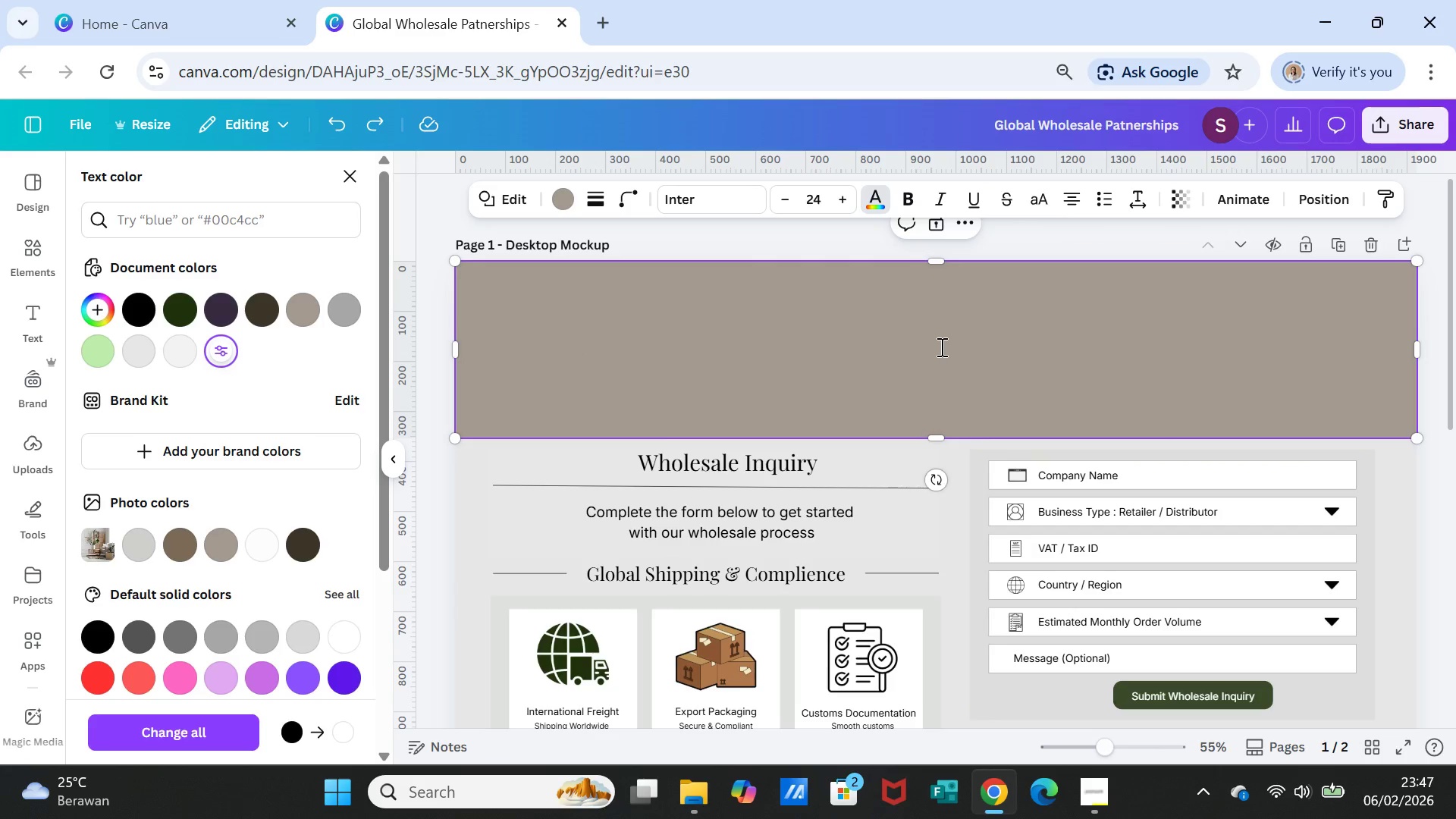 
left_click([940, 347])
 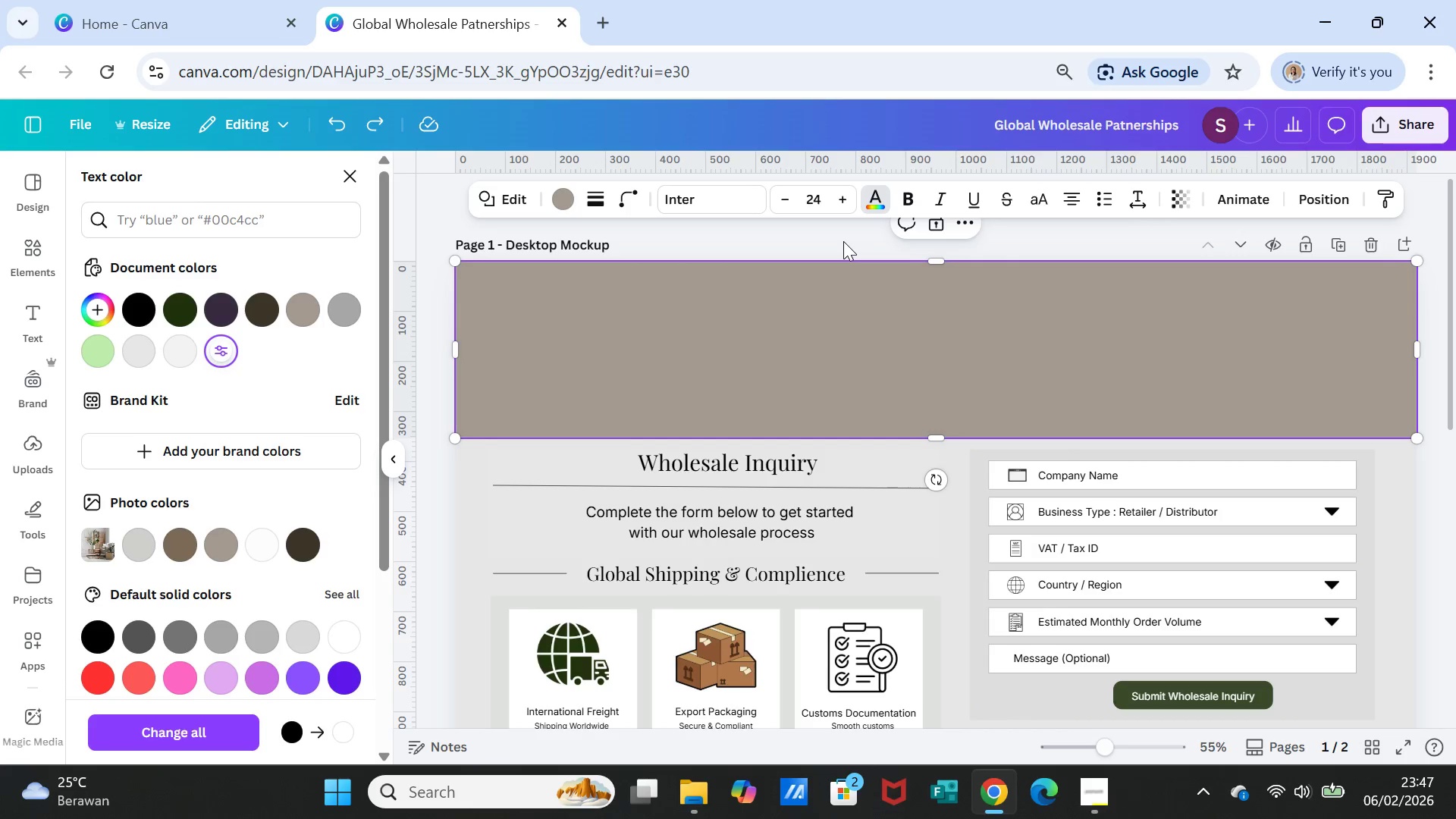 
double_click([877, 303])
 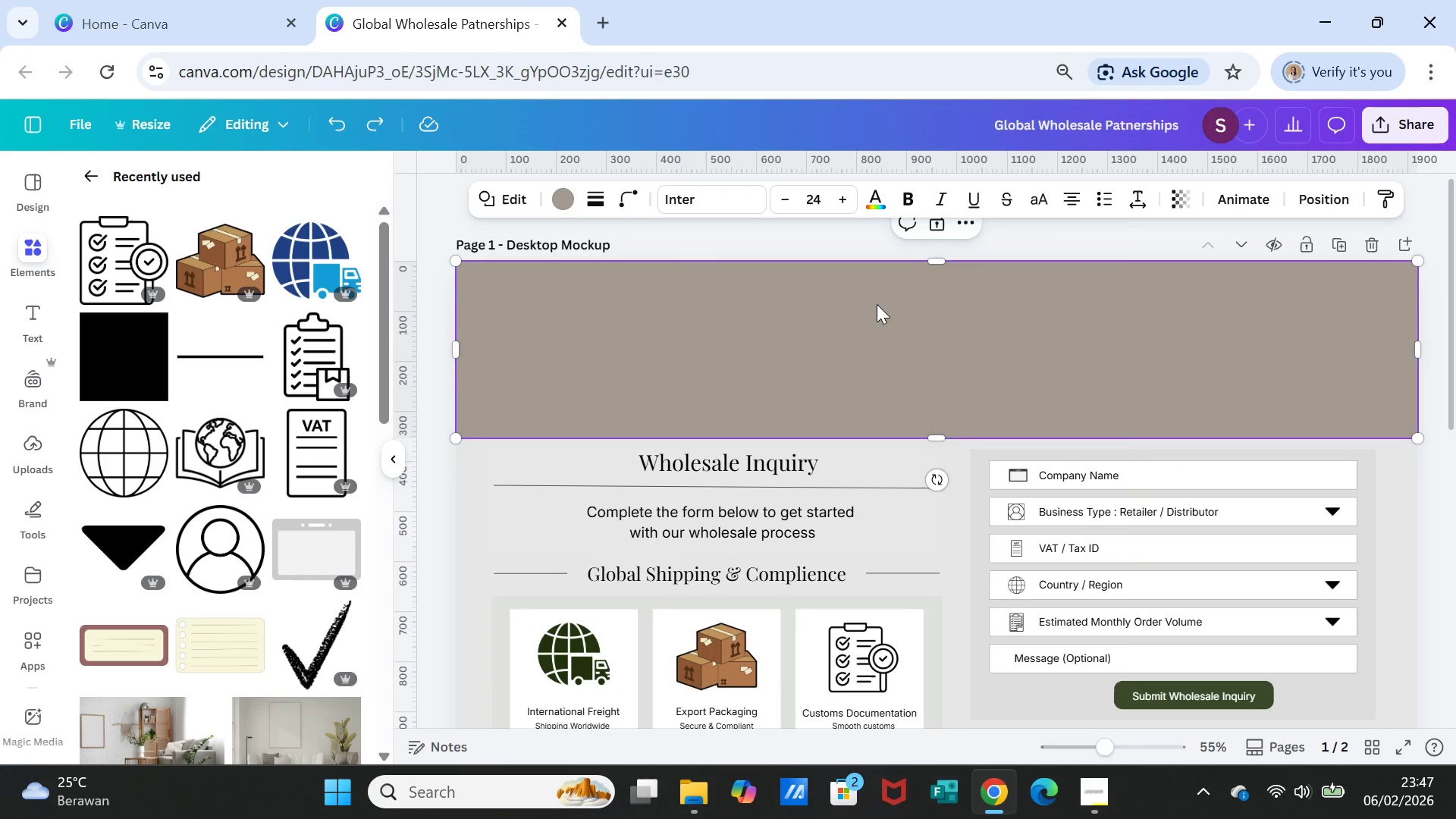 
right_click([877, 304])
 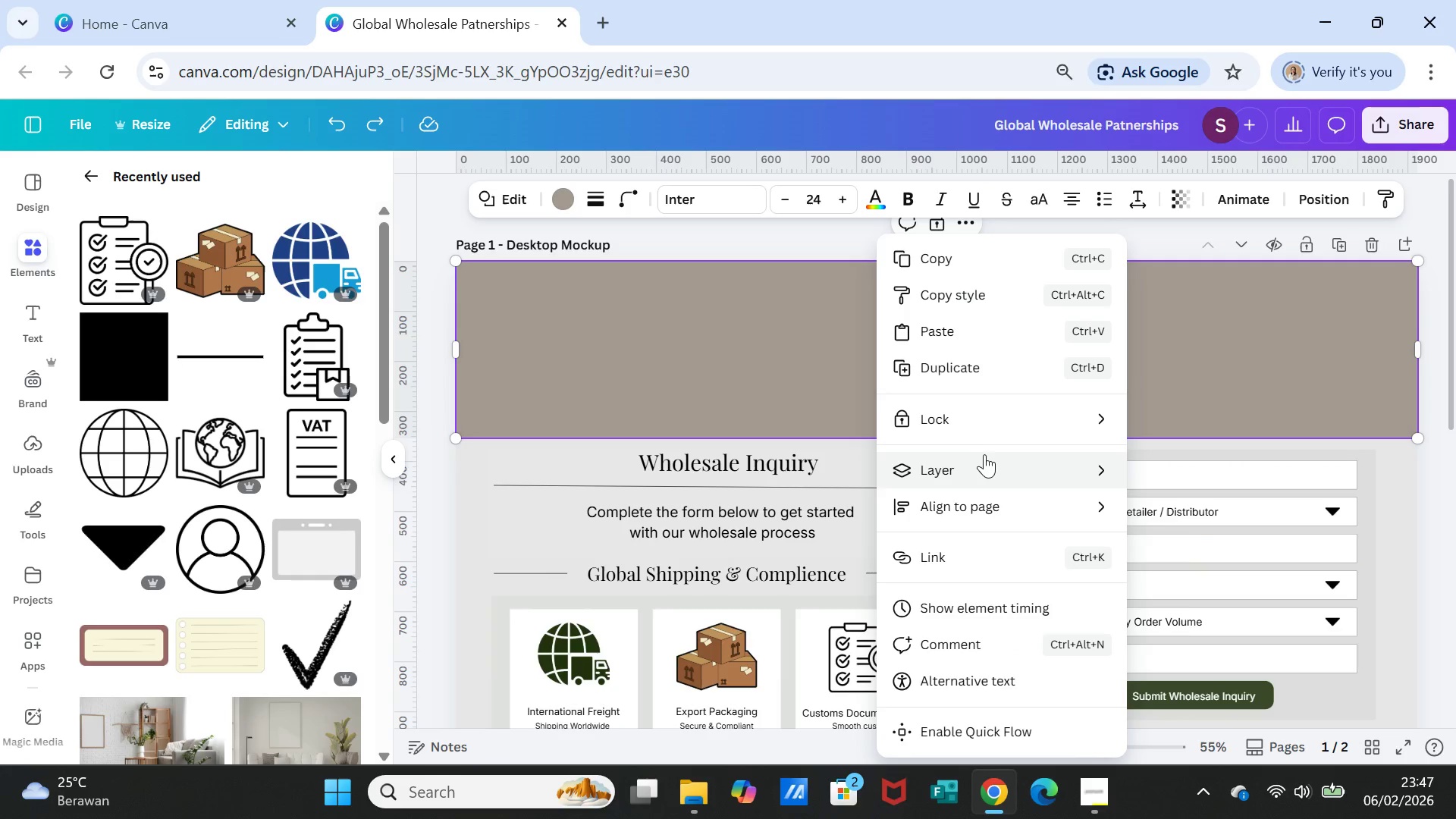 
left_click([984, 457])
 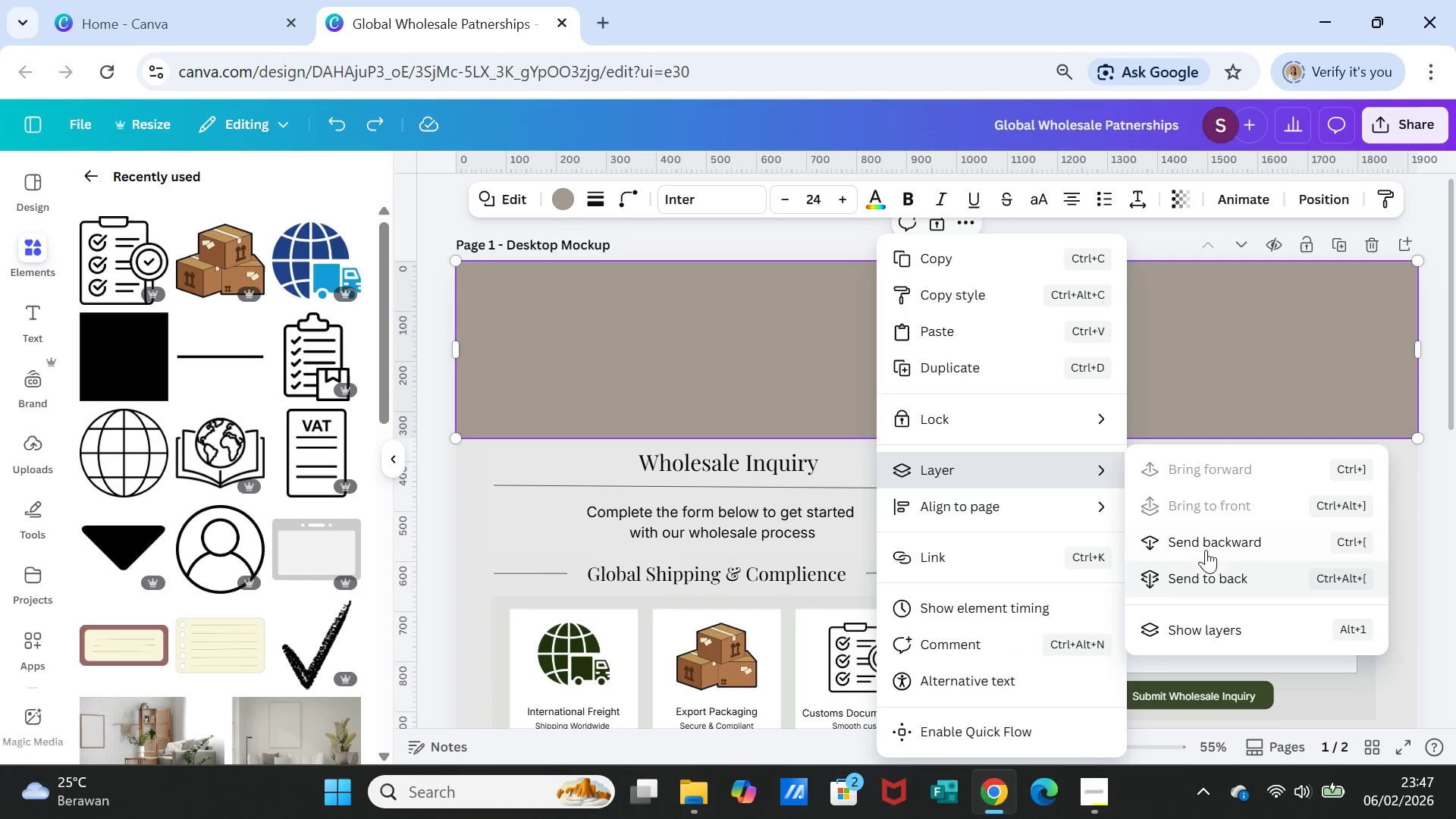 
left_click([1206, 544])
 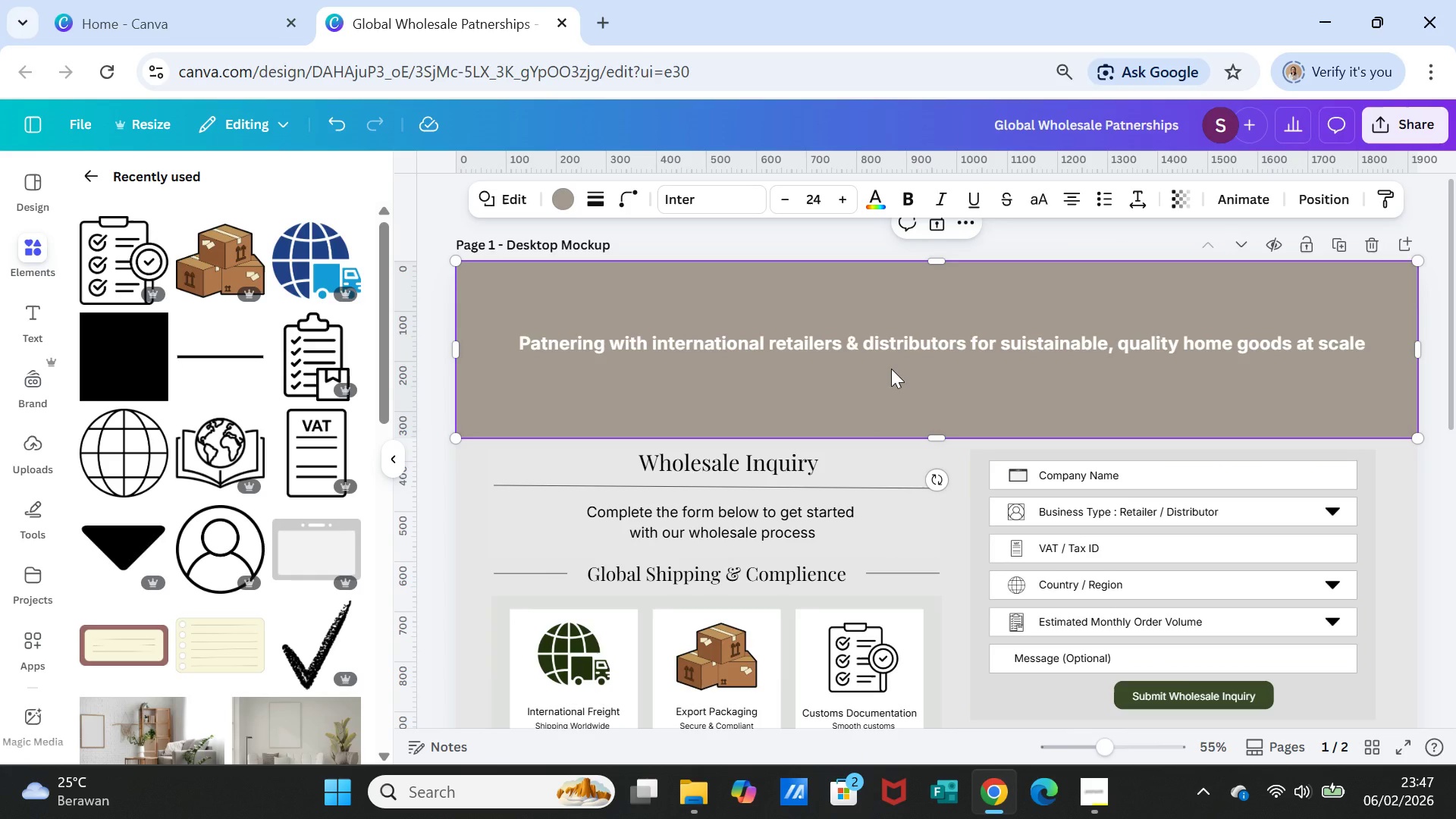 
left_click([891, 369])
 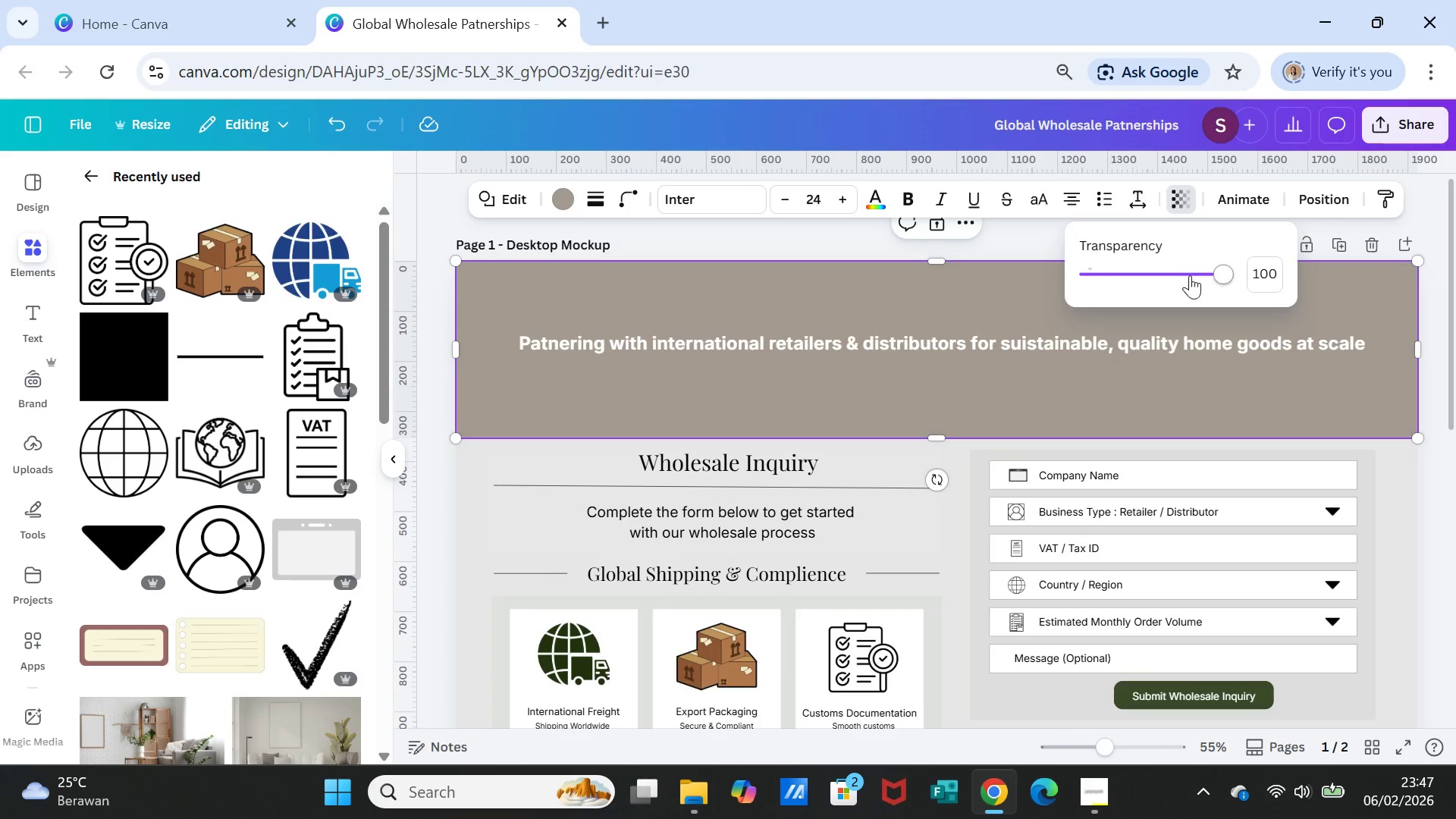 
left_click_drag(start_coordinate=[1224, 273], to_coordinate=[1115, 273])
 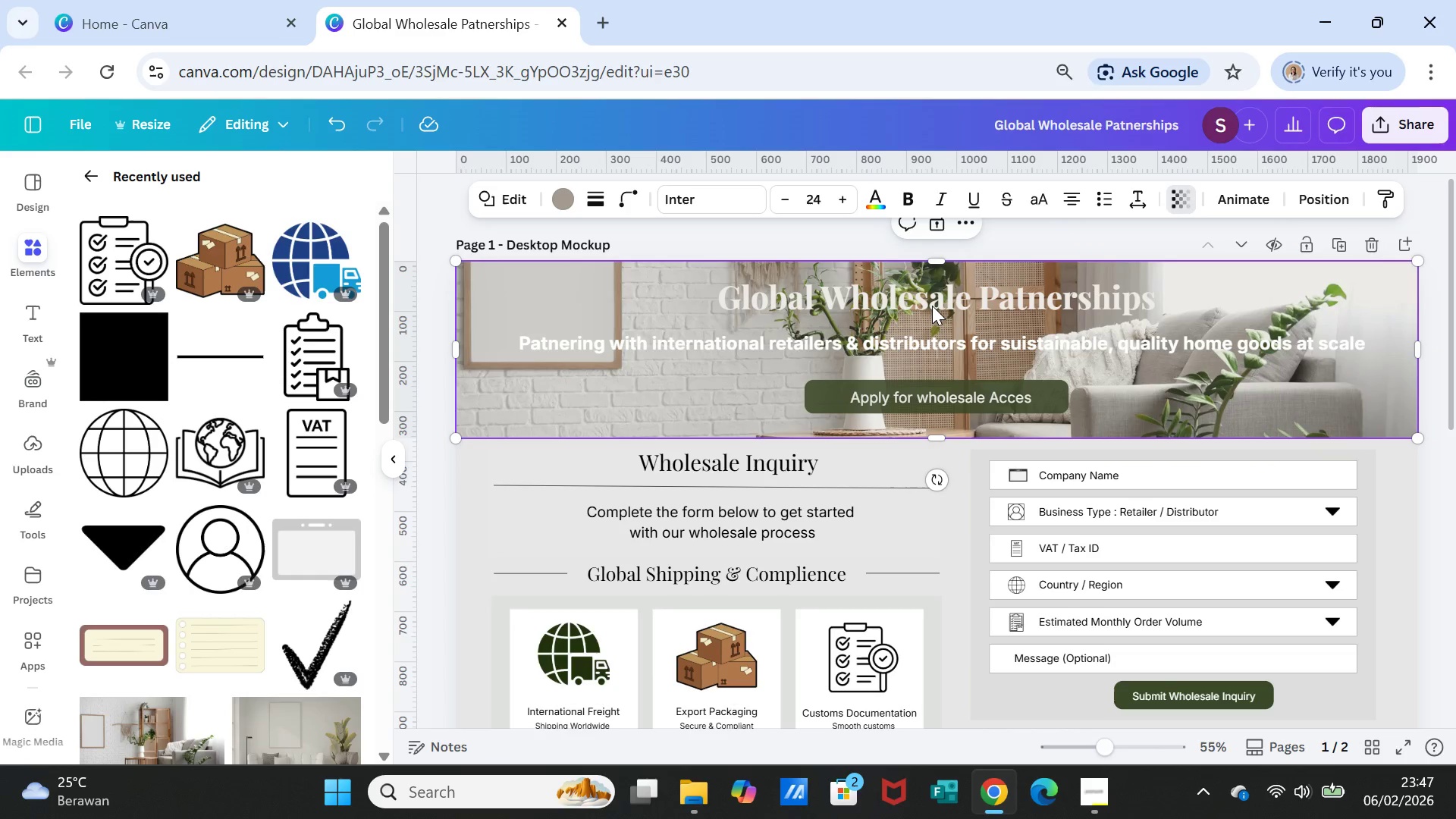 
left_click([932, 306])
 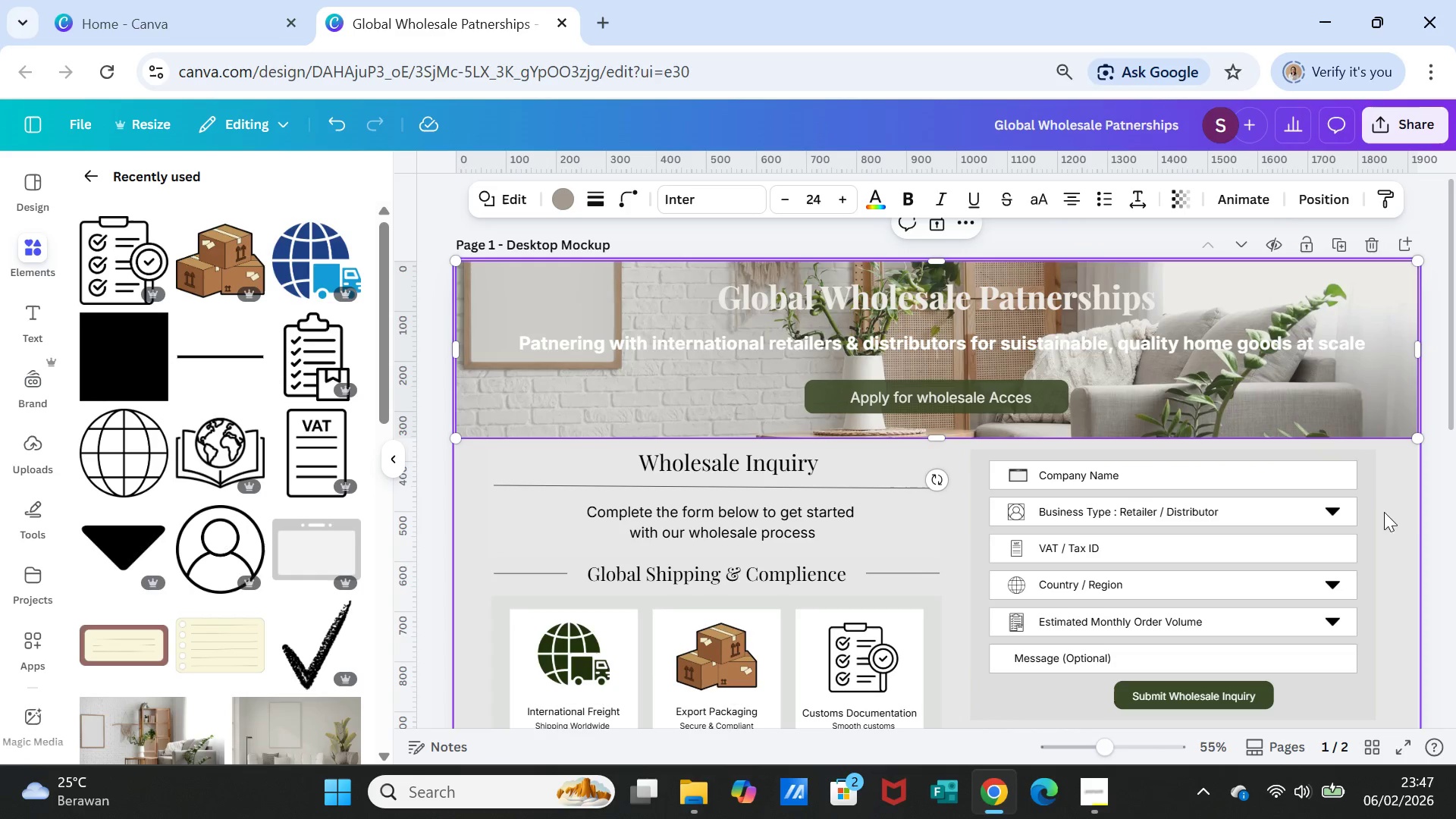 
left_click([1406, 522])
 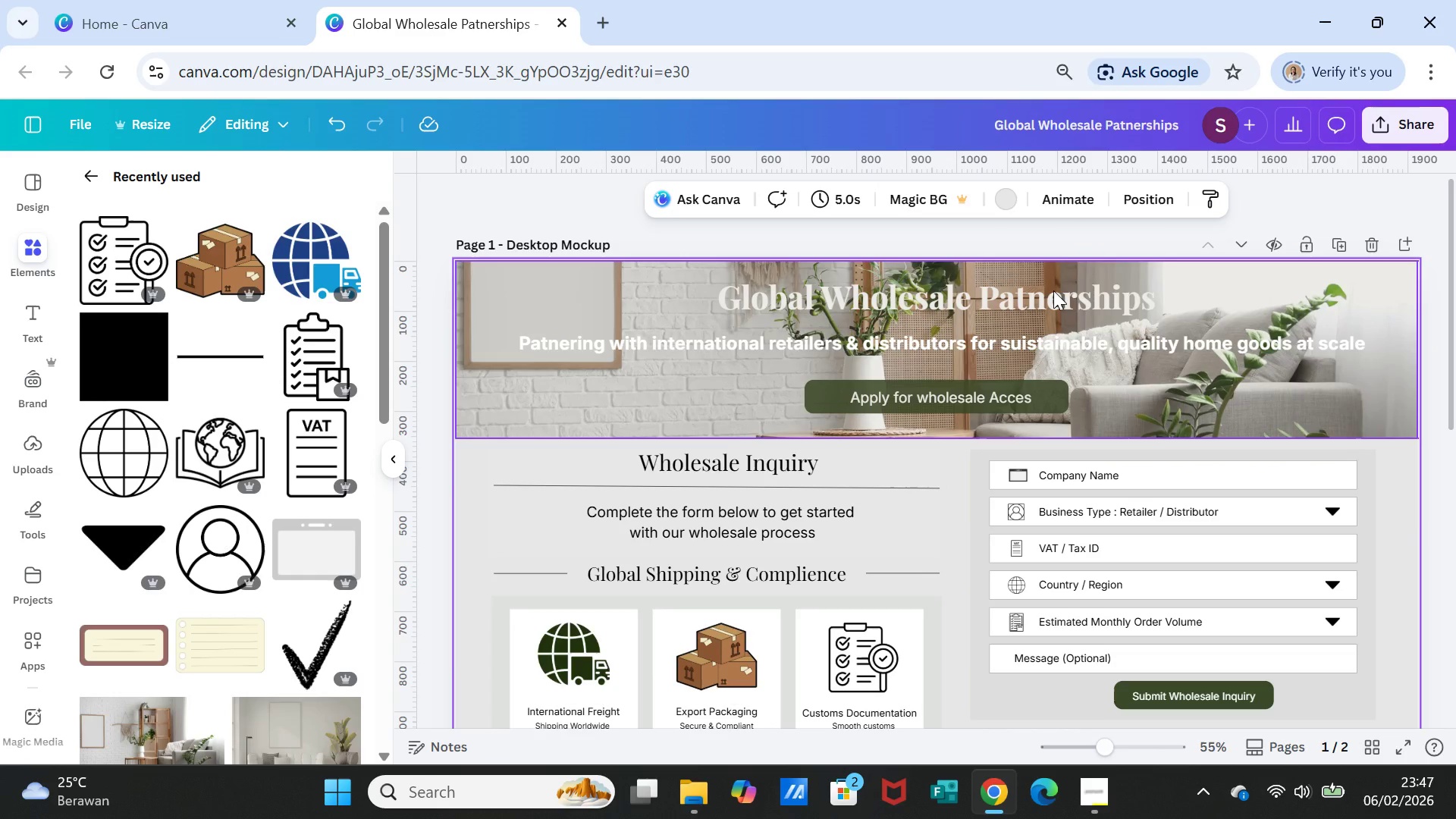 
double_click([1053, 290])
 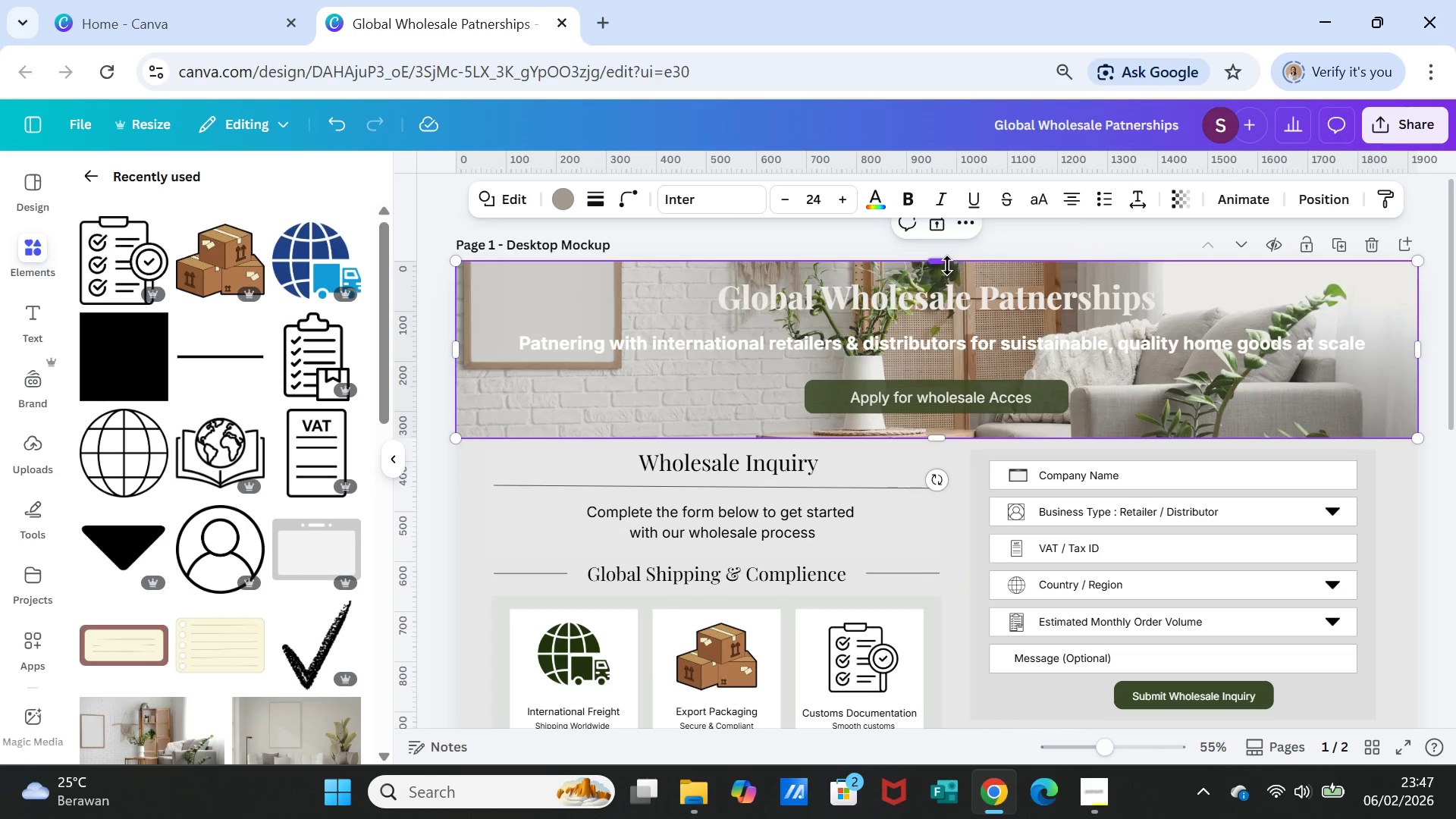 
left_click_drag(start_coordinate=[947, 265], to_coordinate=[943, 321])
 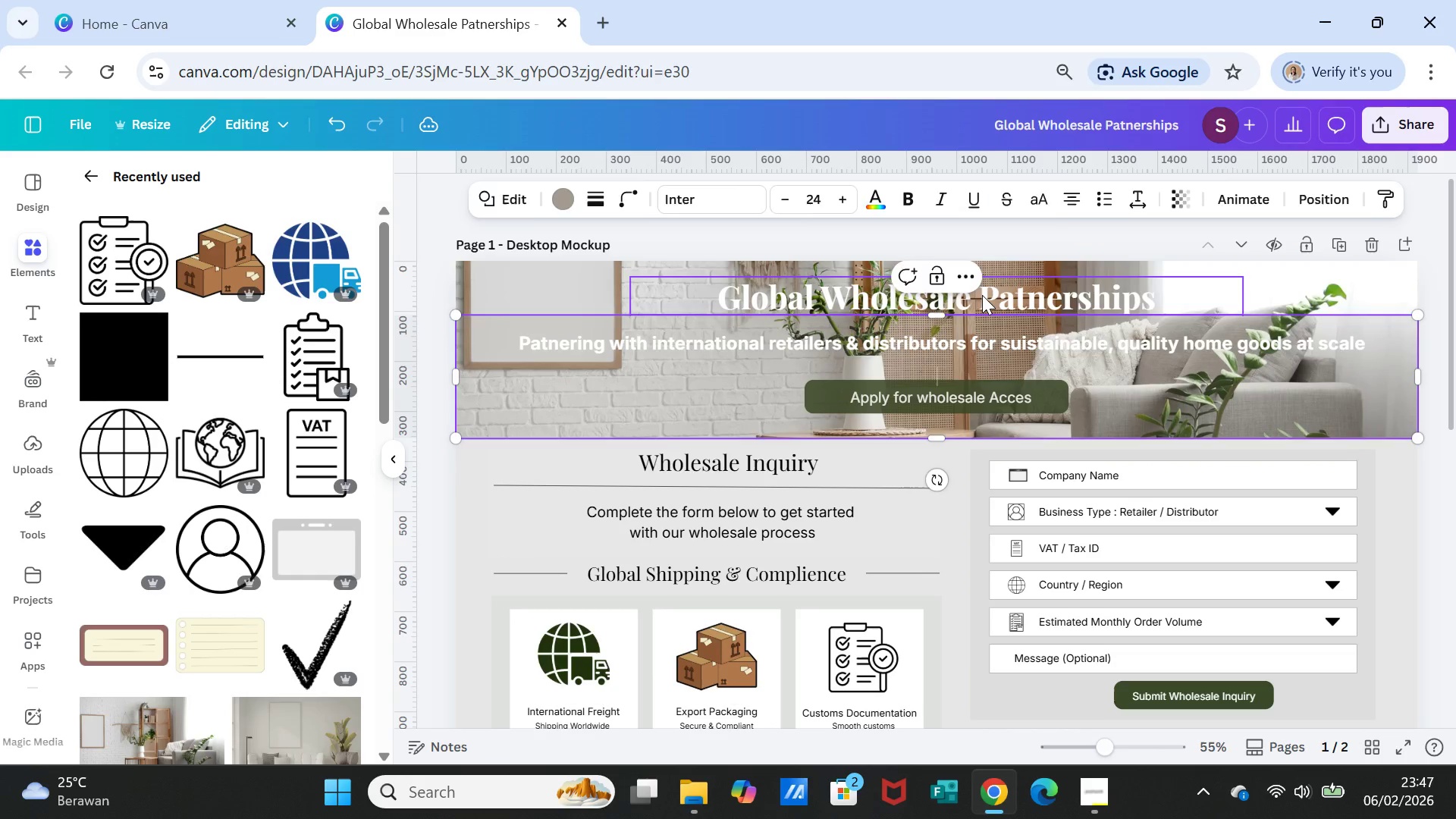 
left_click([982, 295])
 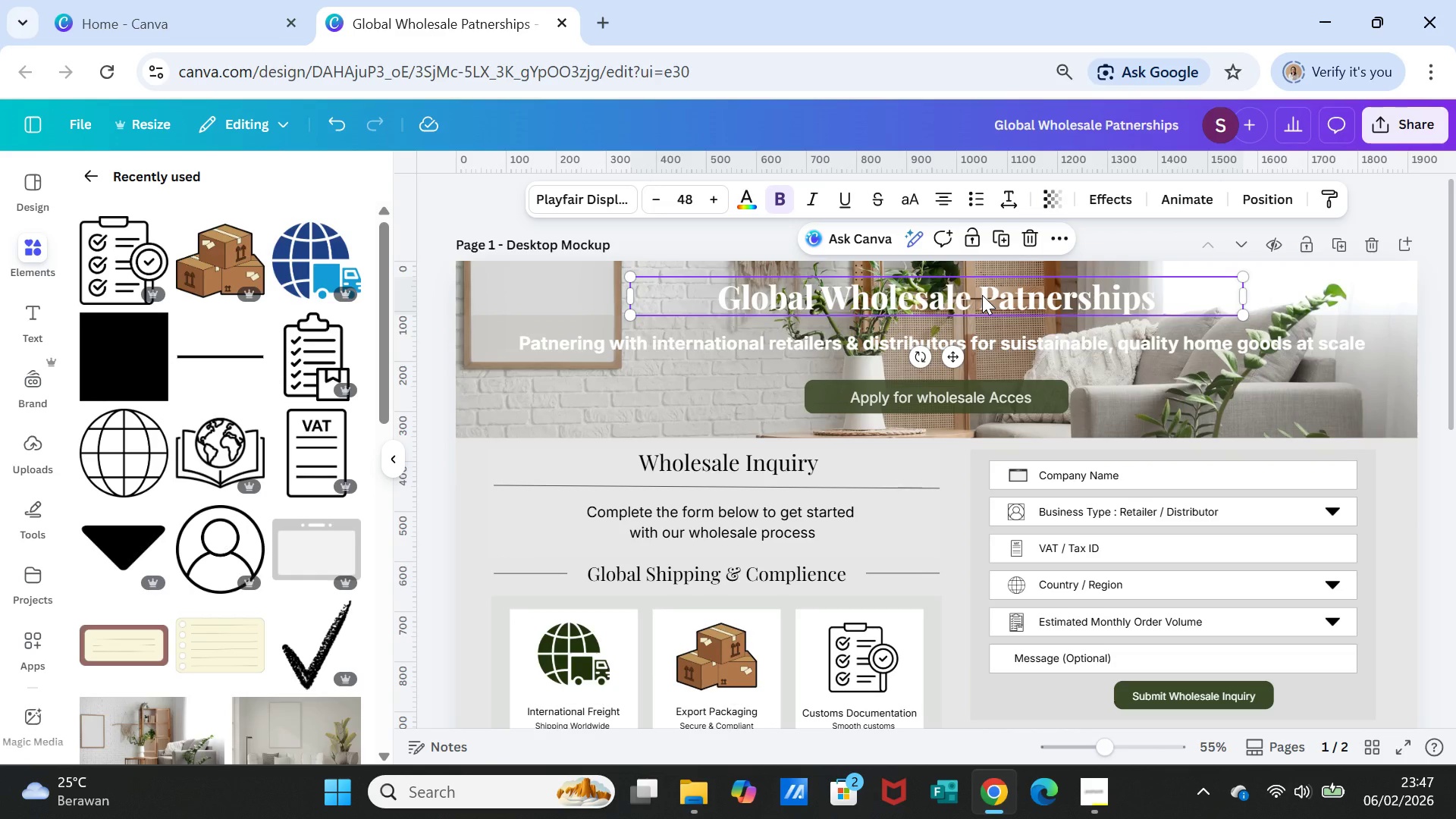 
right_click([982, 295])
 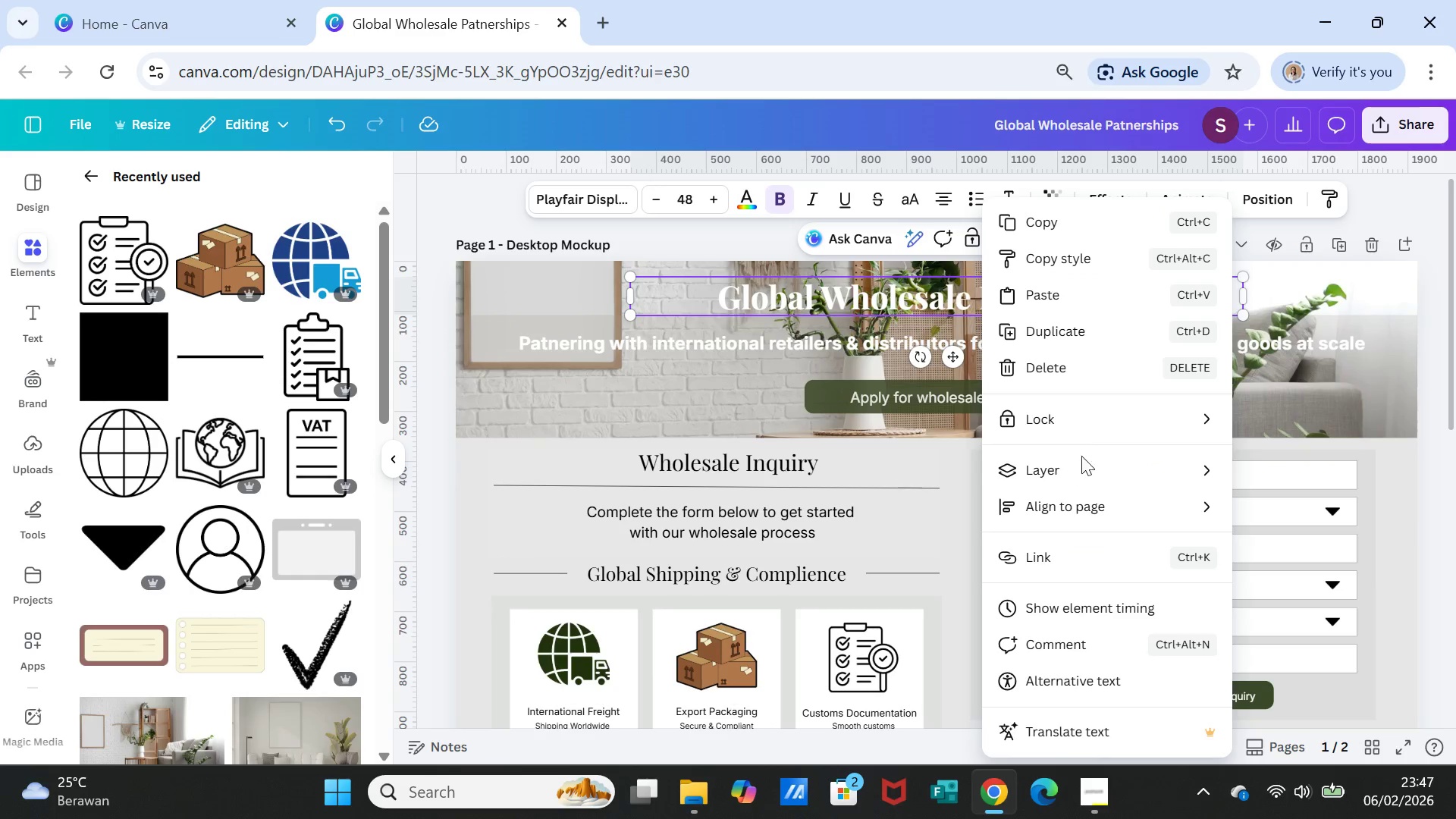 
left_click([1084, 469])
 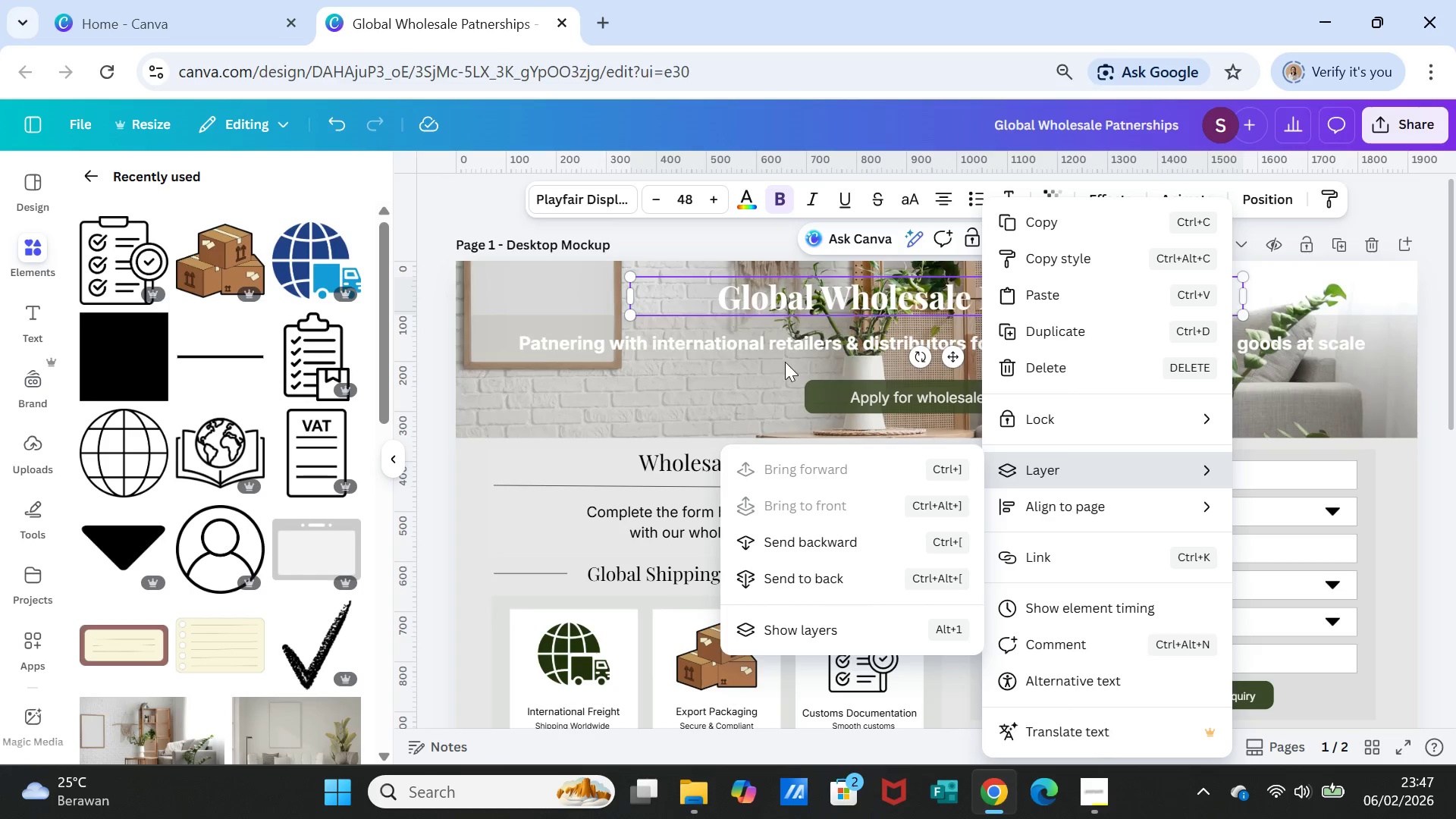 
left_click([639, 359])
 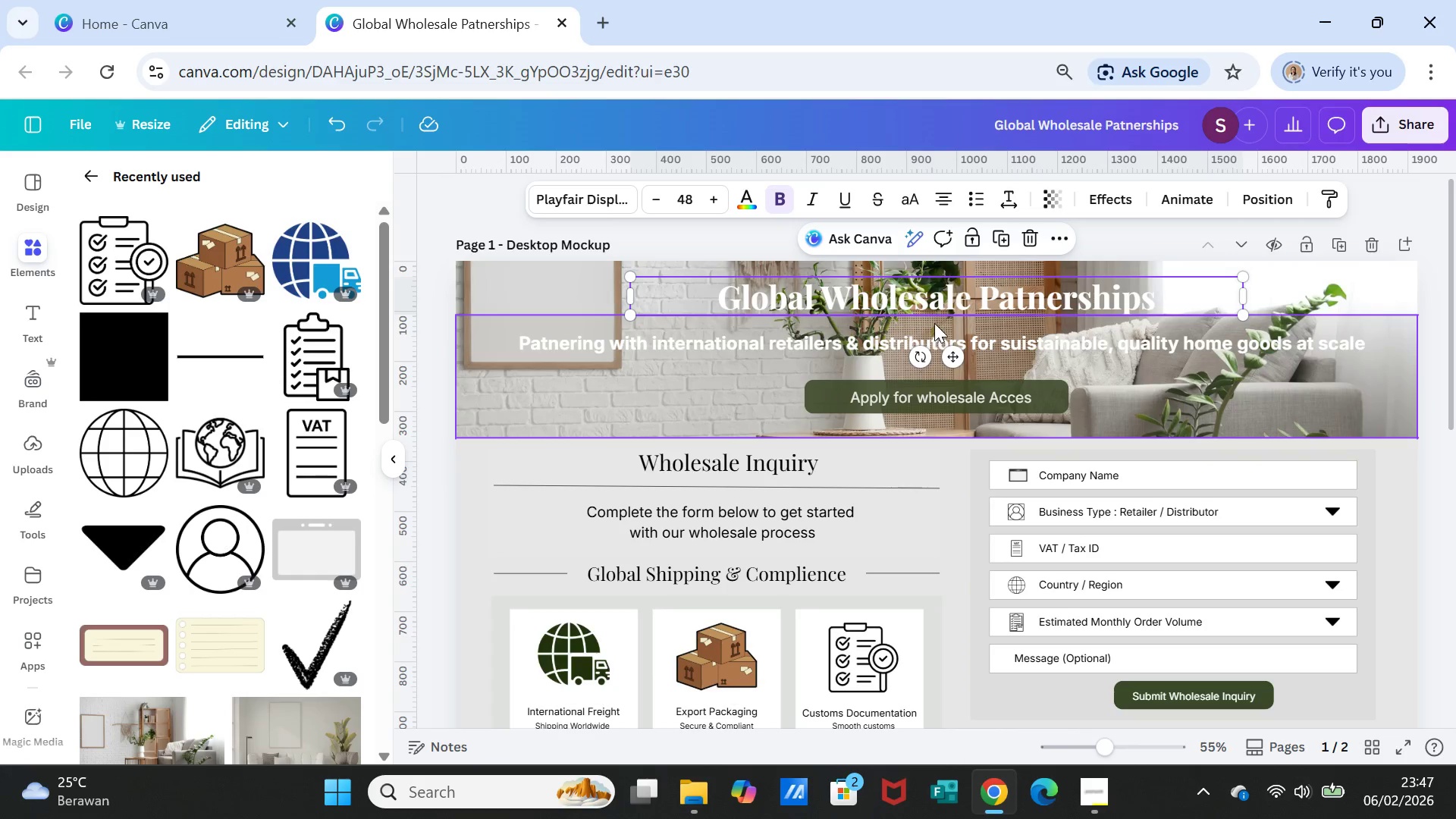 
right_click([941, 318])
 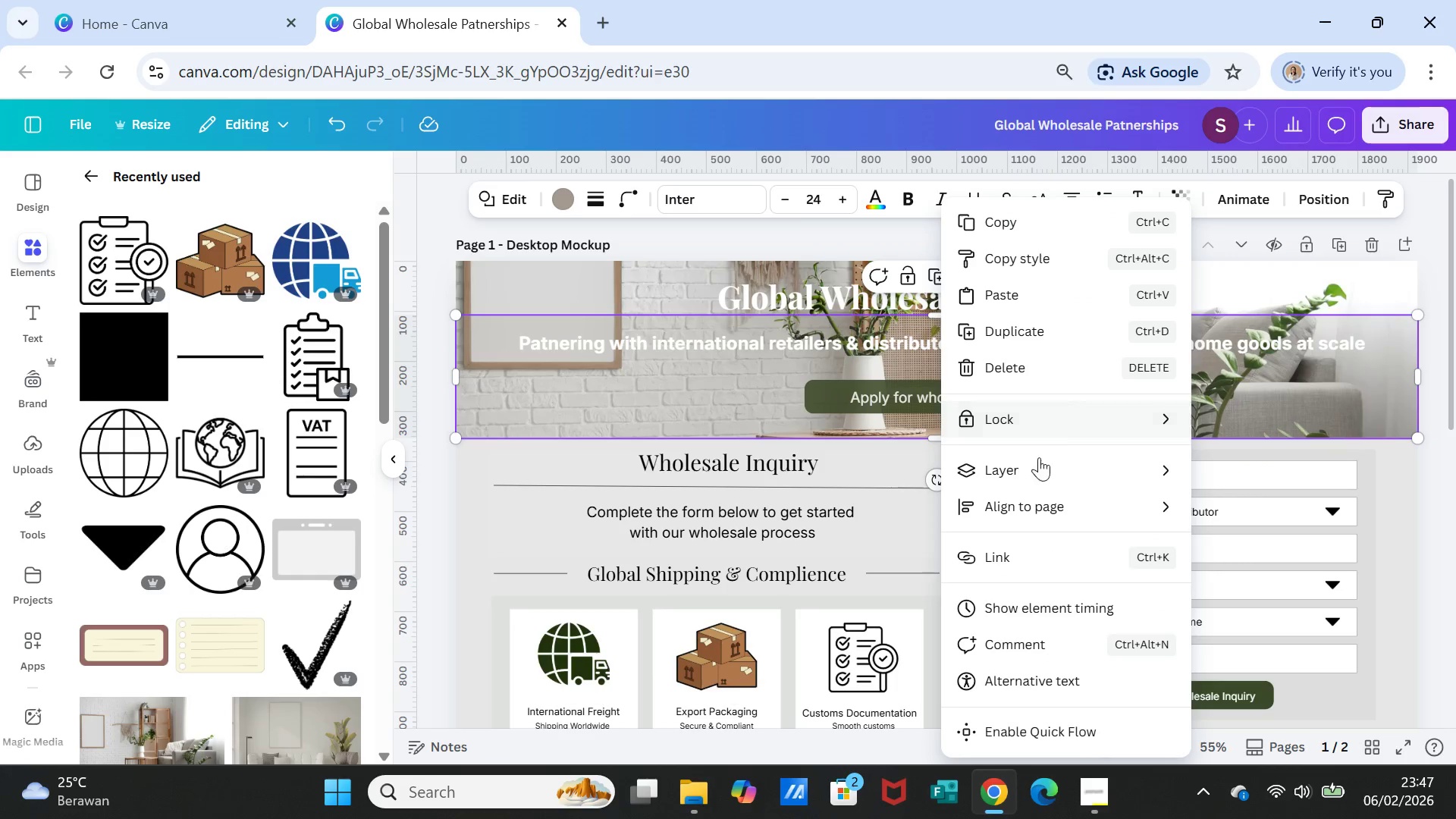 
left_click([1041, 476])
 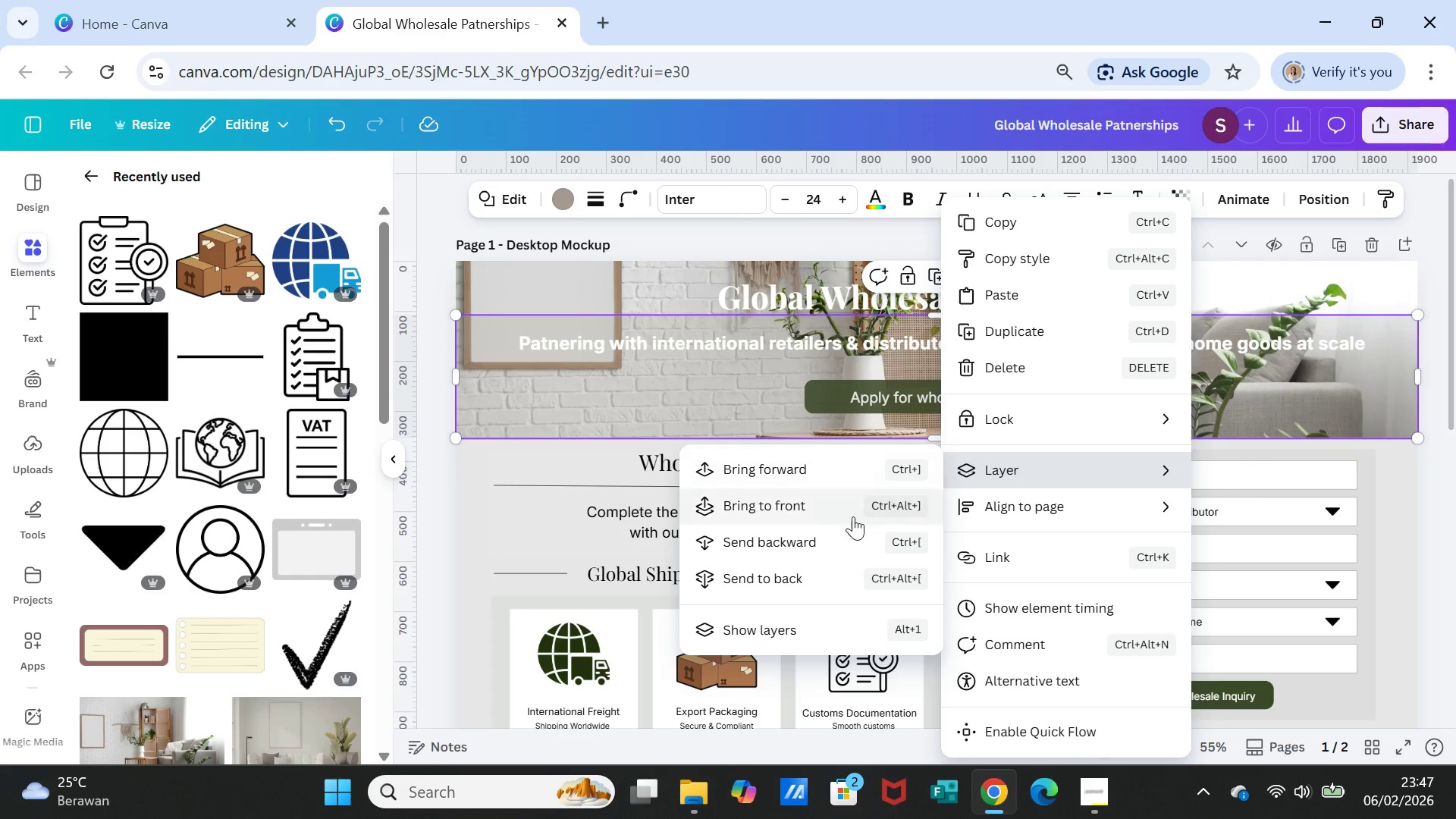 
left_click([812, 573])
 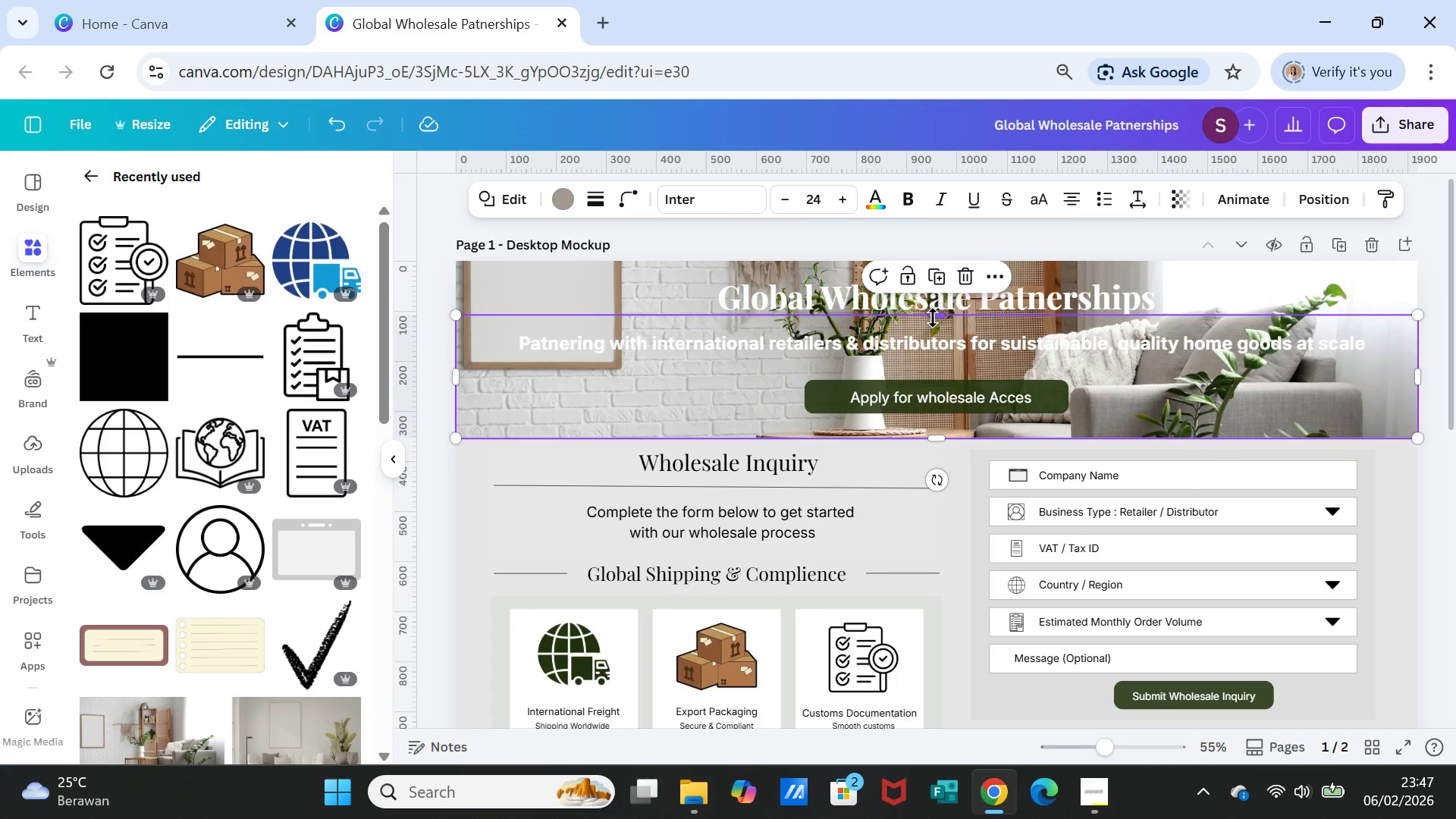 
left_click_drag(start_coordinate=[933, 318], to_coordinate=[938, 262])
 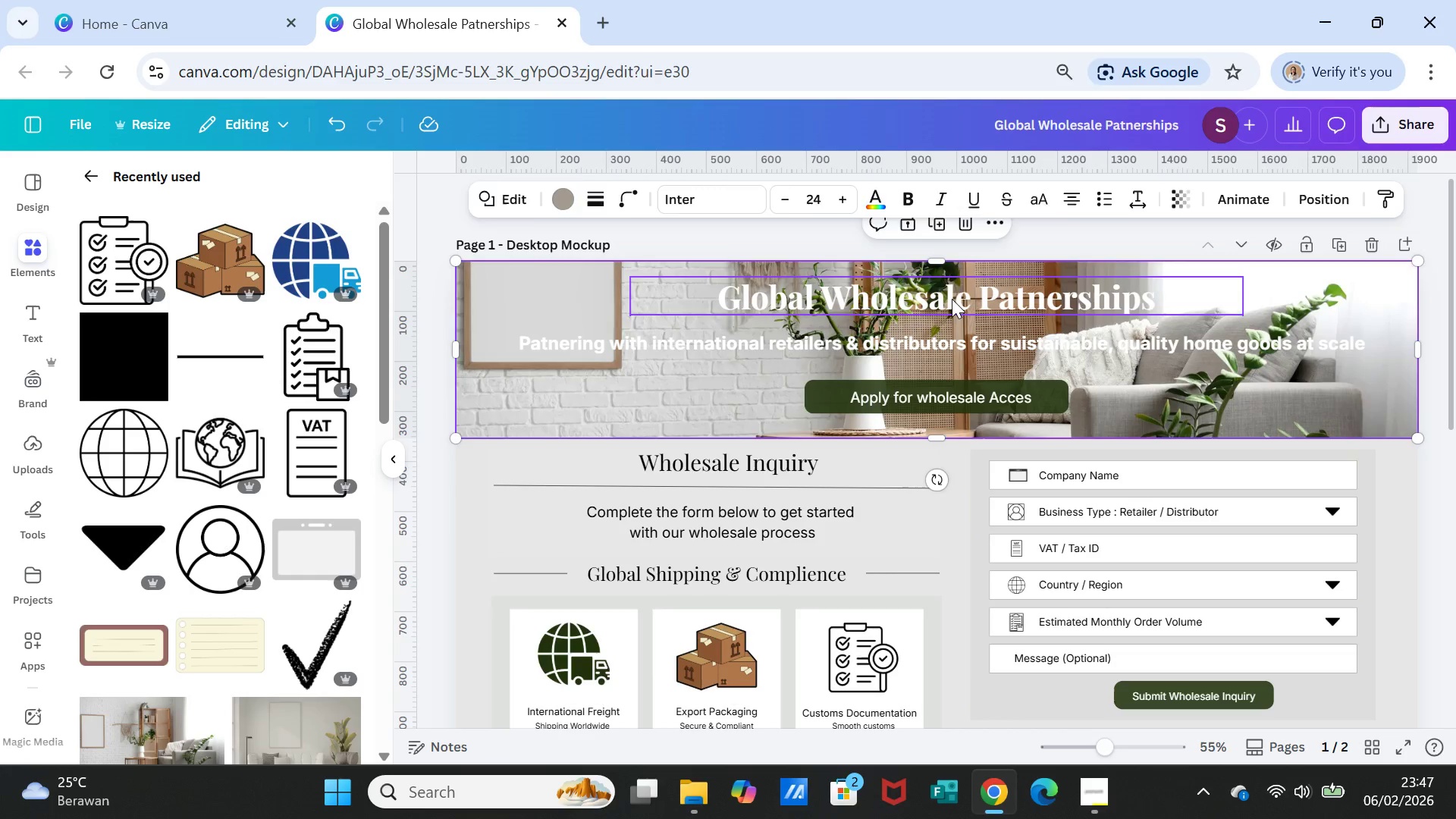 
left_click([952, 299])
 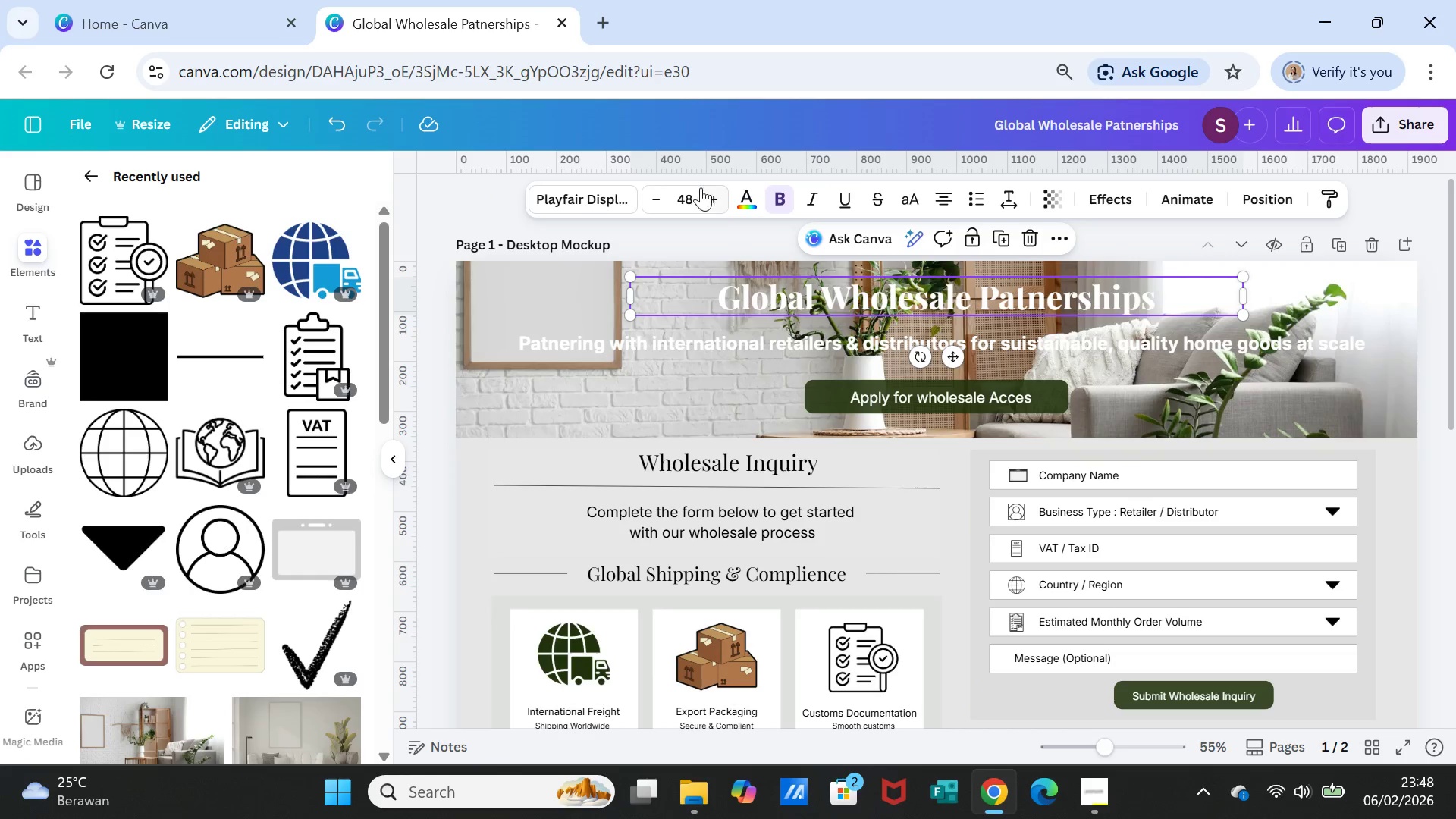 
left_click([750, 202])
 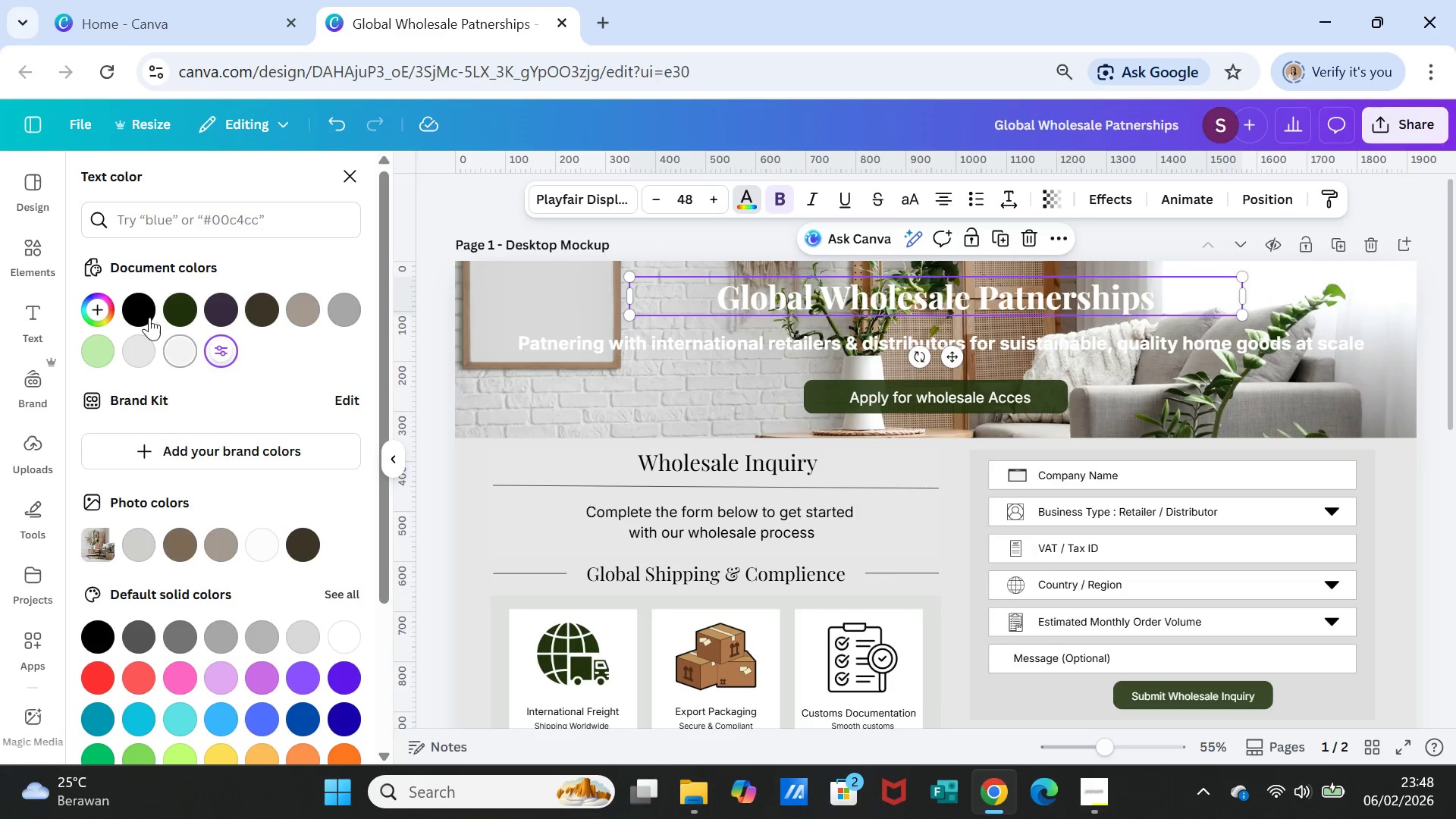 
left_click([133, 314])
 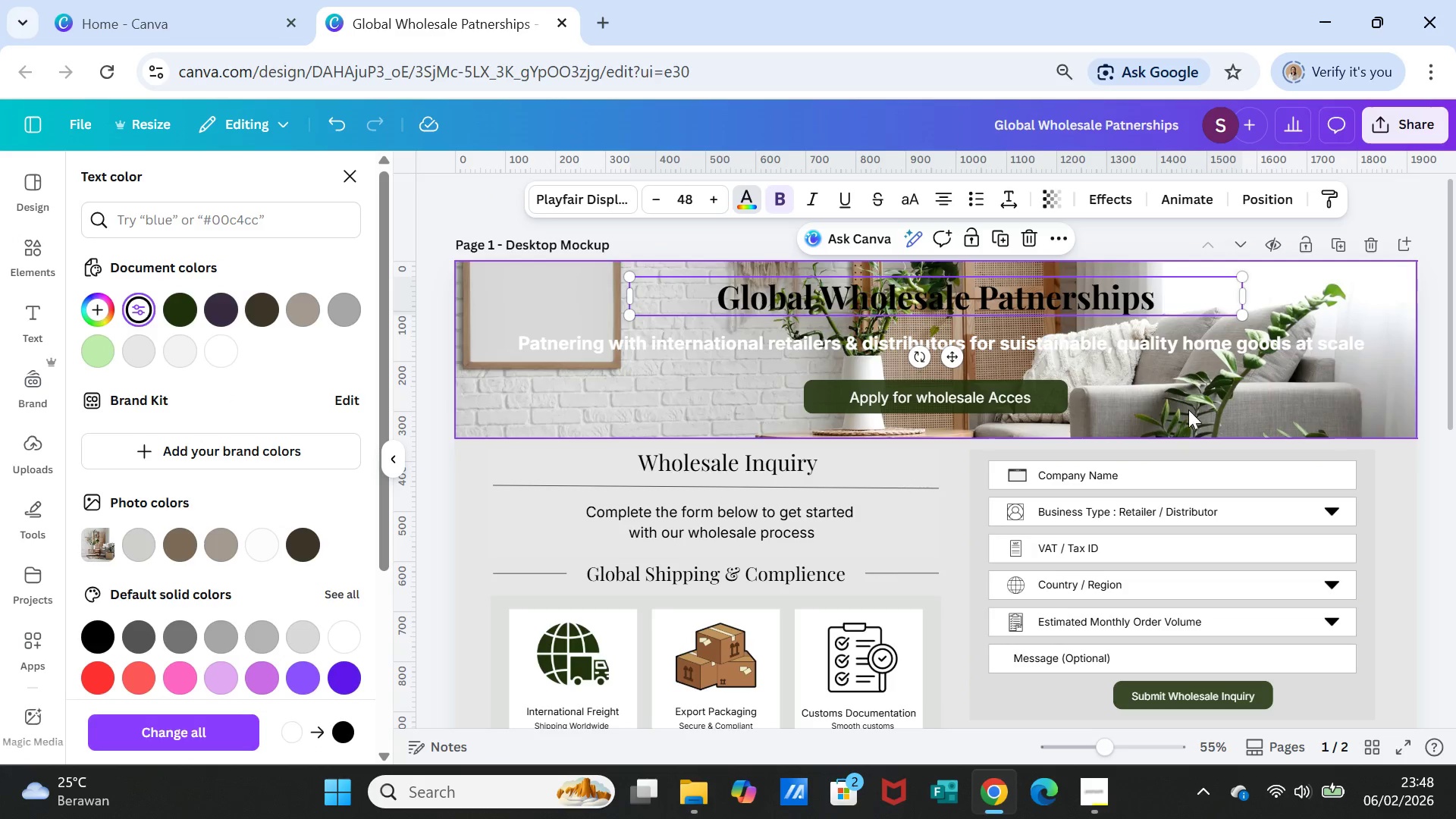 
left_click([1194, 410])
 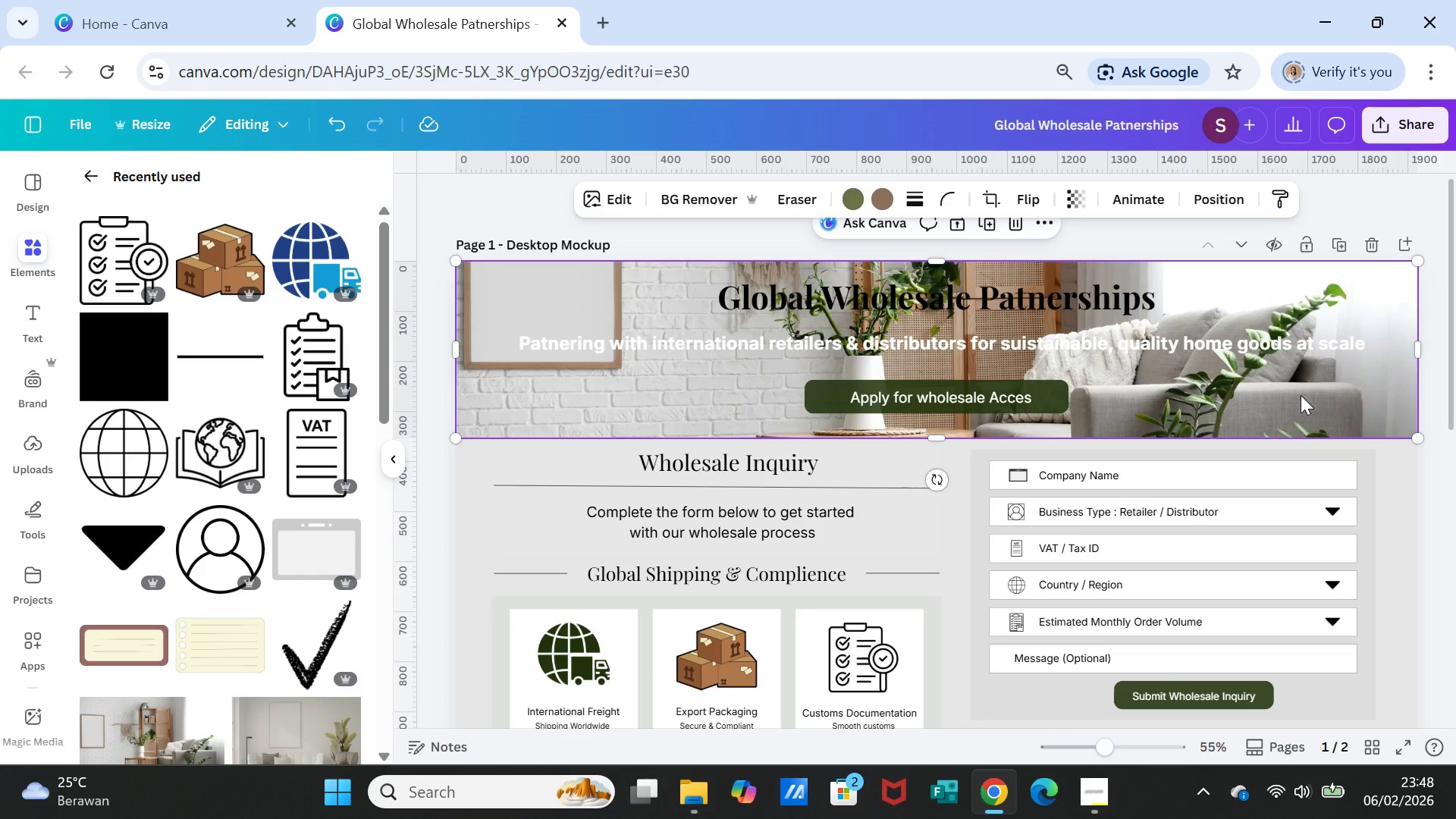 
left_click([1302, 395])
 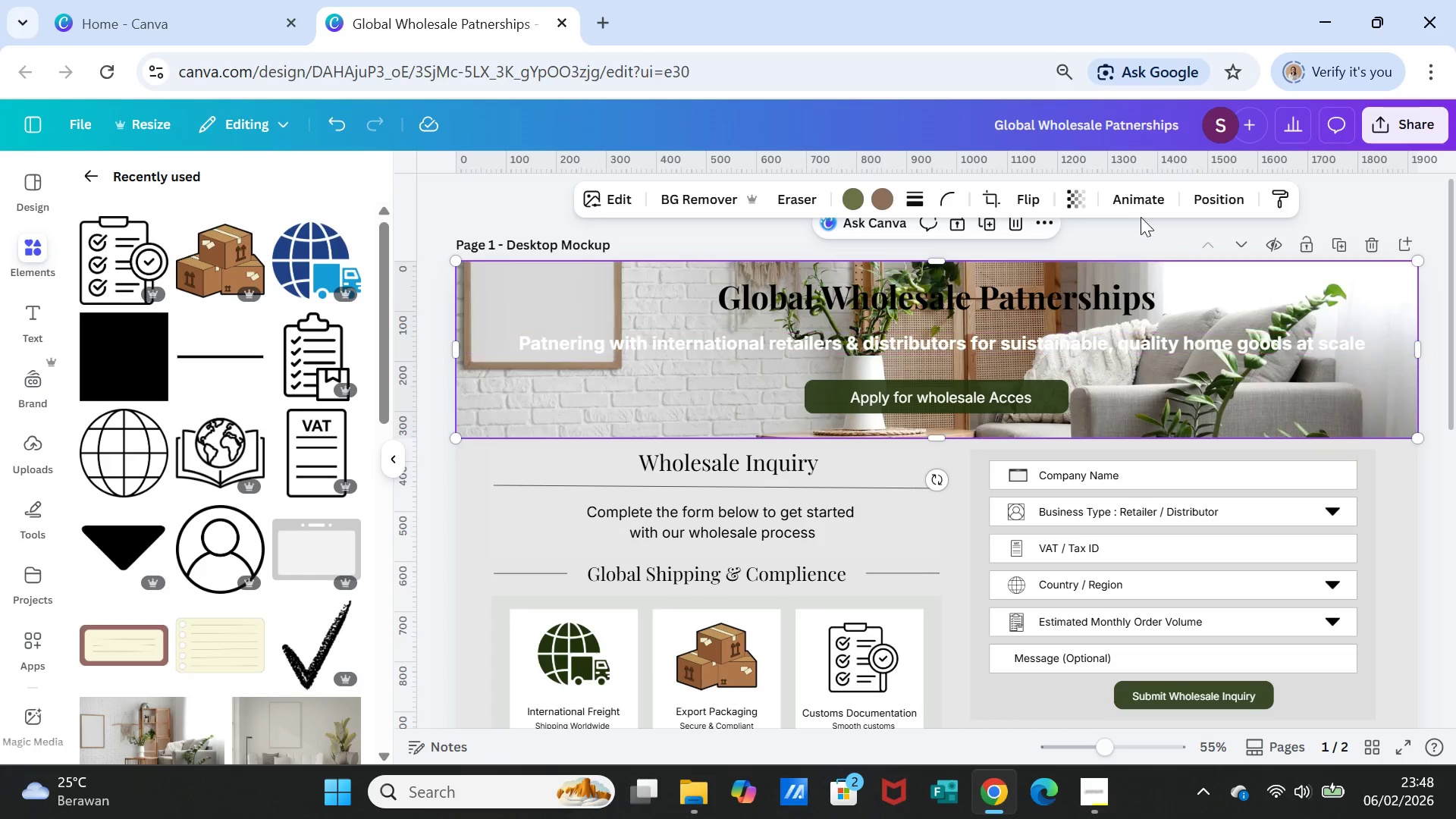 
left_click([1073, 195])
 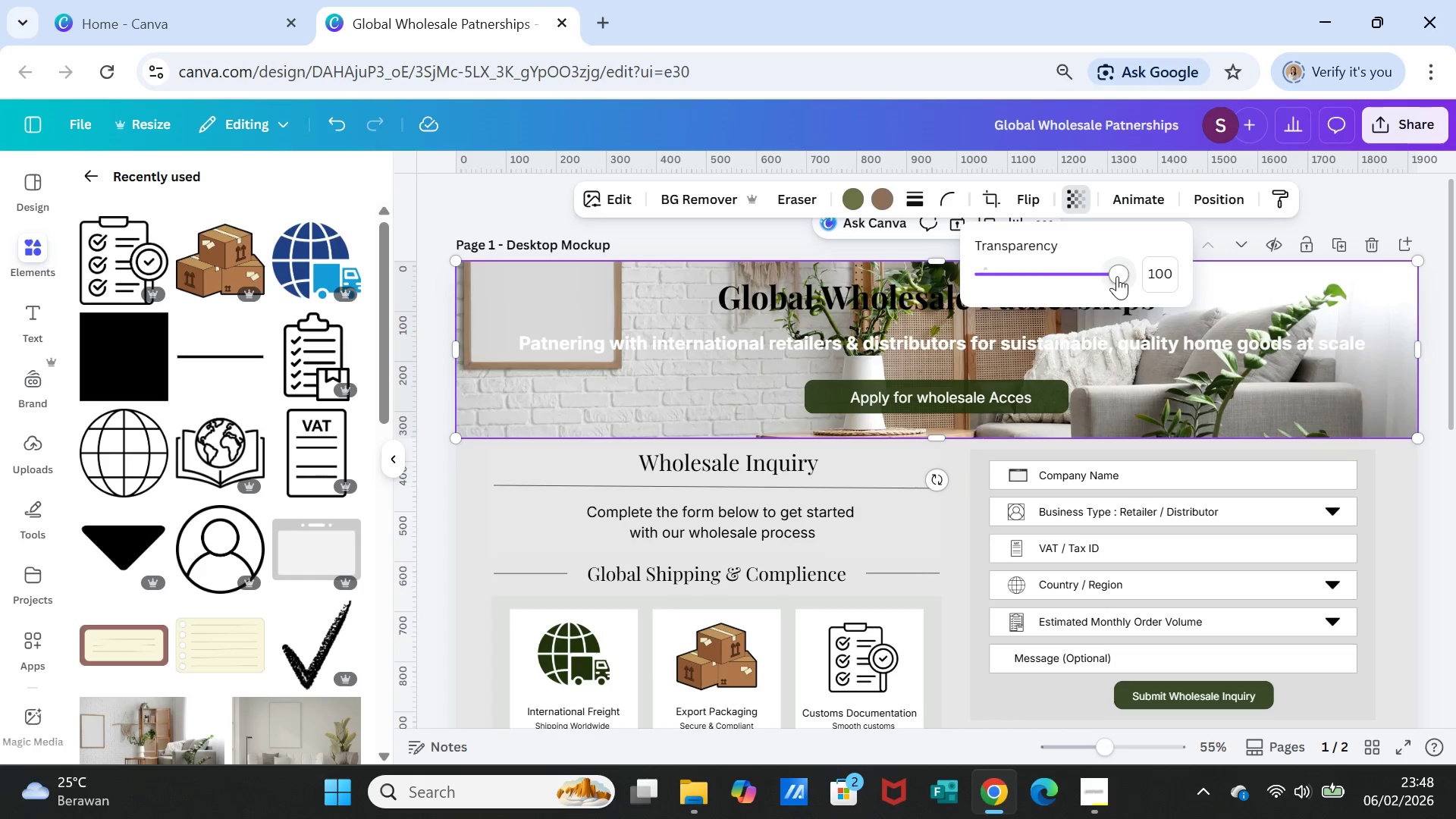 
left_click_drag(start_coordinate=[1117, 275], to_coordinate=[1030, 271])
 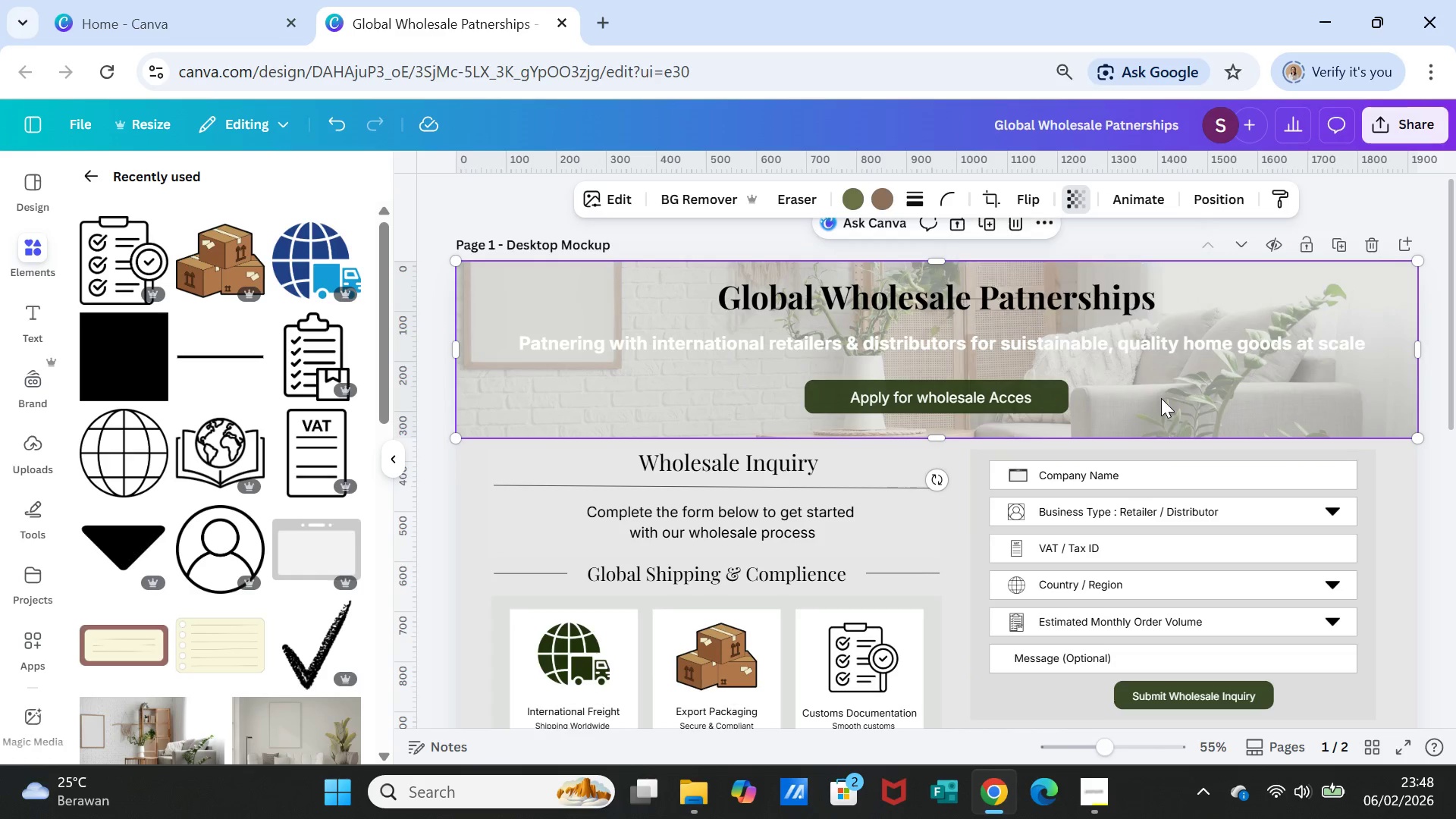 
left_click([1161, 398])
 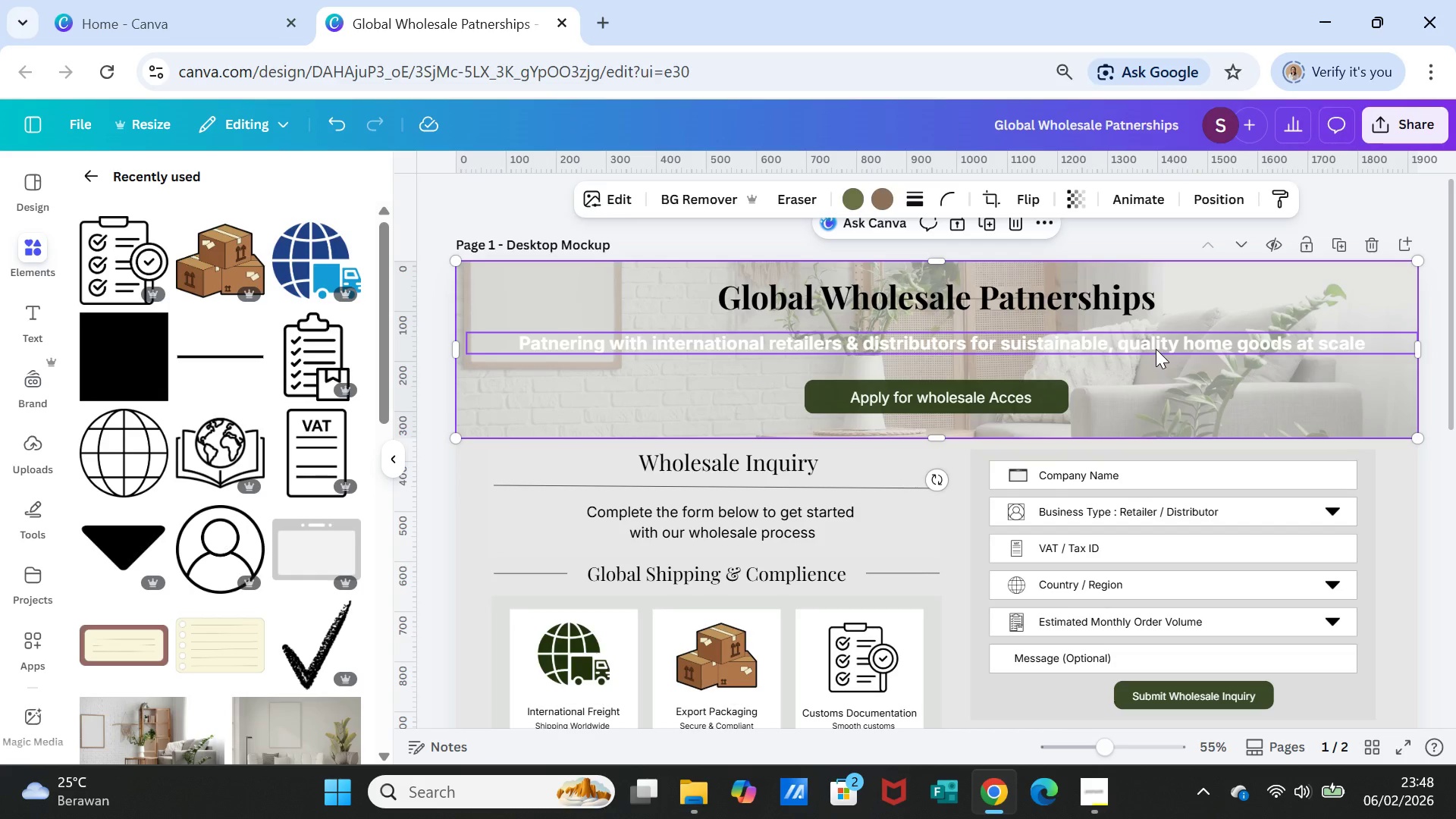 
left_click([1156, 349])
 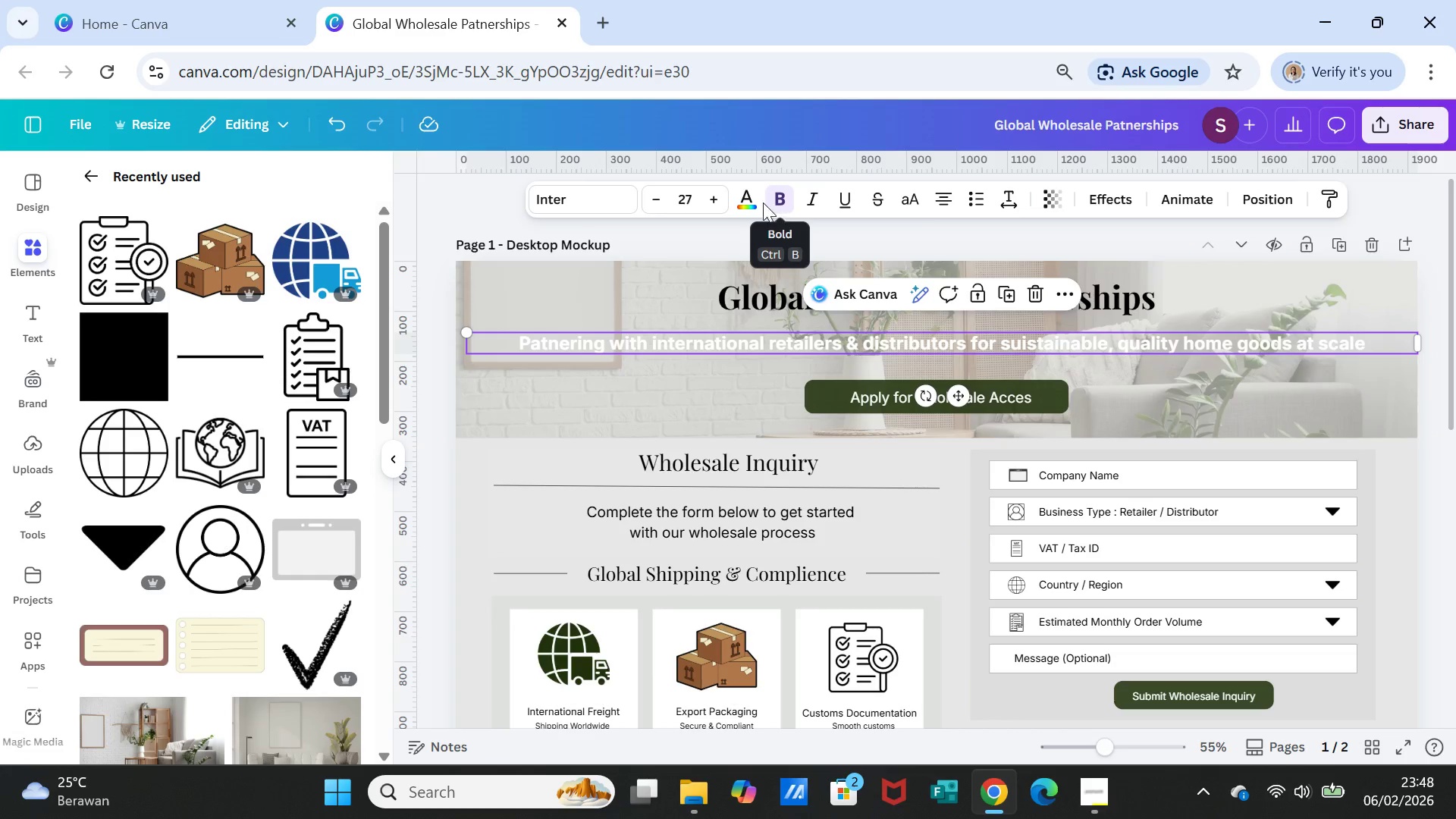 
left_click([749, 199])
 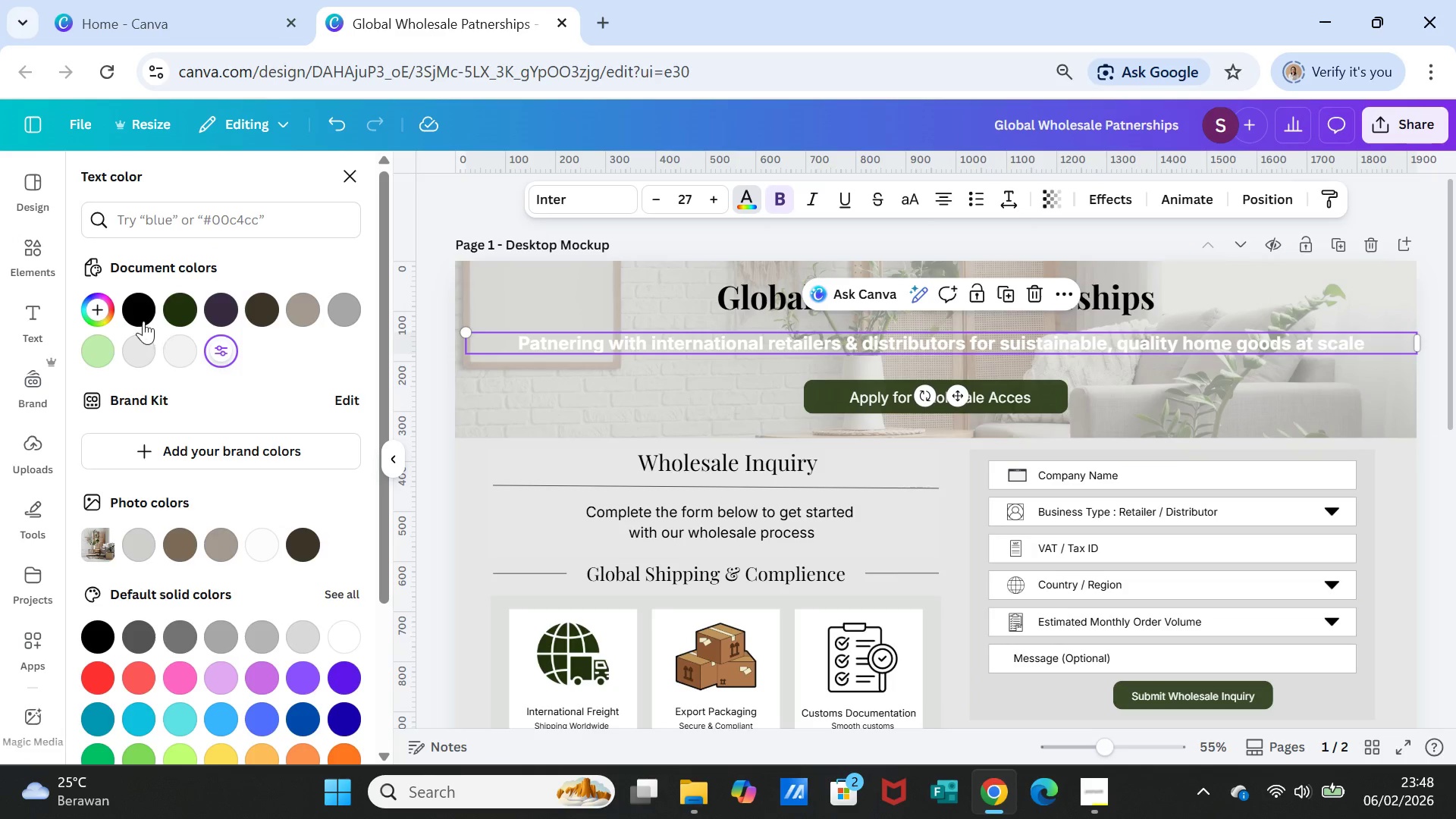 
left_click([139, 316])
 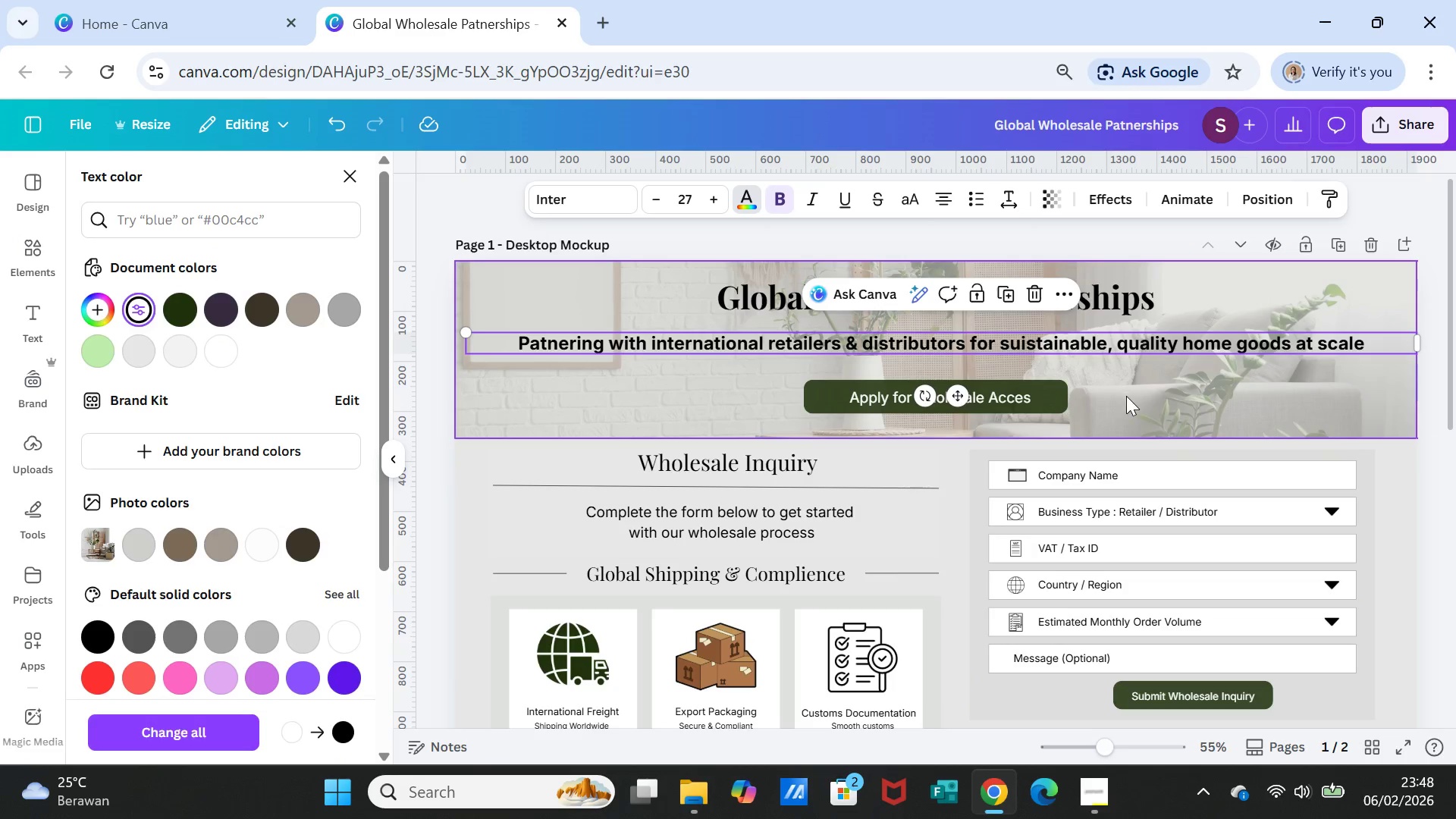 
left_click([1128, 397])
 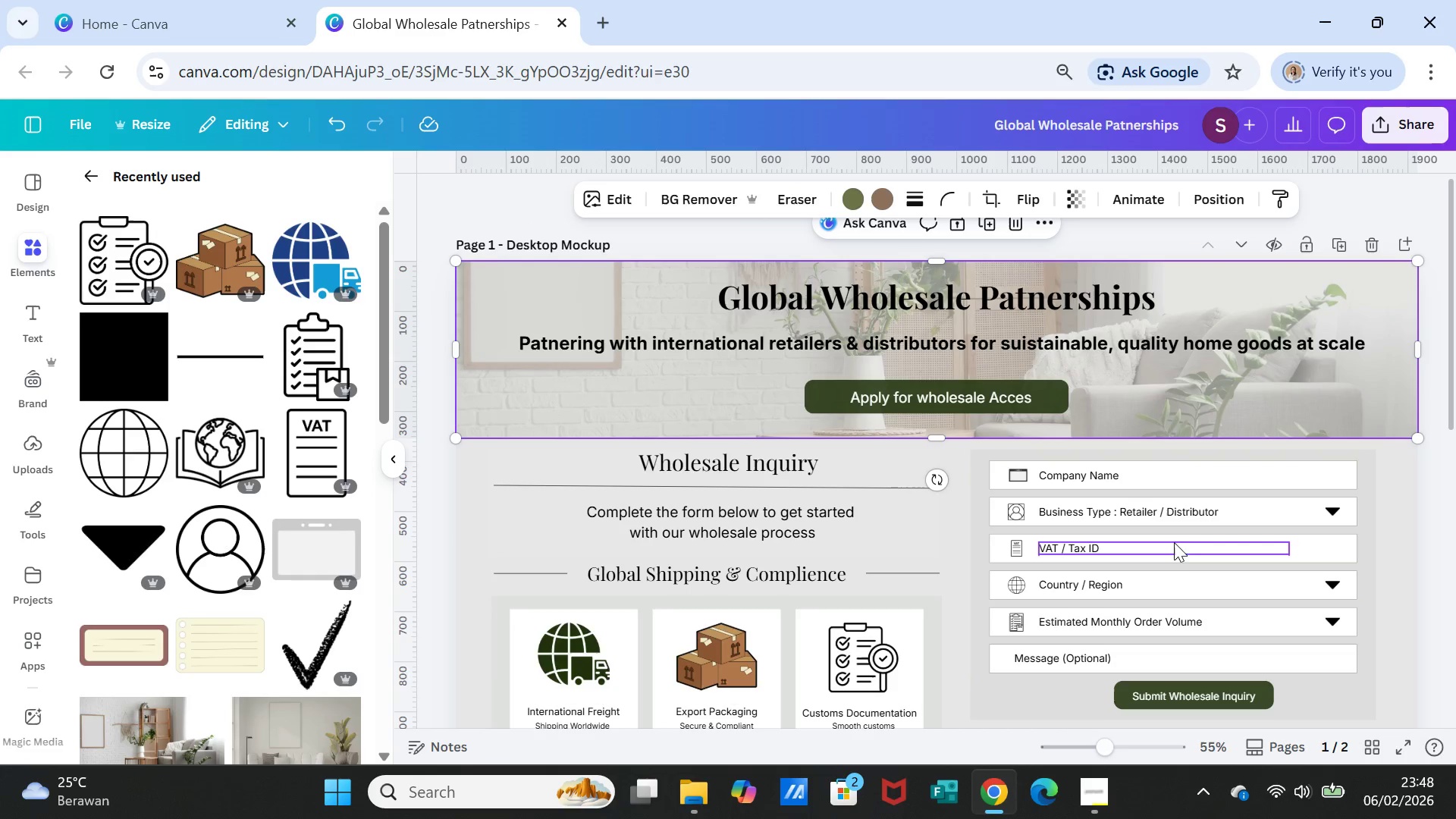 
scroll: coordinate [1163, 613], scroll_direction: down, amount: 4.0
 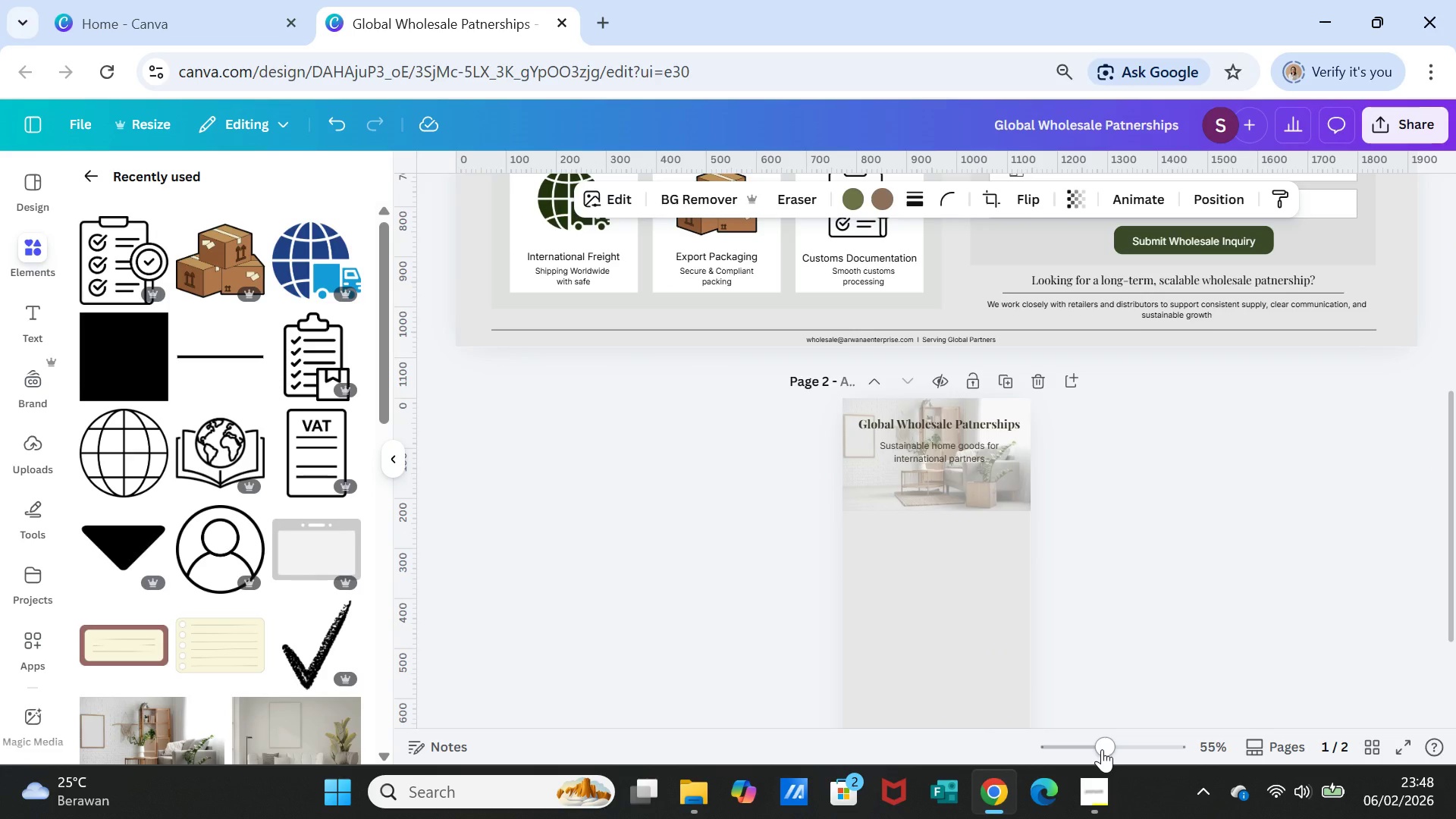 
left_click_drag(start_coordinate=[1102, 749], to_coordinate=[1147, 737])
 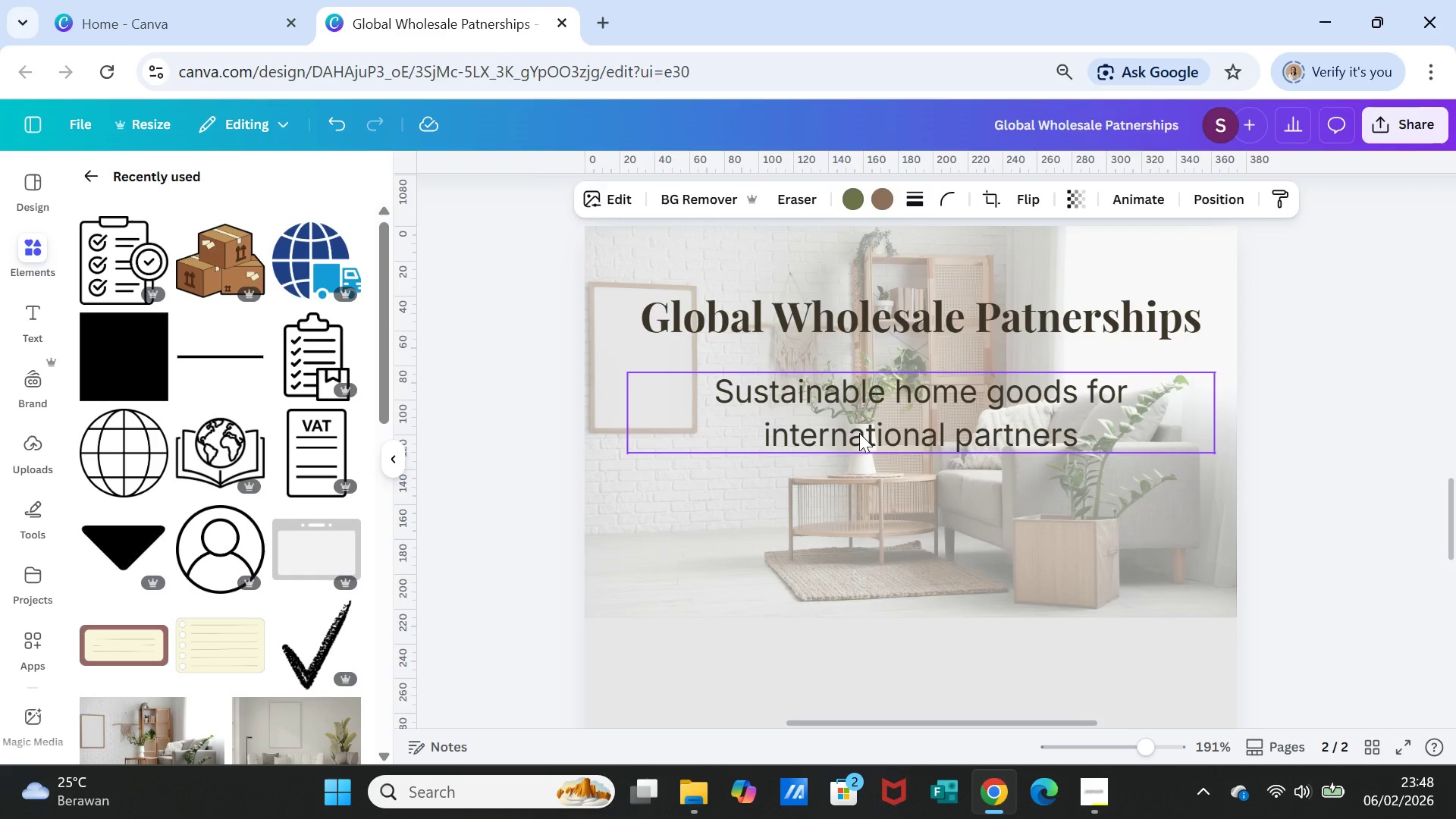 
left_click([859, 433])
 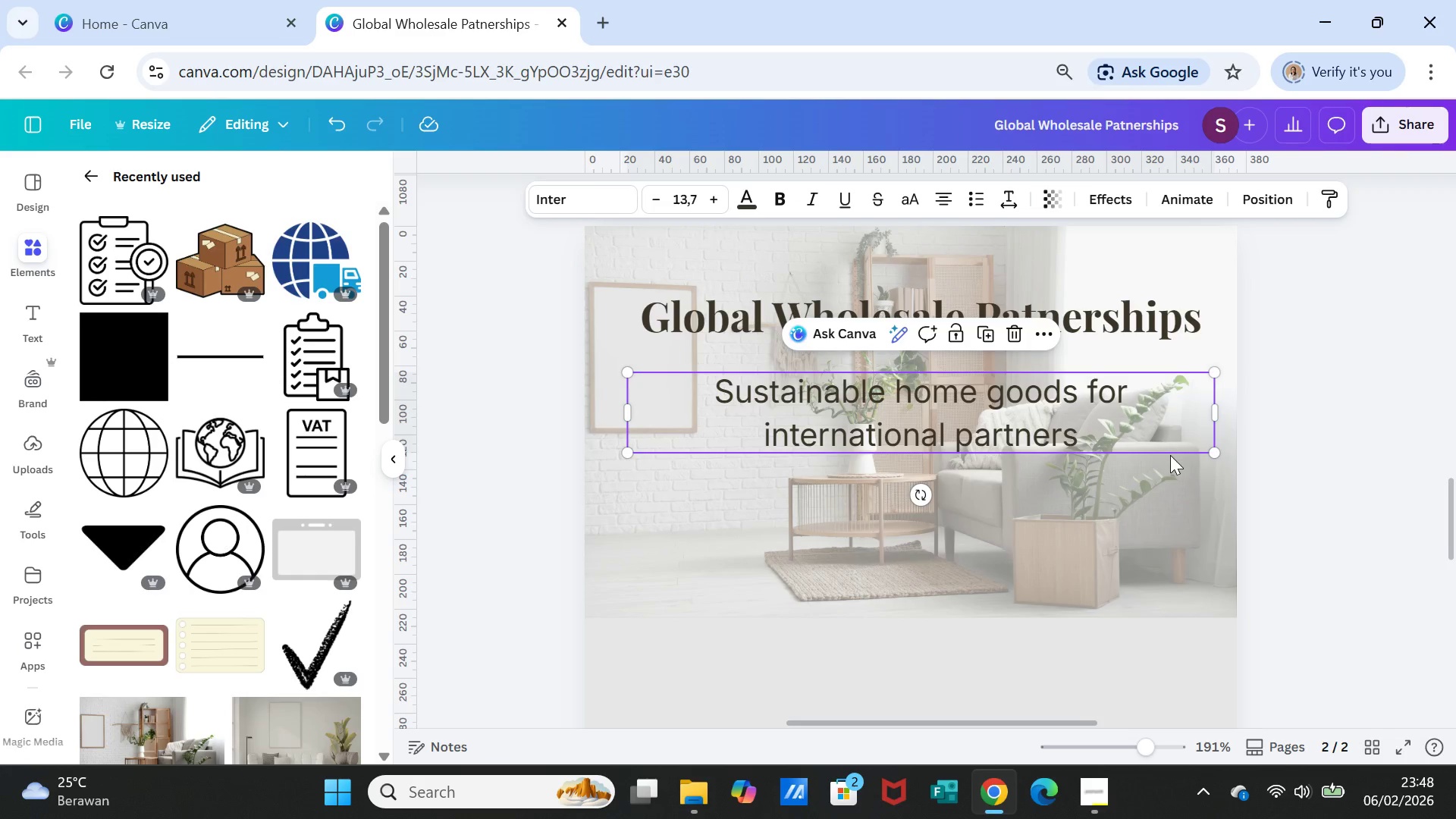 
scroll: coordinate [1170, 455], scroll_direction: up, amount: 10.0
 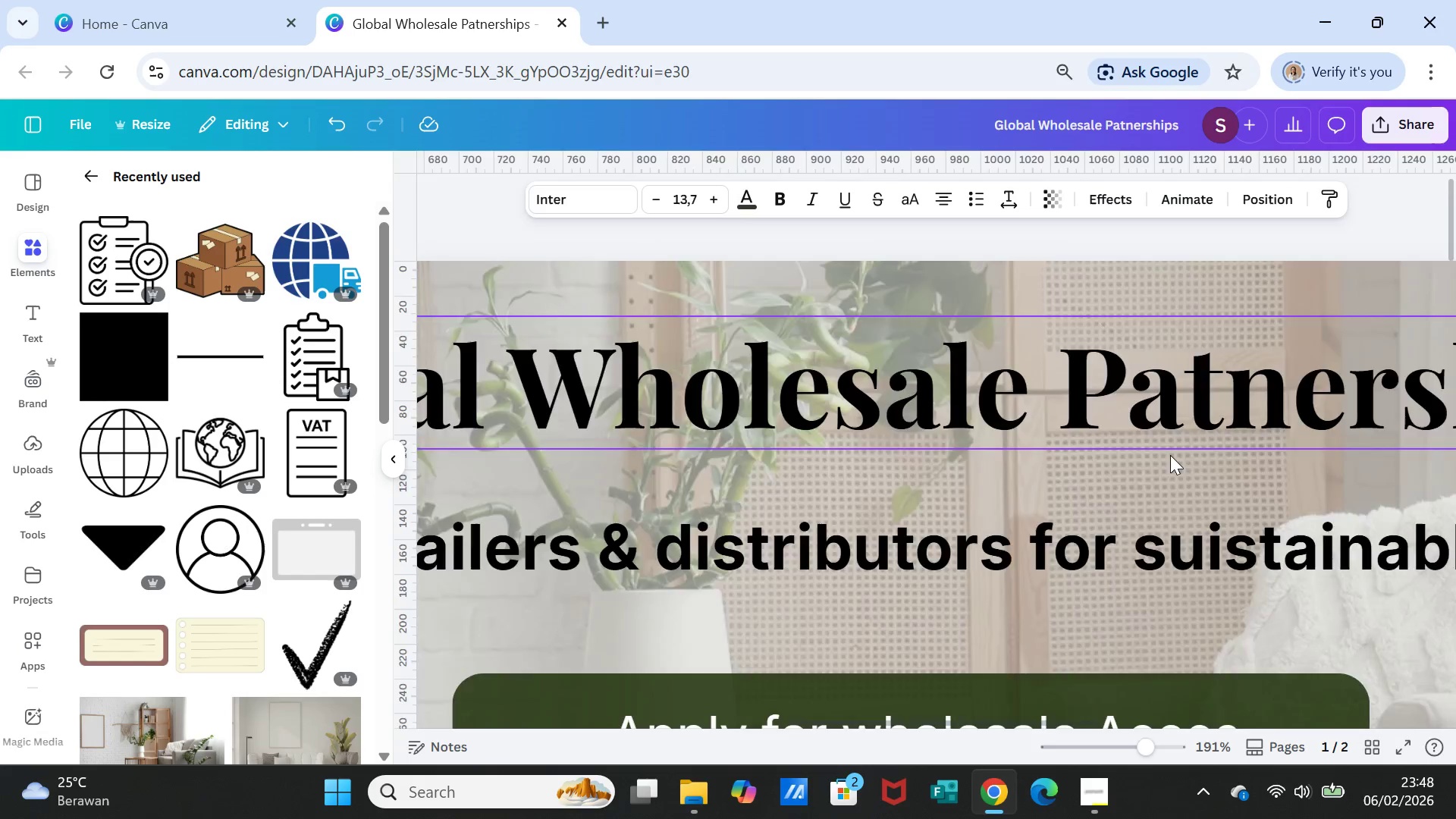 
scroll: coordinate [1170, 455], scroll_direction: down, amount: 10.0
 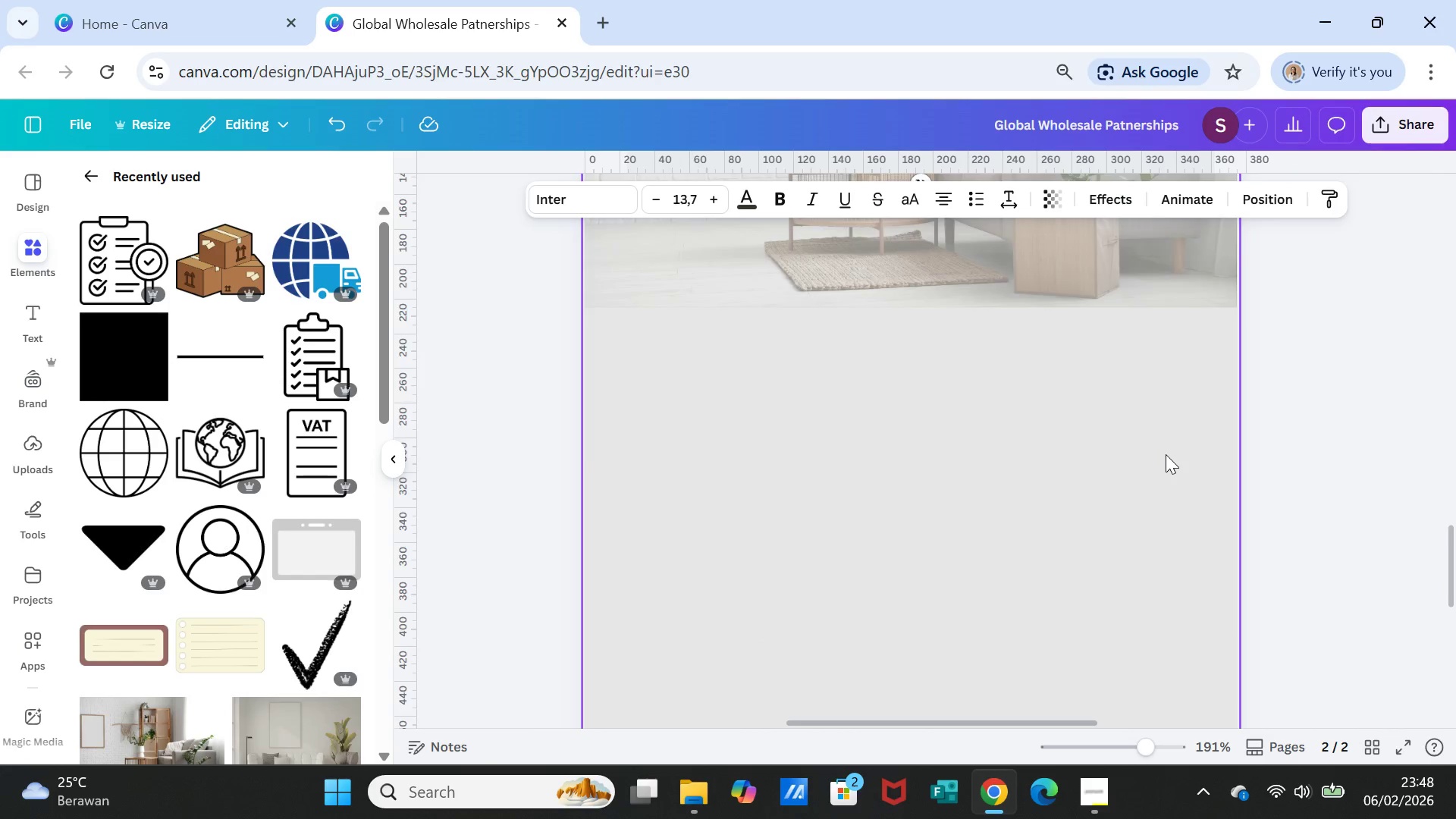 
scroll: coordinate [1166, 454], scroll_direction: up, amount: 3.0
 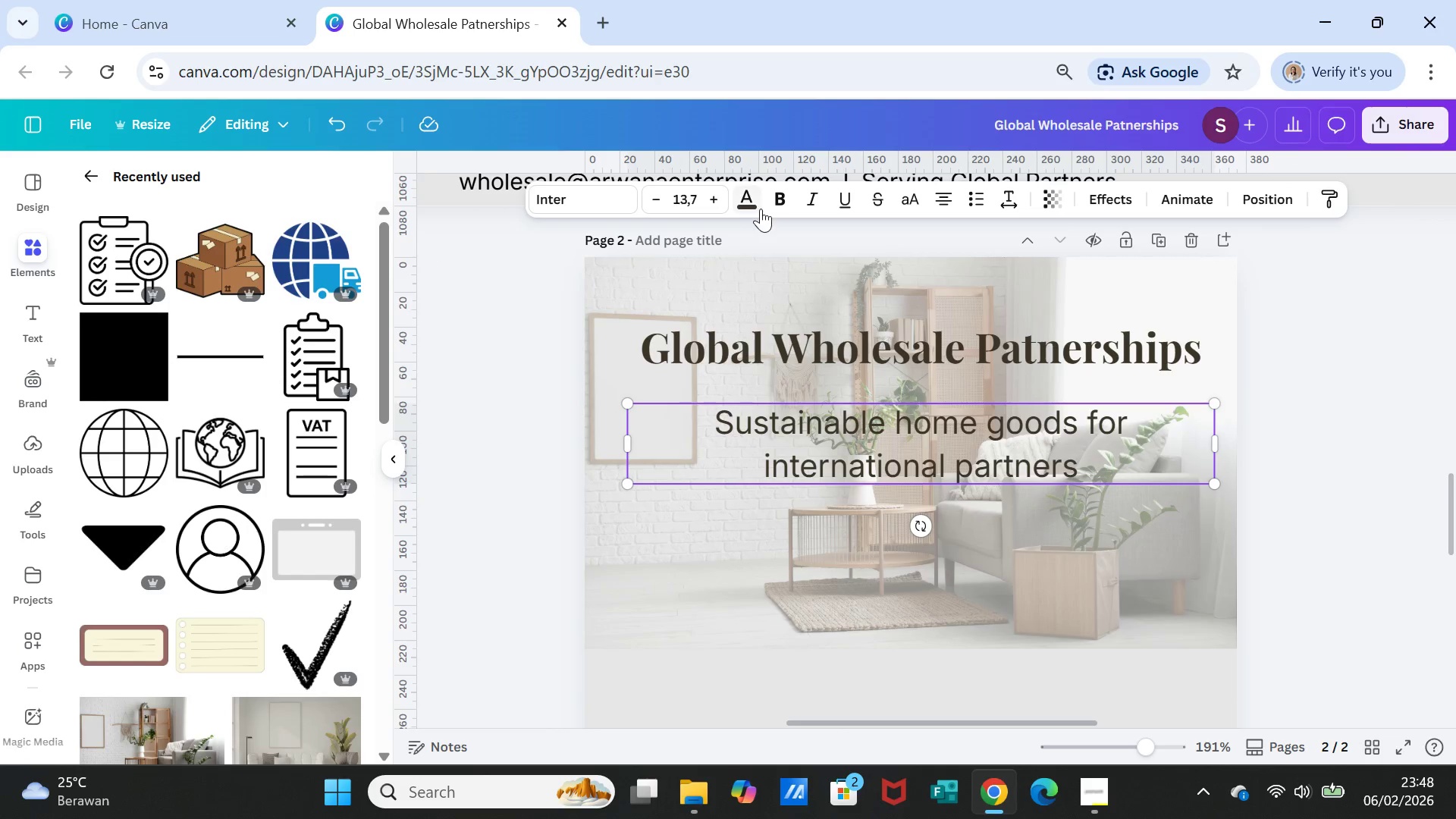 
left_click([778, 199])
 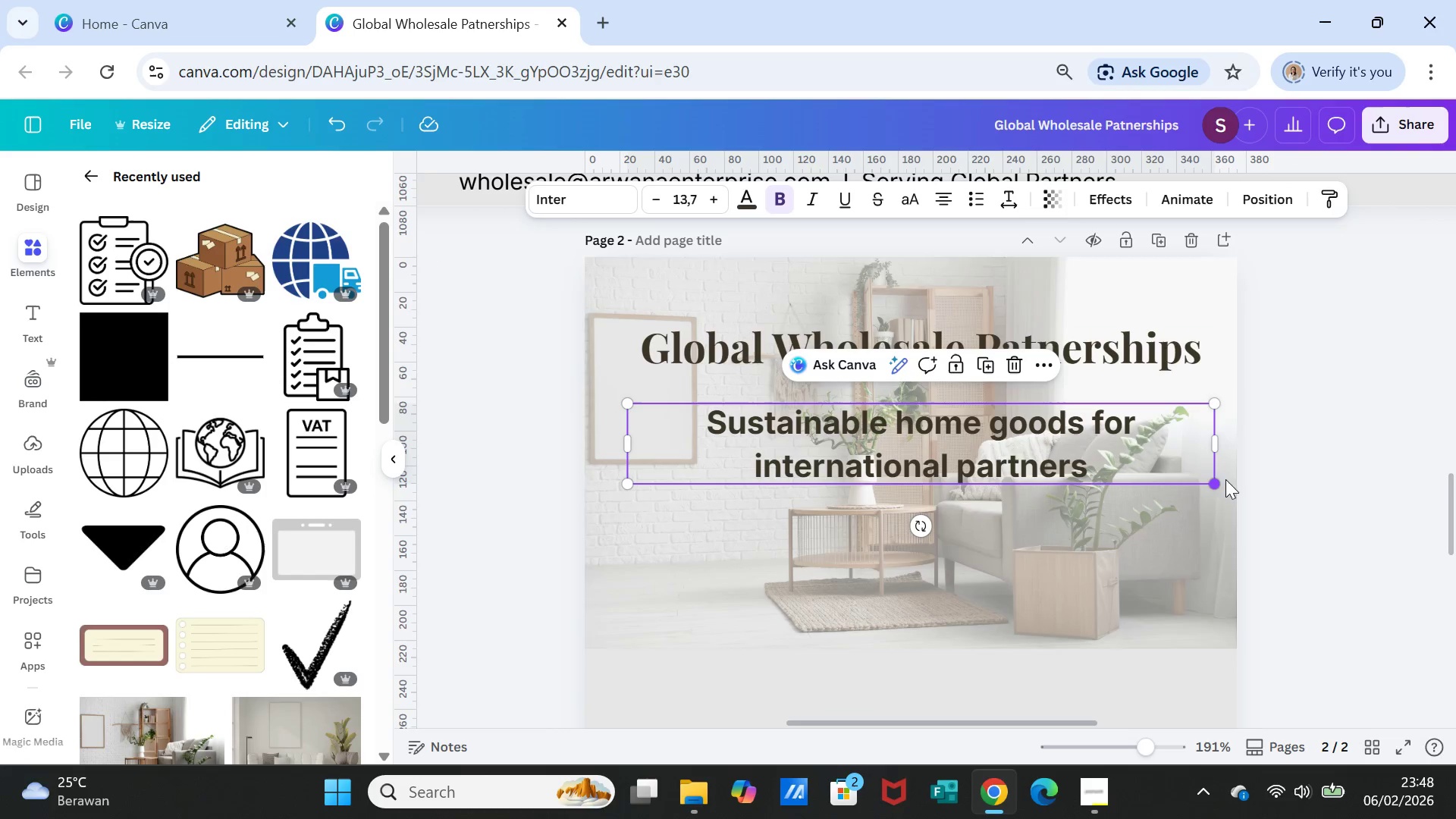 
left_click([1317, 500])
 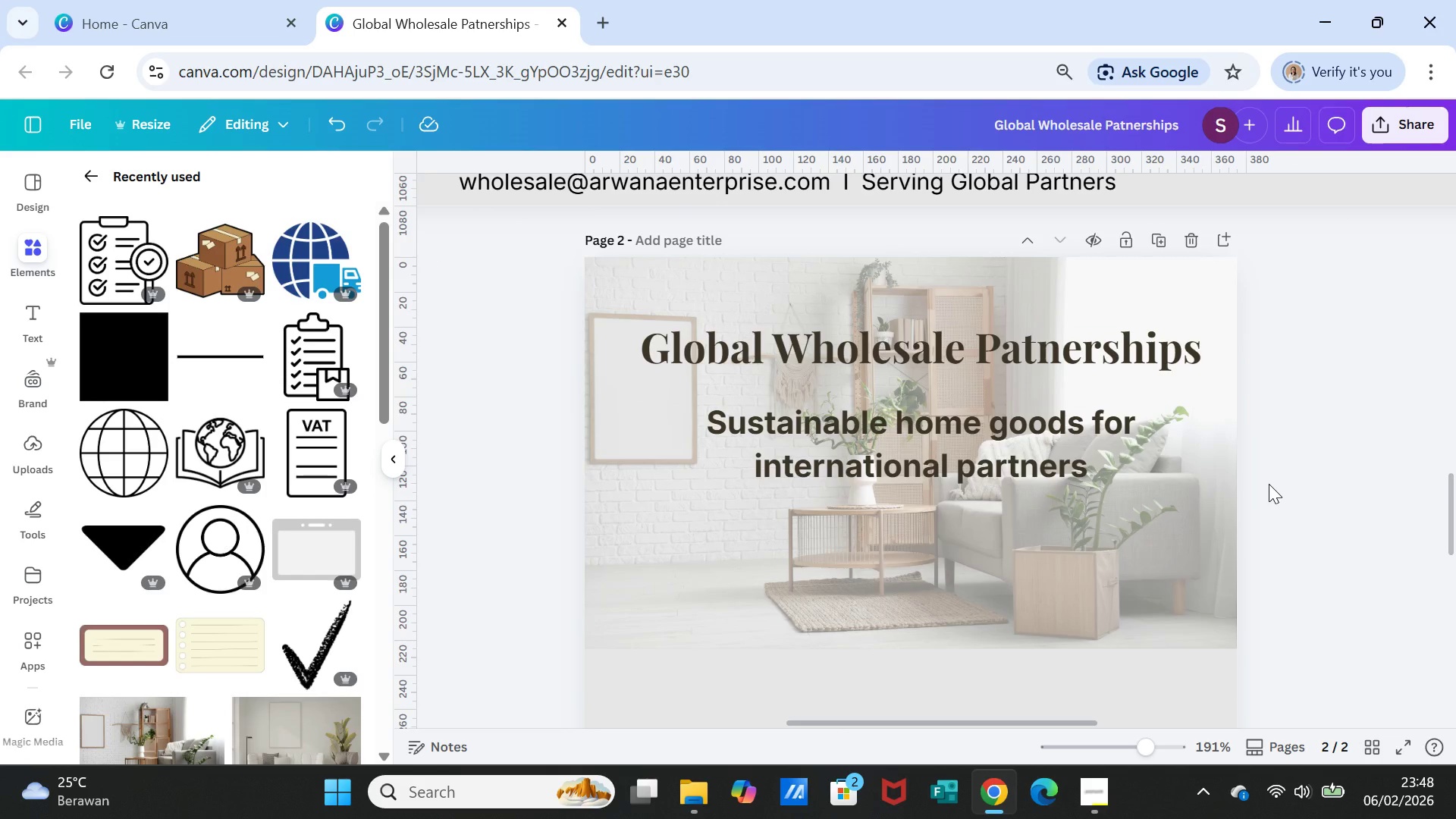 
wait(17.55)
 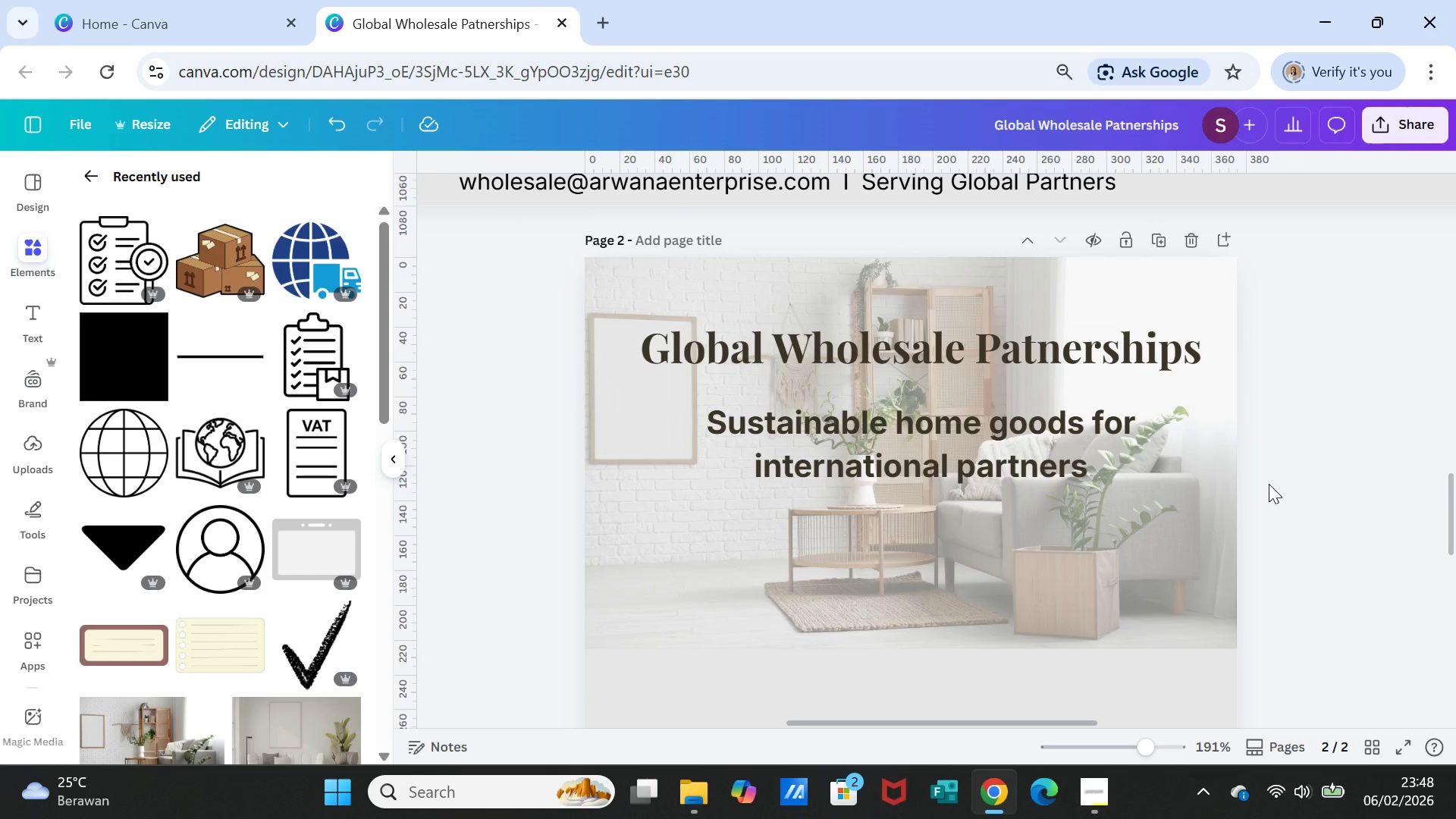 
mouse_move([1341, 787])
 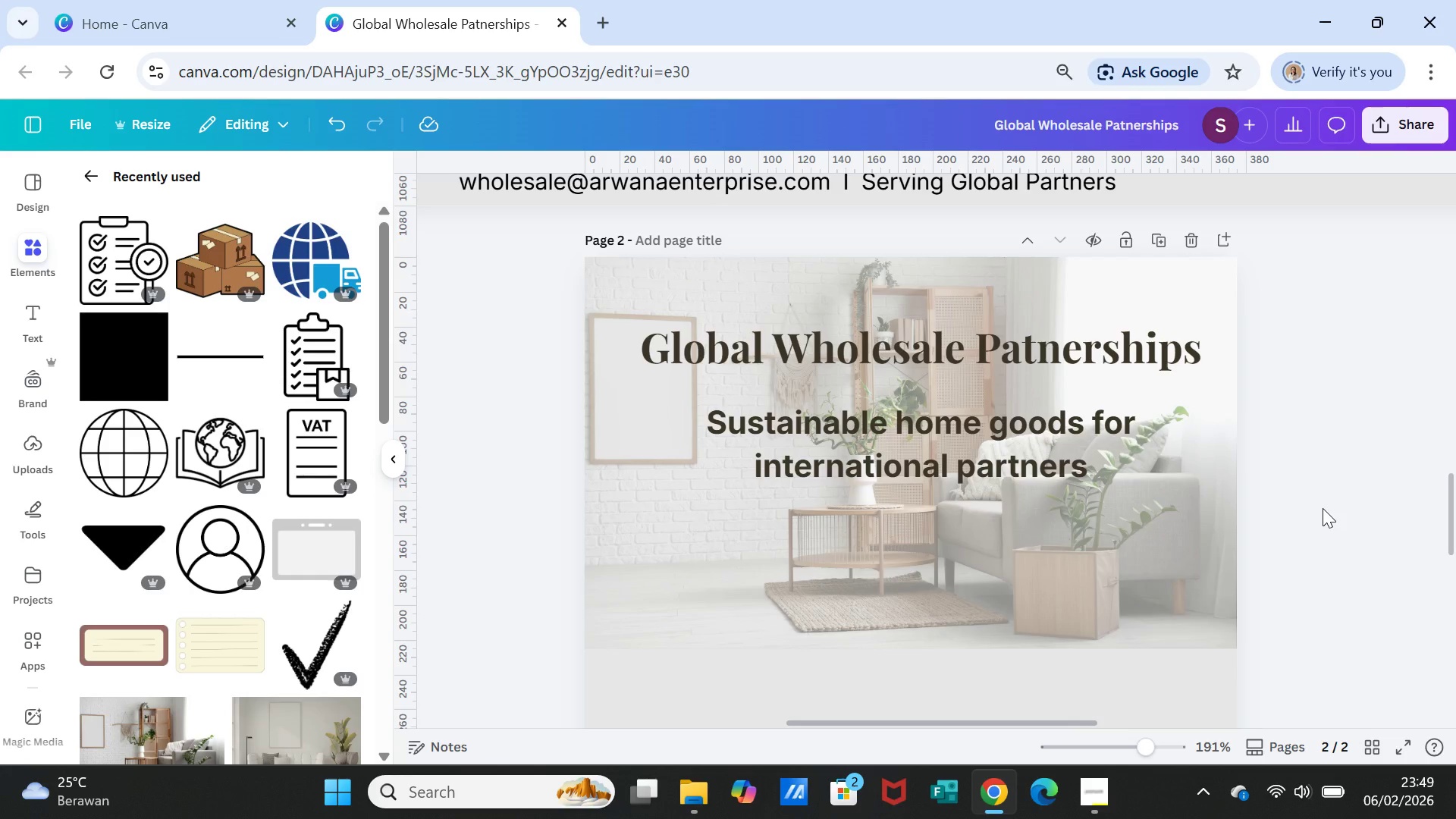 
wait(33.23)
 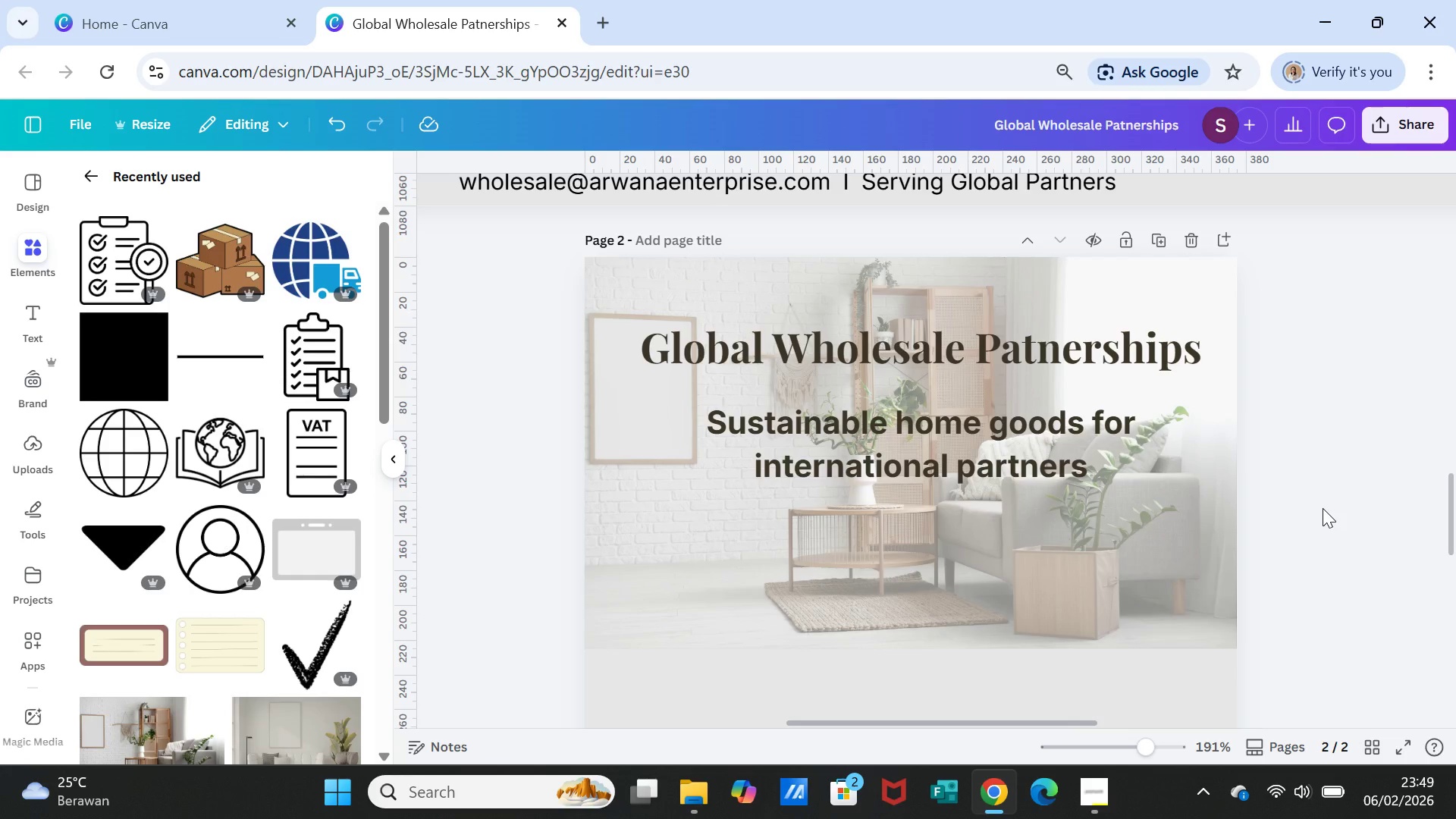 
scroll: coordinate [1414, 473], scroll_direction: down, amount: 1.0
 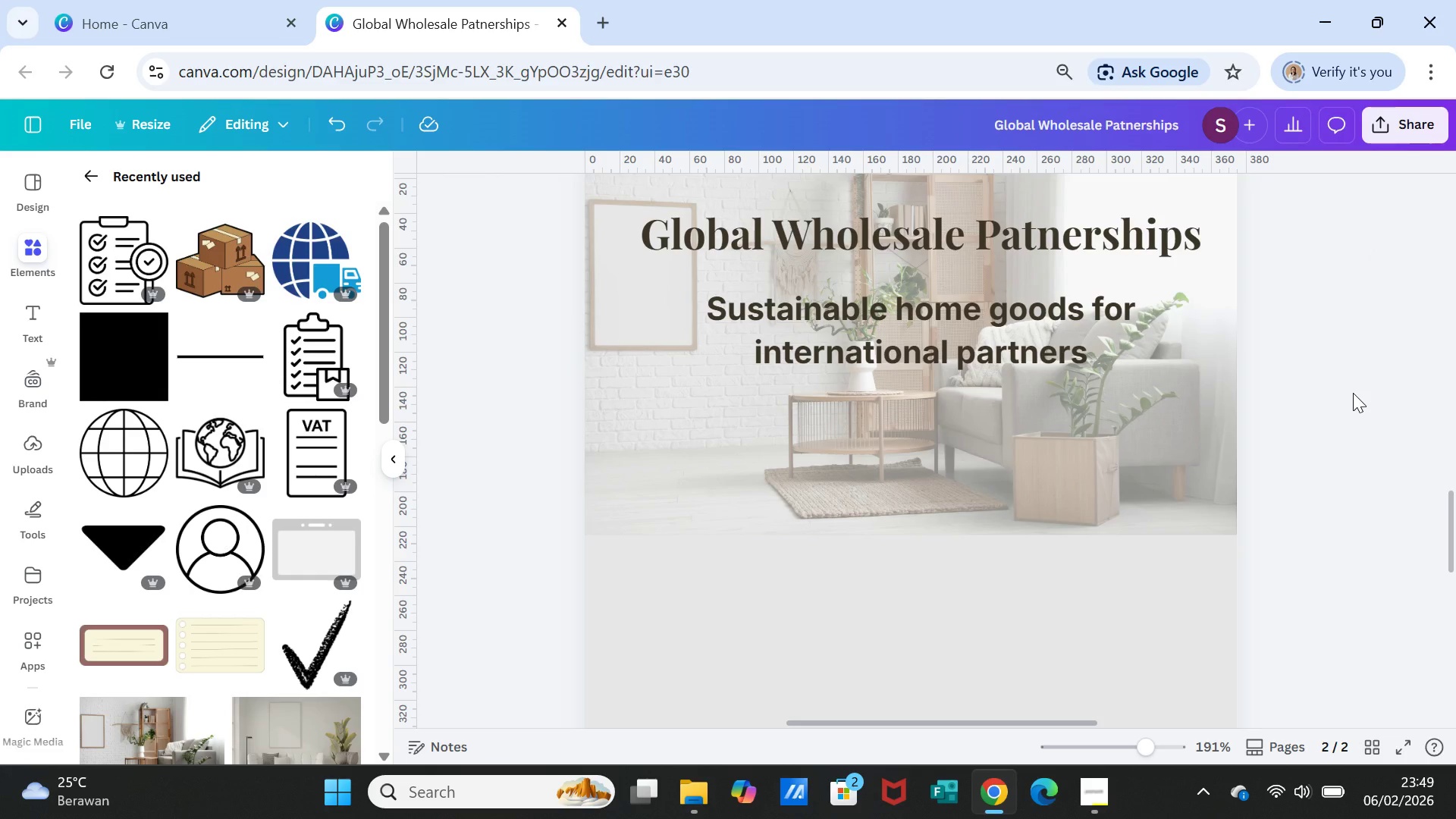 
wait(19.31)
 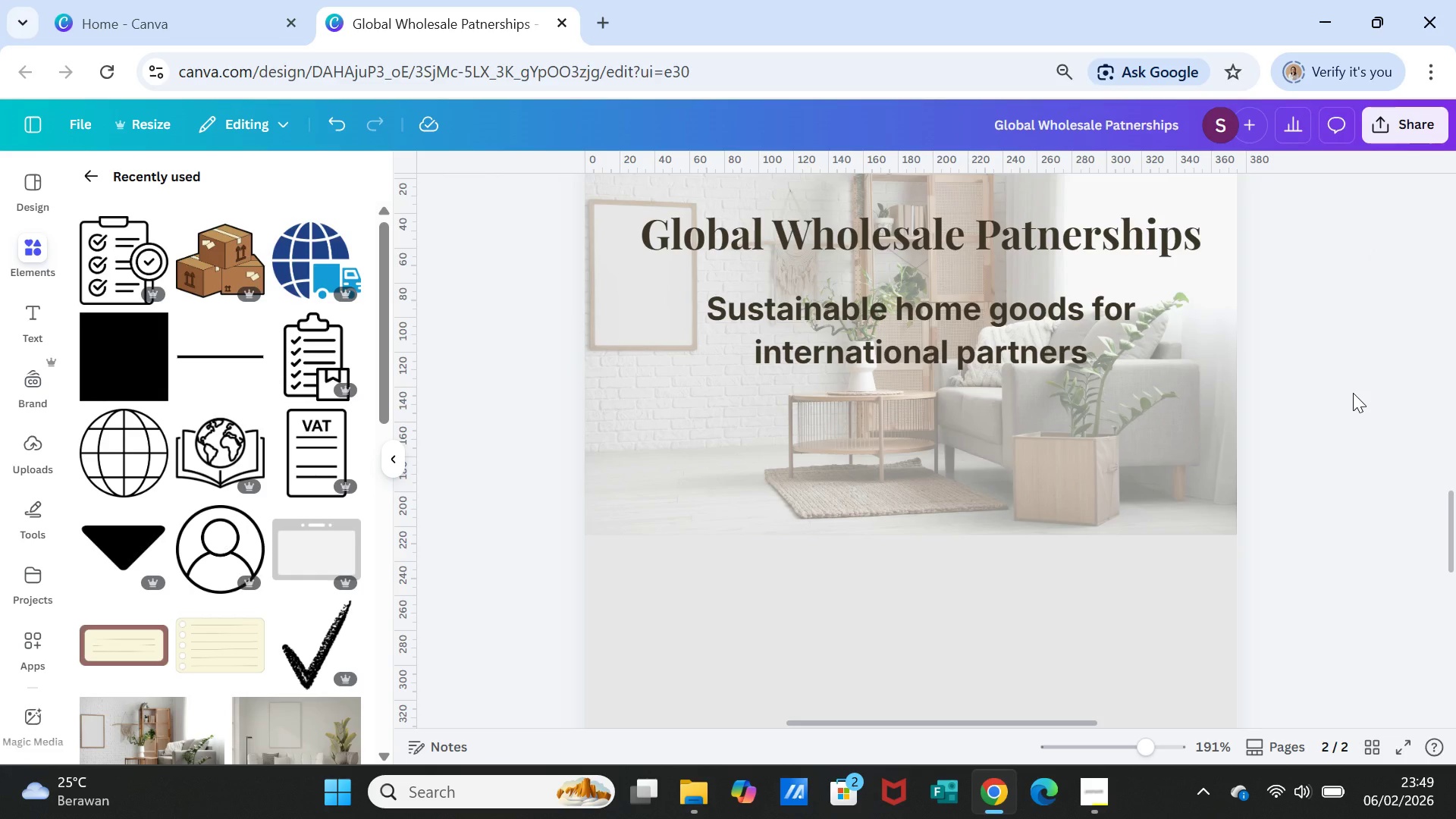 
scroll: coordinate [1287, 413], scroll_direction: up, amount: 15.0
 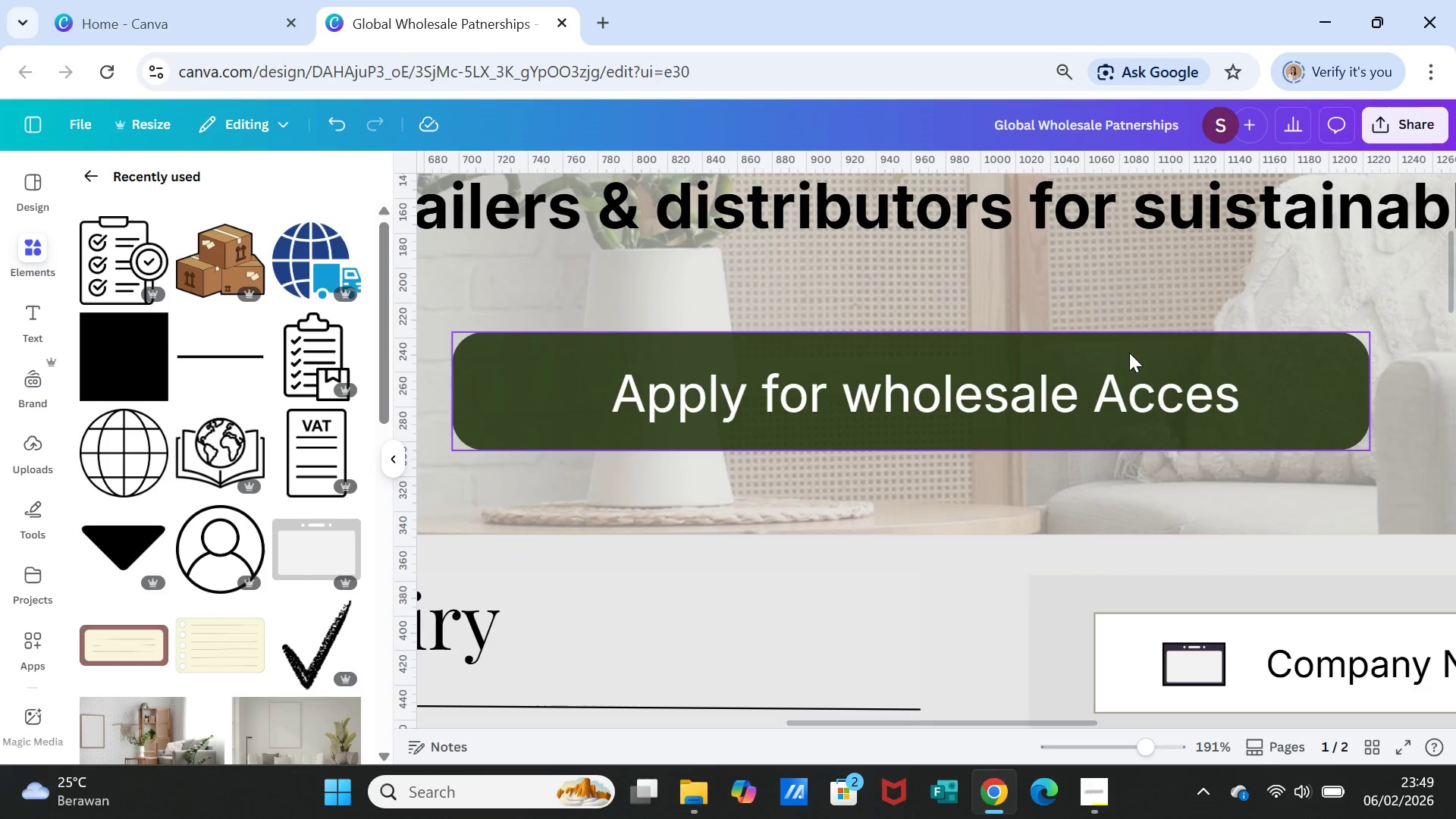 
left_click([1131, 350])
 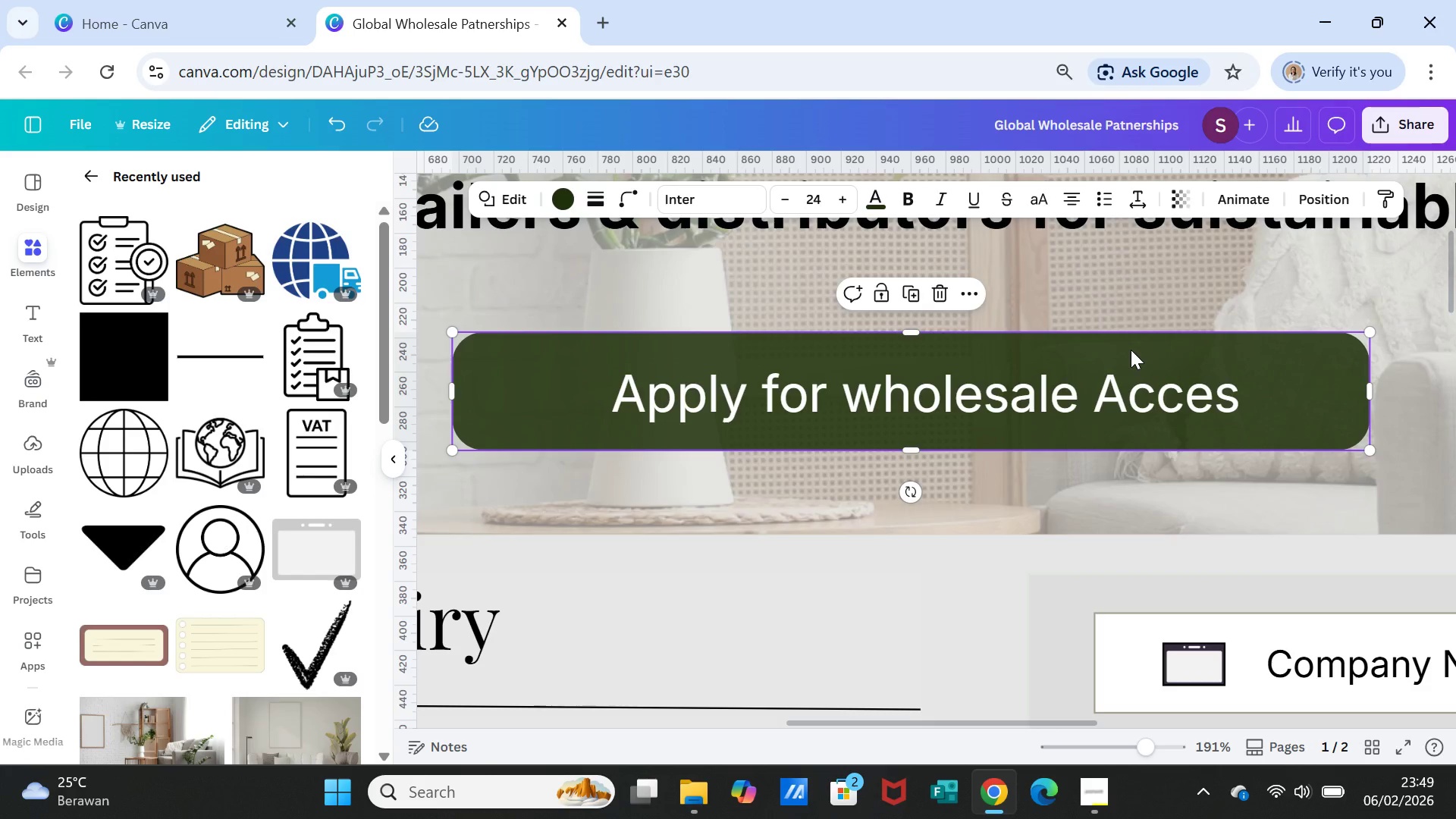 
key(Control+C)
 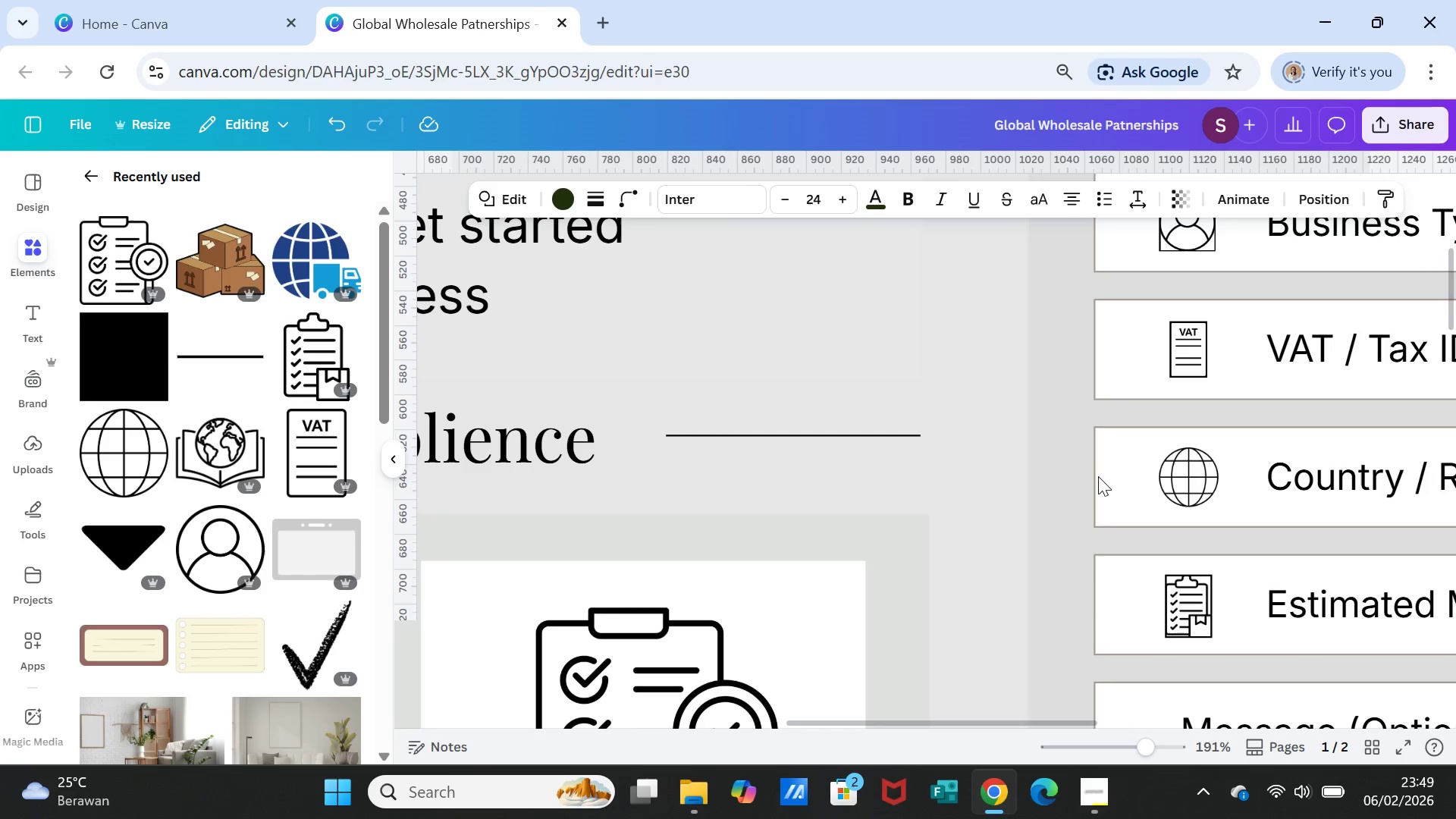 
scroll: coordinate [1098, 476], scroll_direction: down, amount: 13.0
 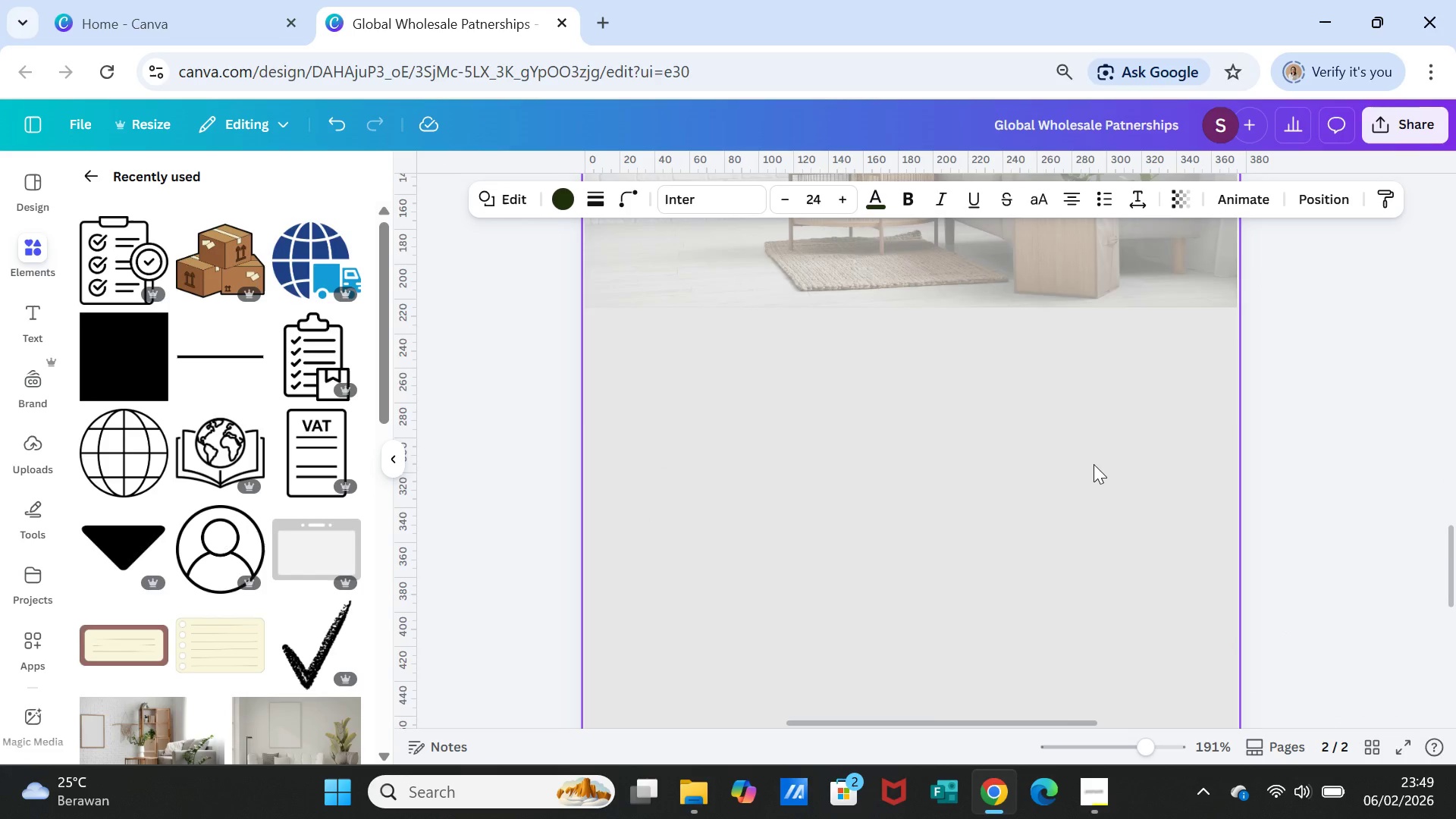 
scroll: coordinate [1055, 360], scroll_direction: up, amount: 2.0
 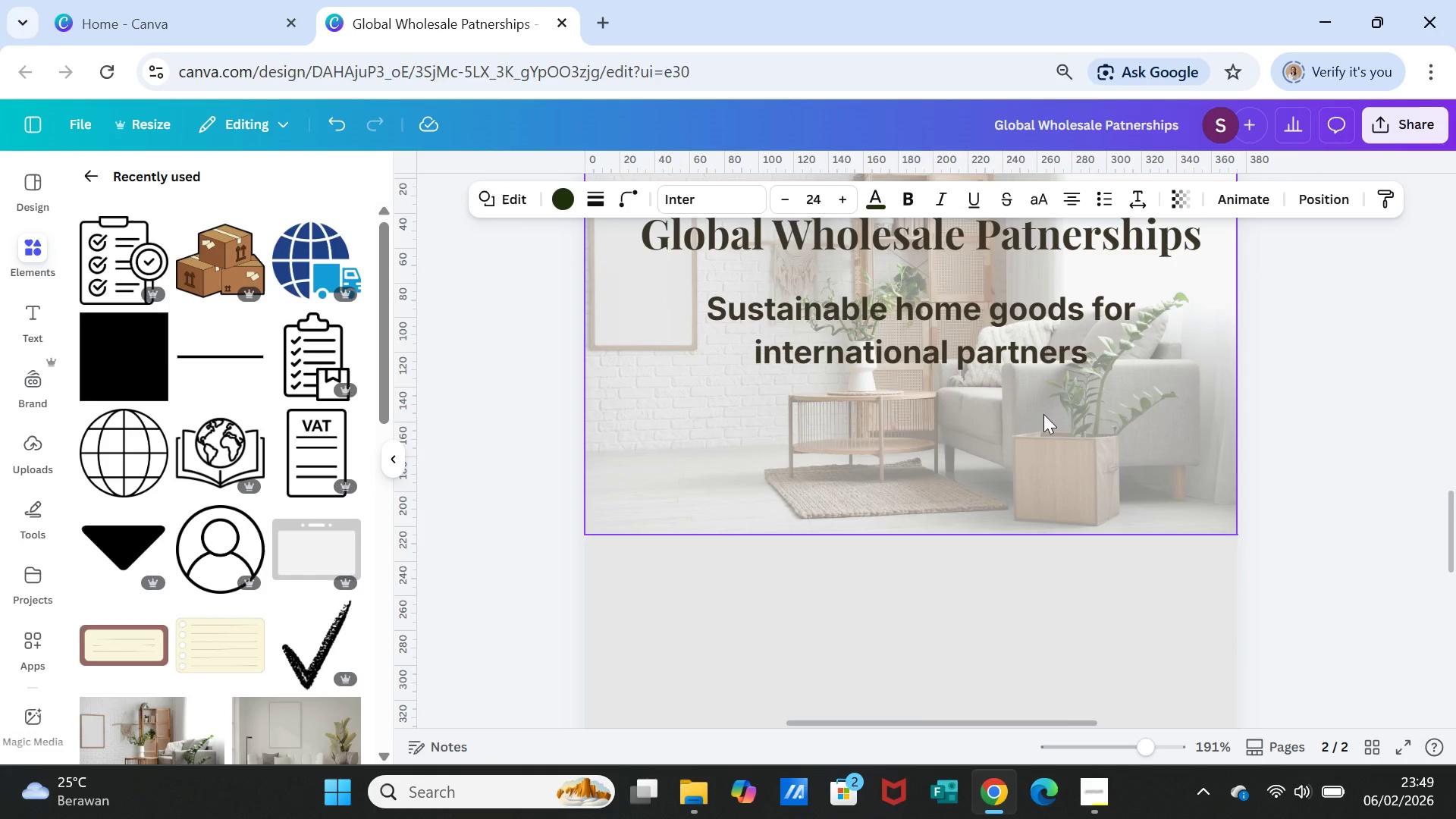 
left_click([1043, 414])
 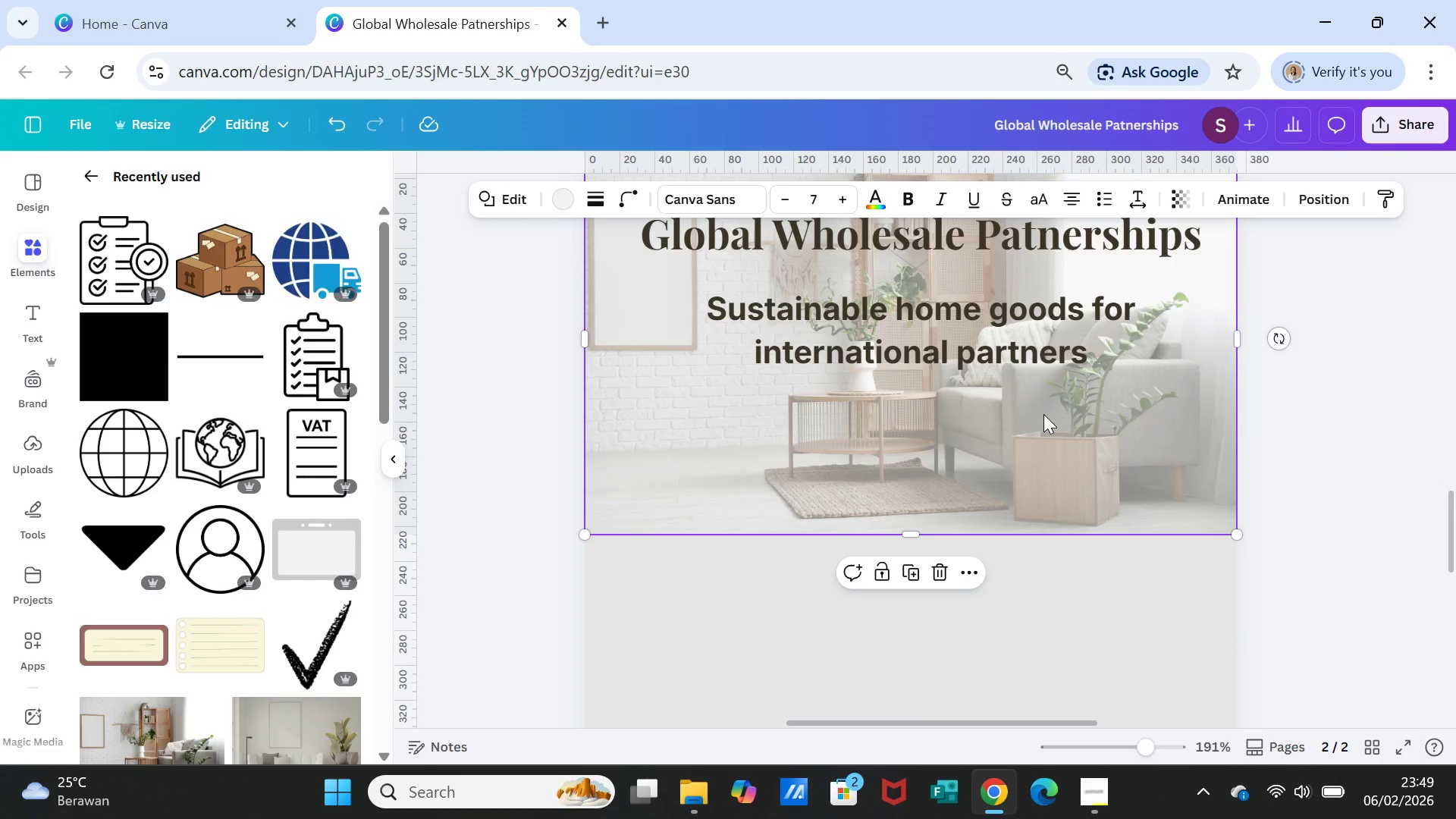 
hold_key(key=ControlLeft, duration=0.42)
 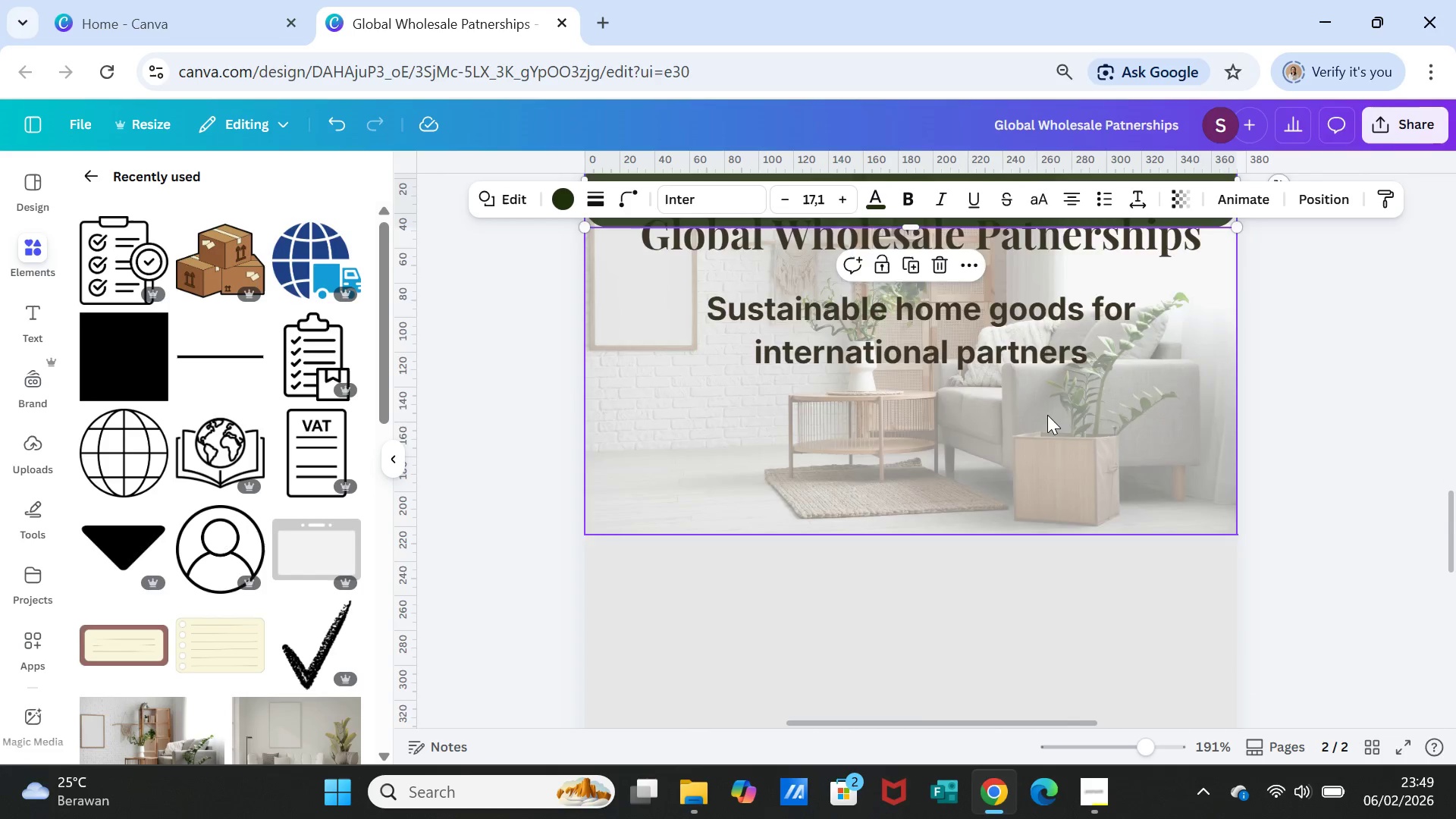 
hold_key(key=V, duration=23.25)
 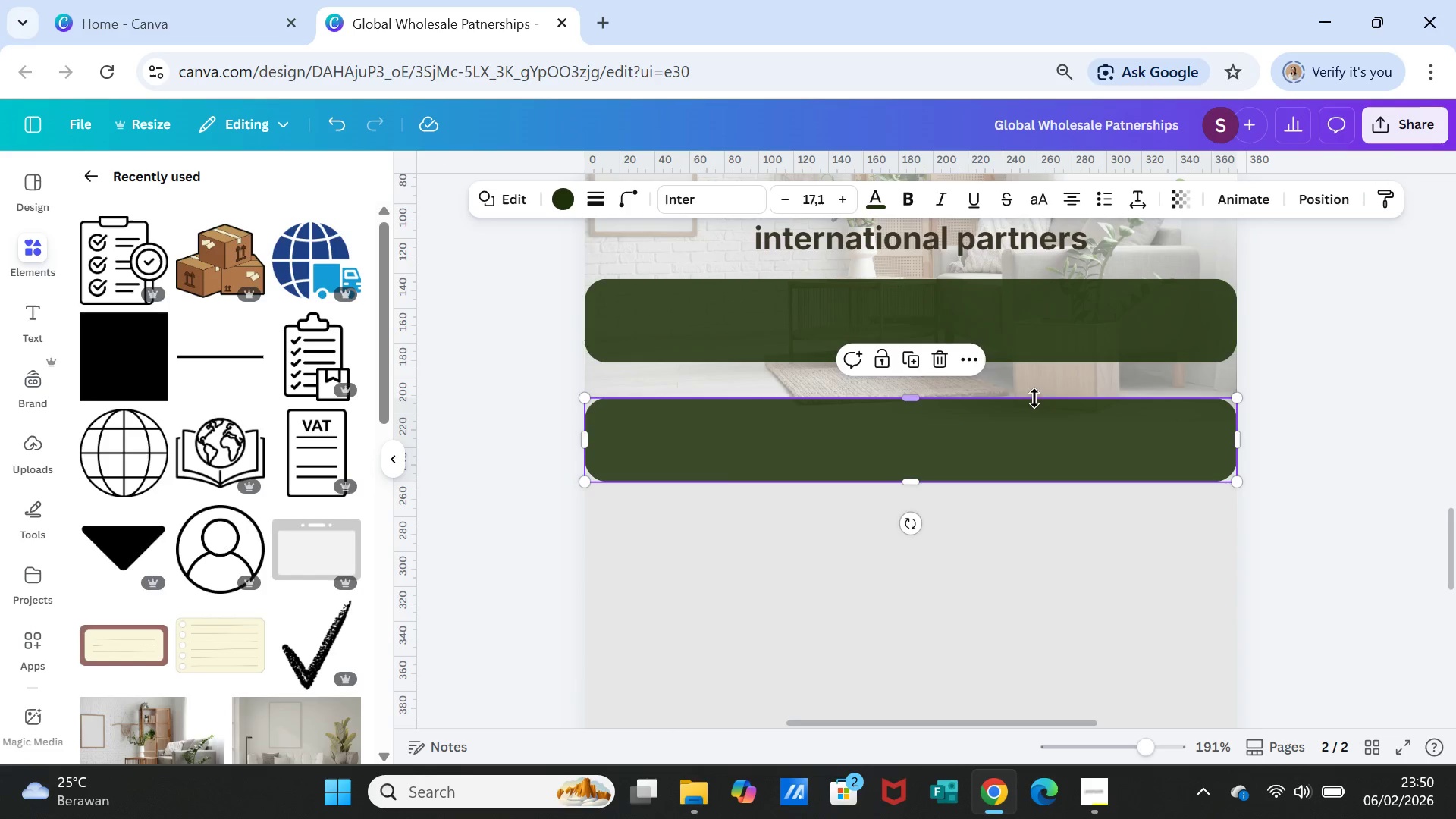 
scroll: coordinate [1053, 415], scroll_direction: up, amount: 2.0
 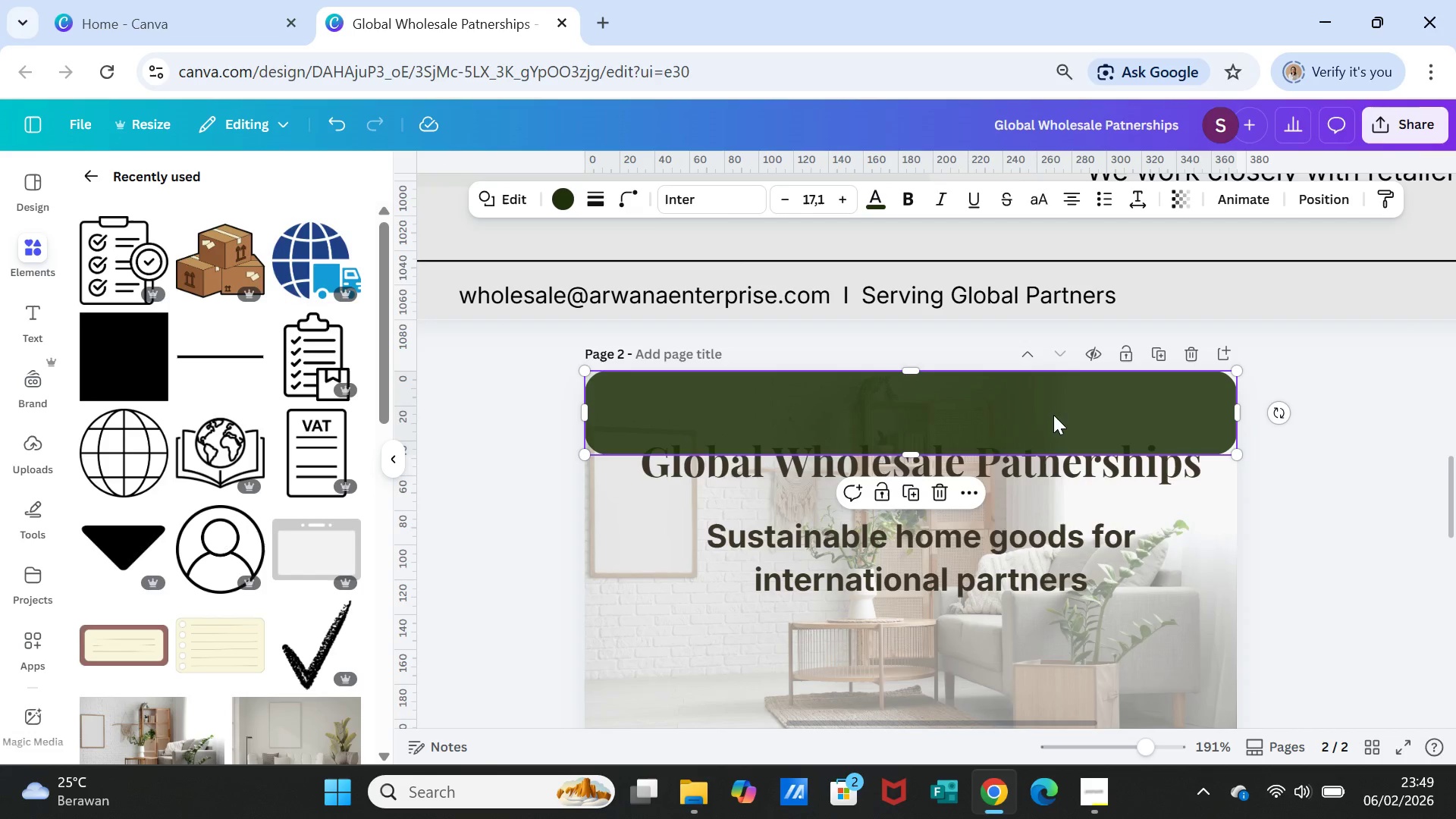 
left_click_drag(start_coordinate=[1053, 415], to_coordinate=[1072, 569])
 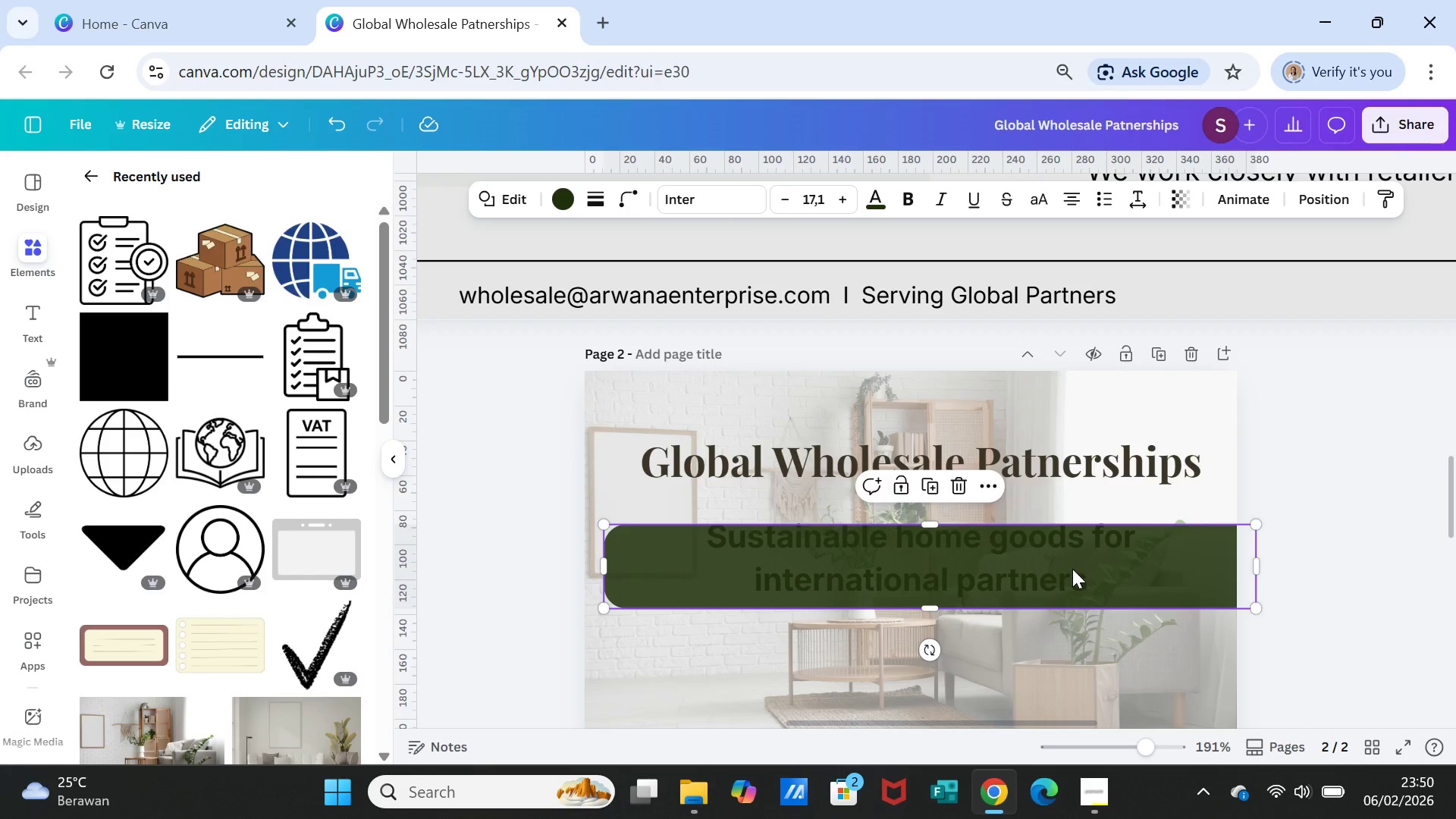 
left_click([1072, 569])
 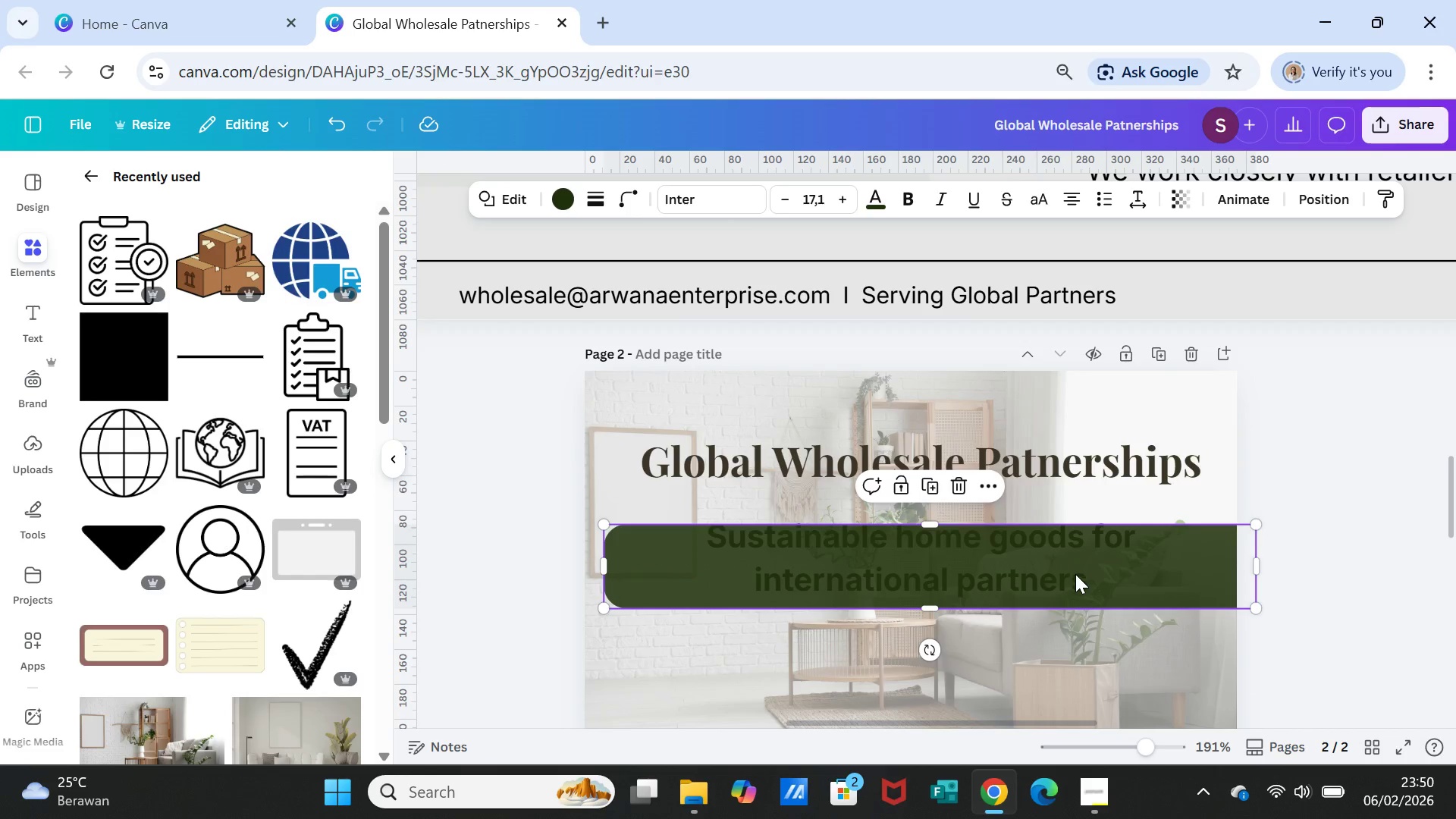 
left_click_drag(start_coordinate=[1075, 574], to_coordinate=[1054, 670])
 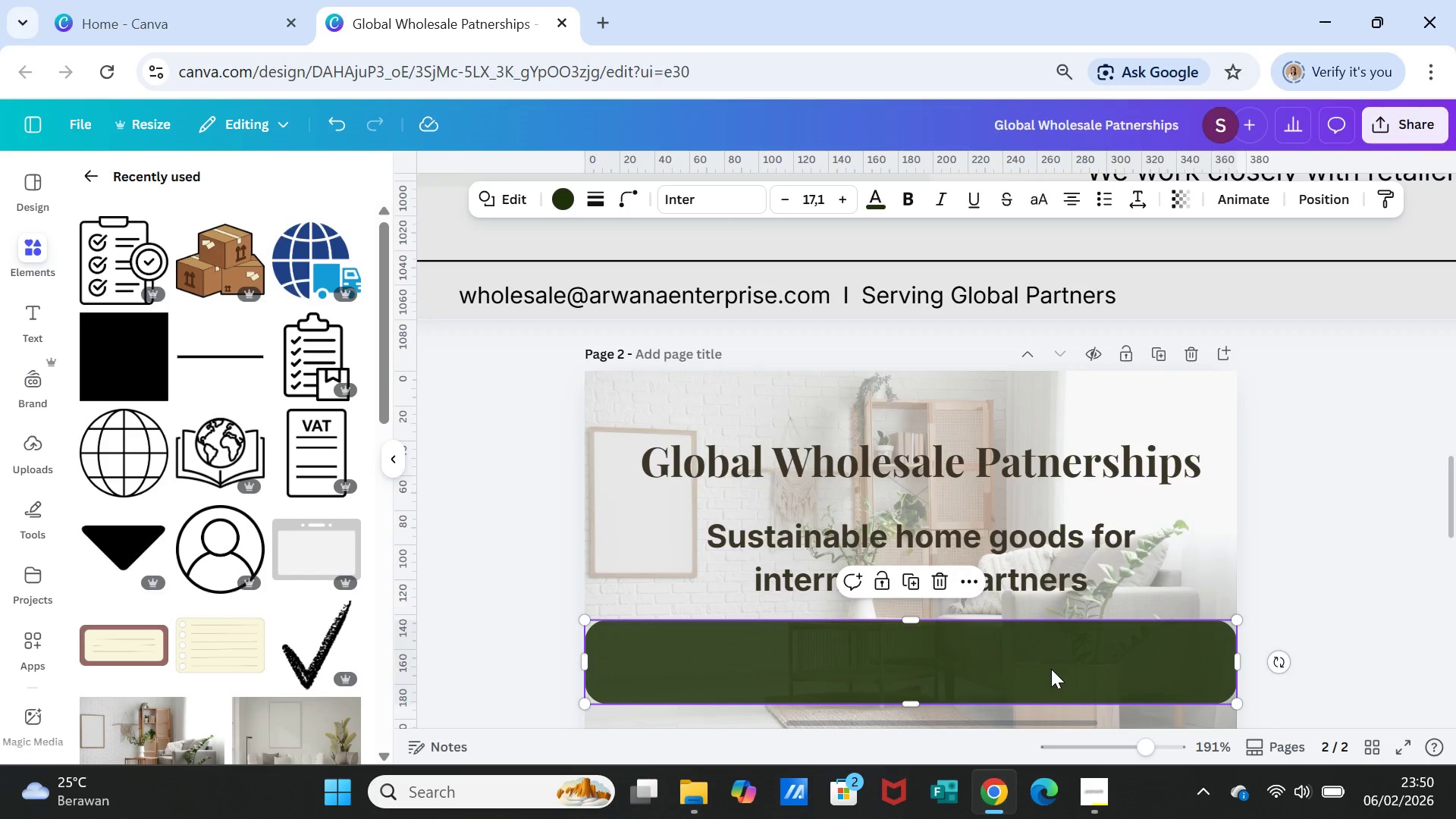 
right_click([1051, 669])
 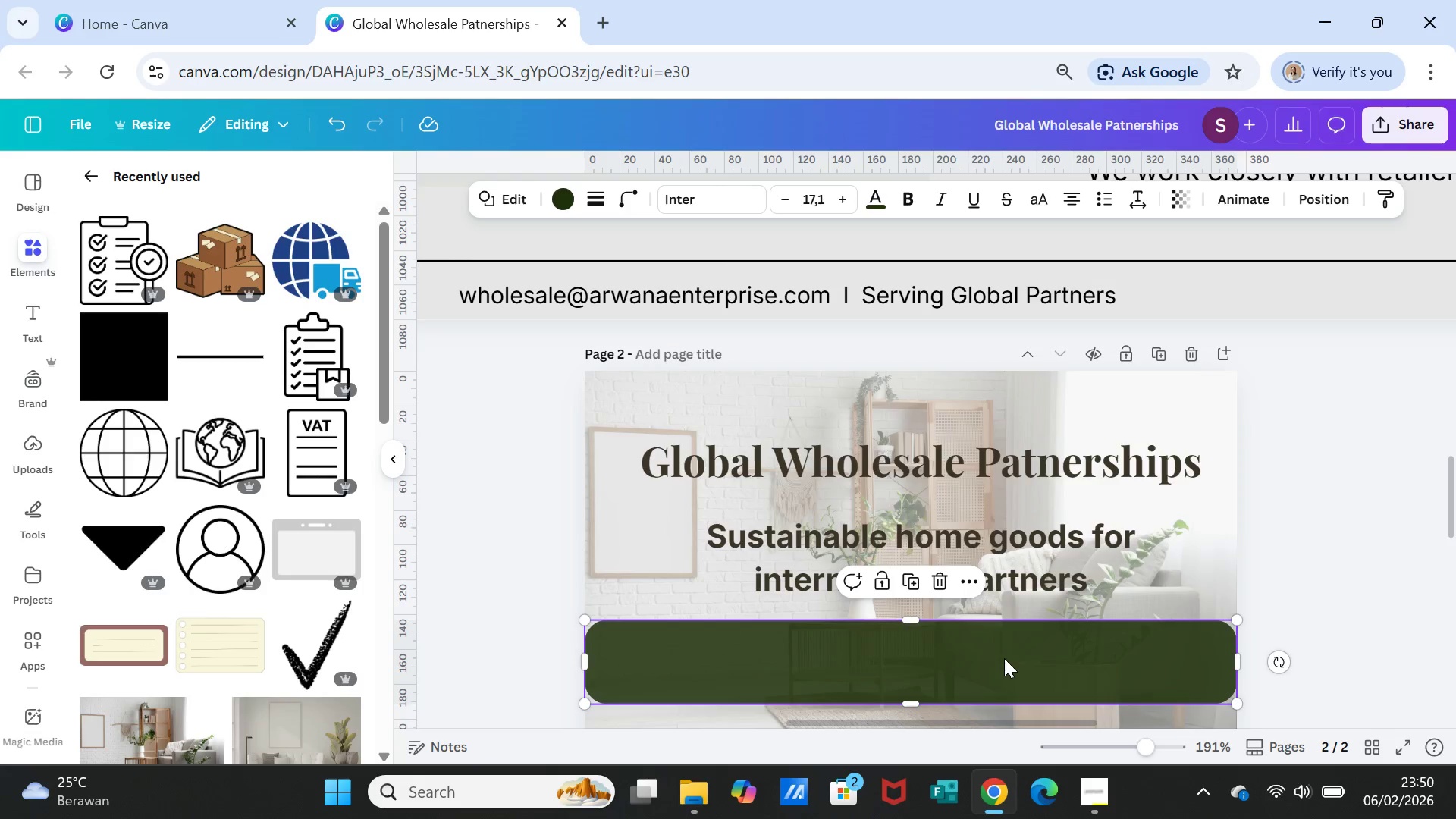 
double_click([1004, 658])
 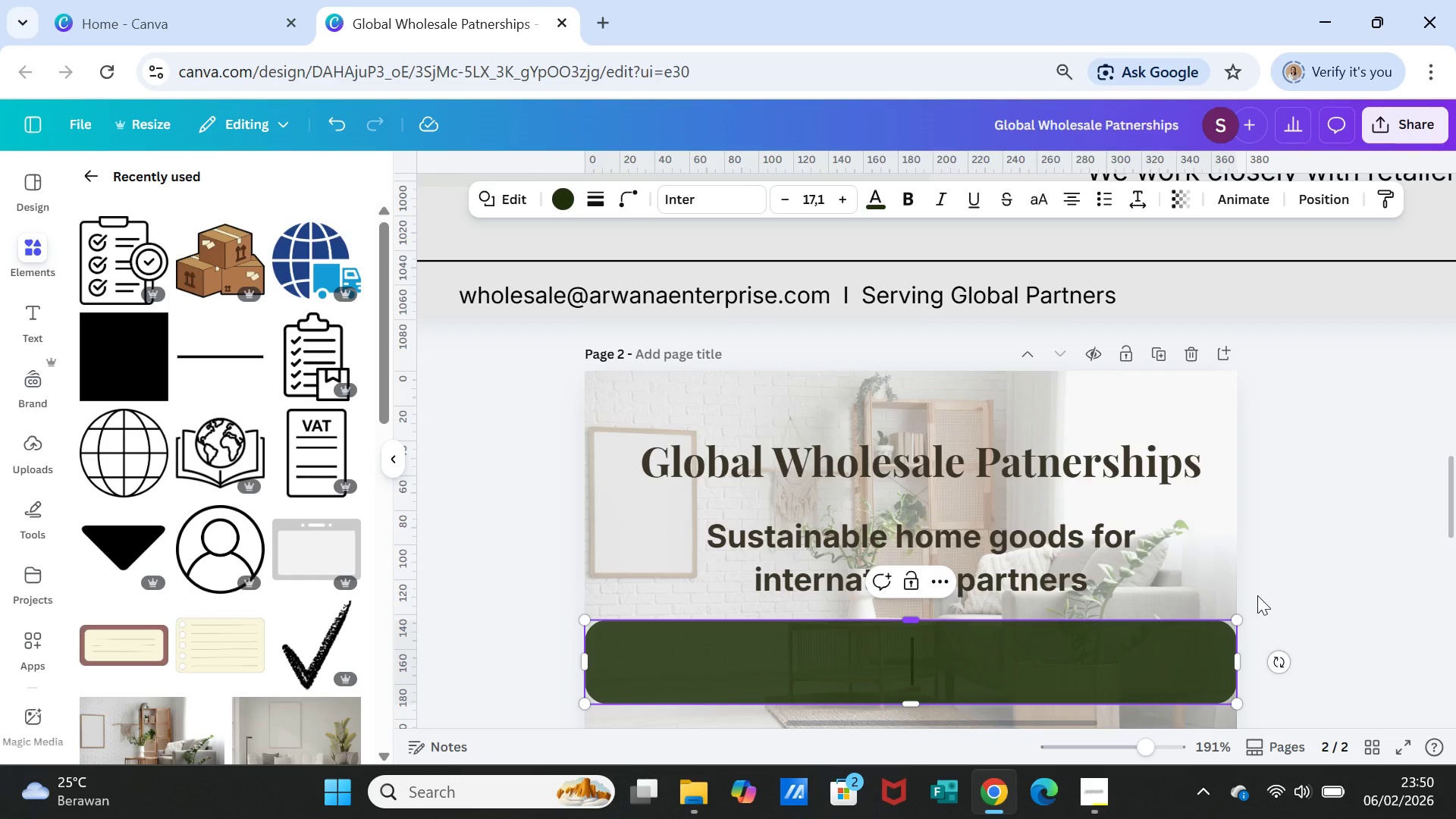 
left_click([1281, 582])
 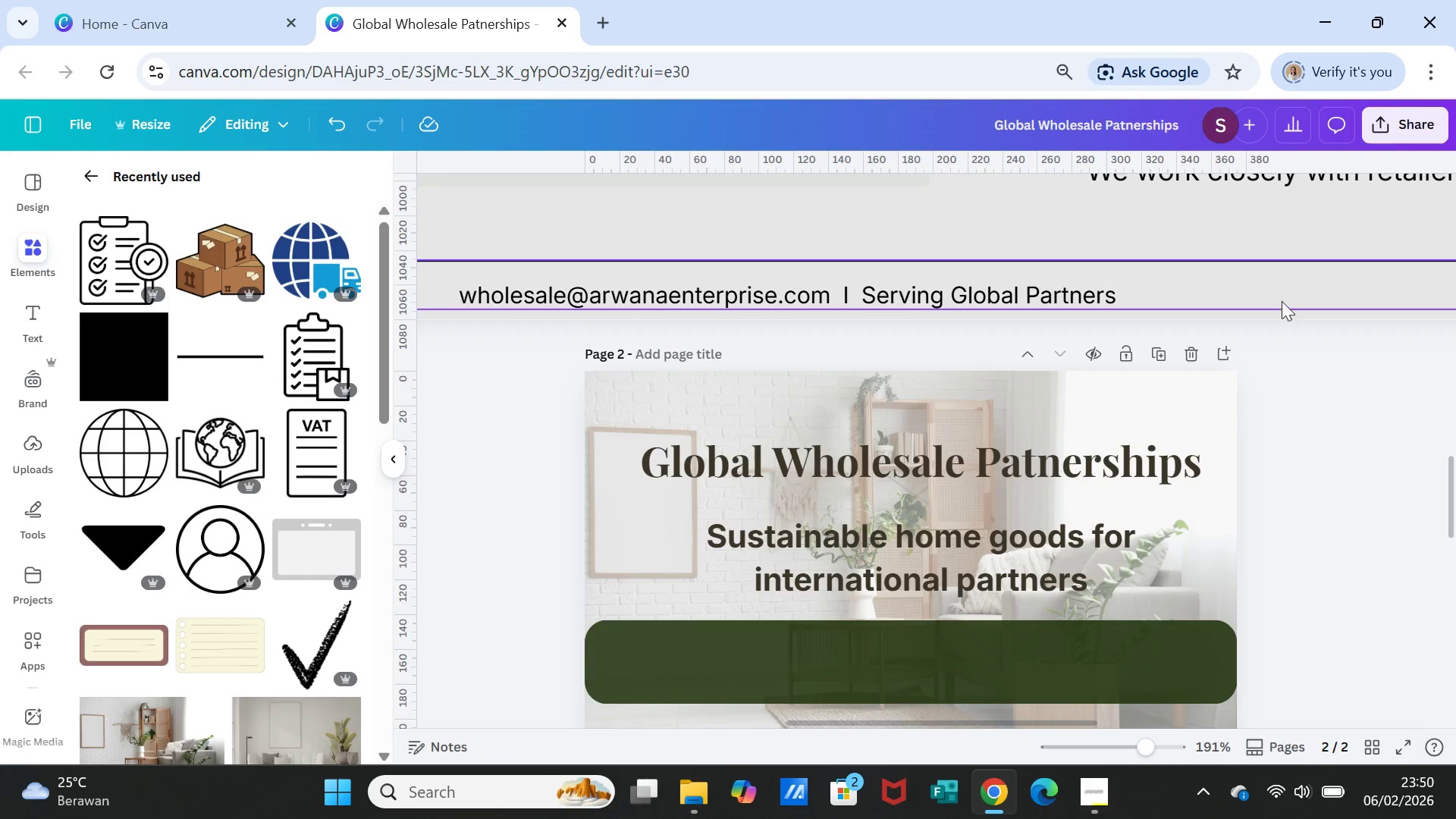 
scroll: coordinate [1055, 318], scroll_direction: up, amount: 16.0
 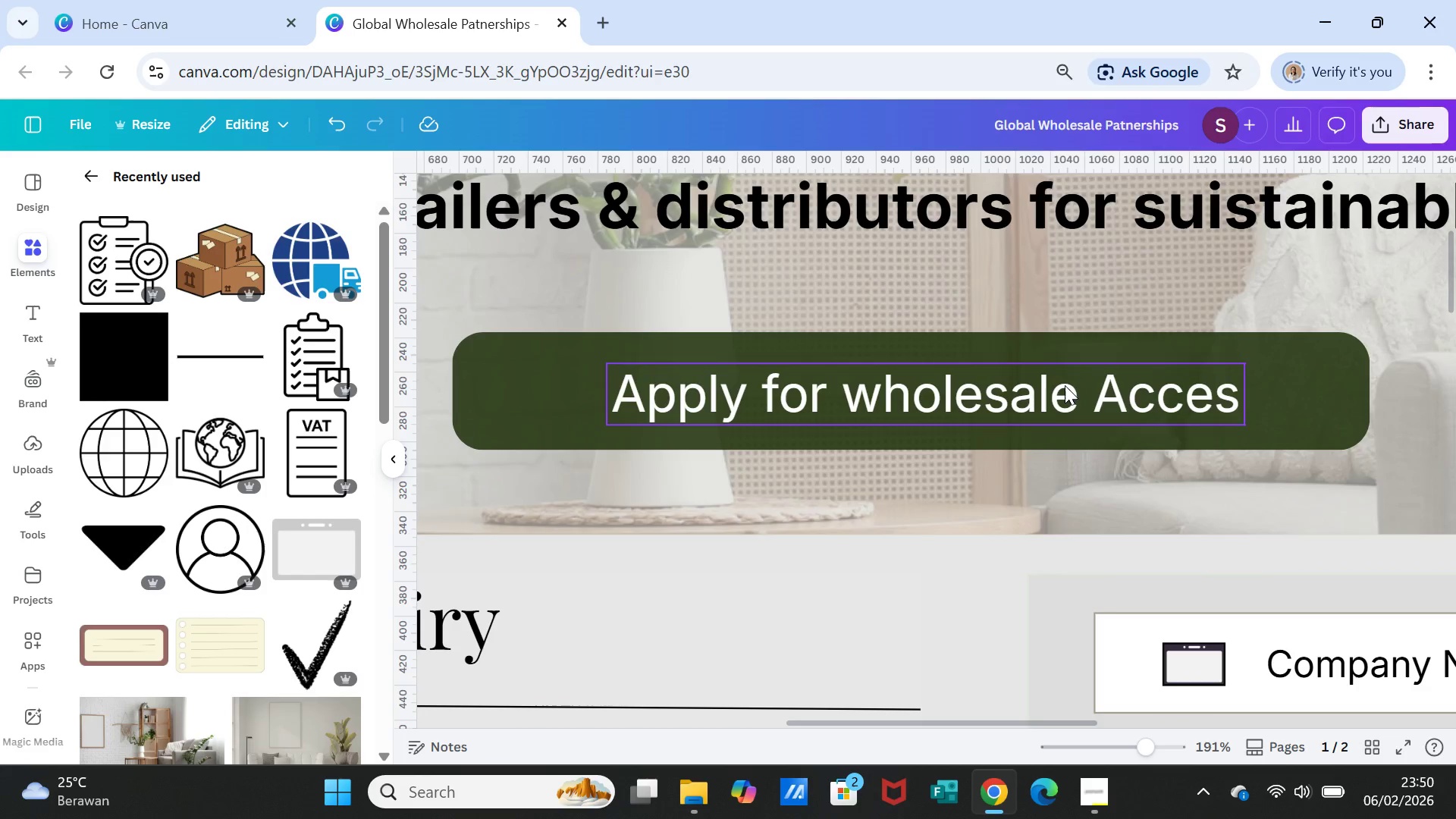 
left_click([1065, 385])
 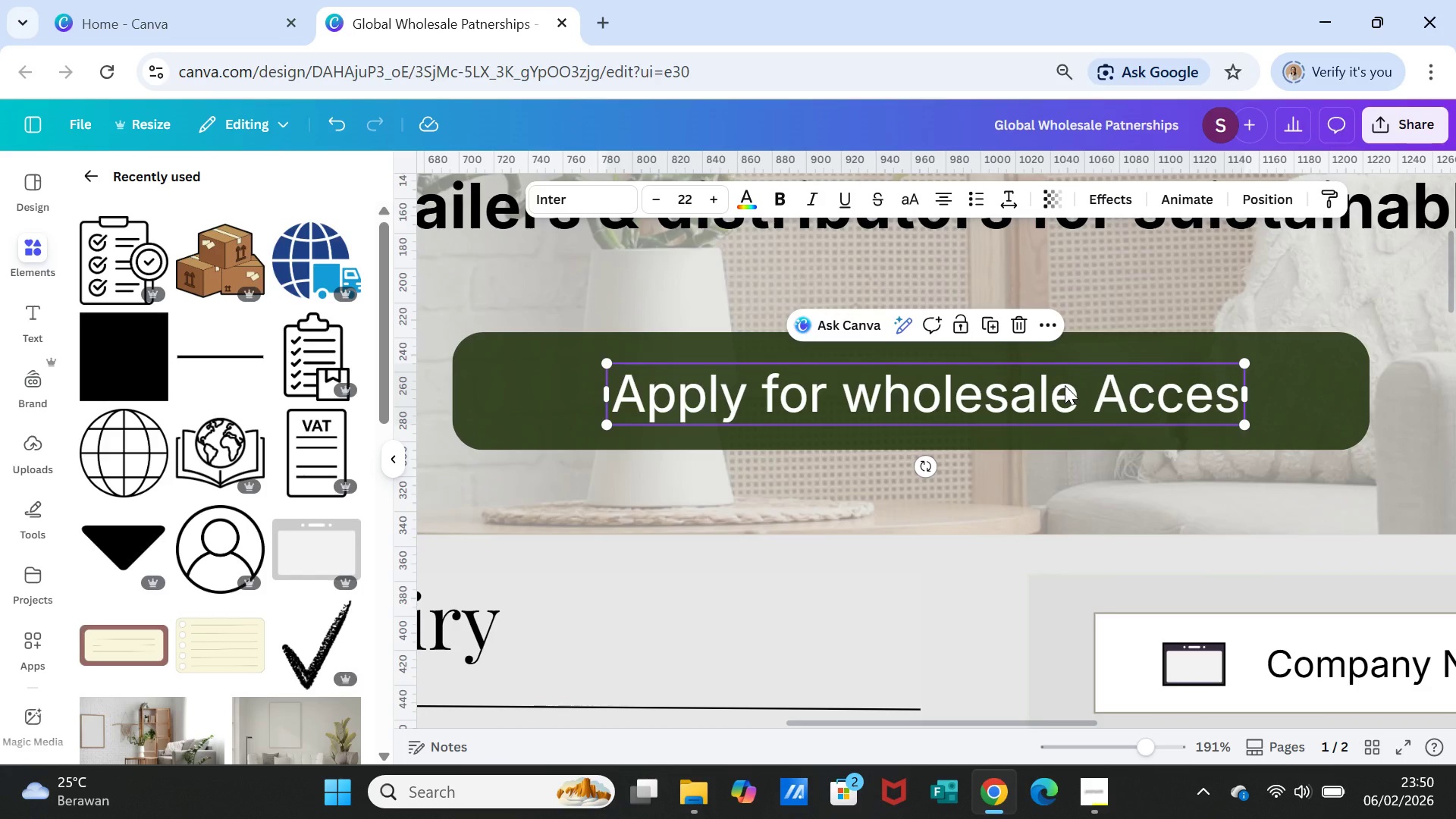 
hold_key(key=ShiftLeft, duration=1.89)
left_click([1105, 337])
 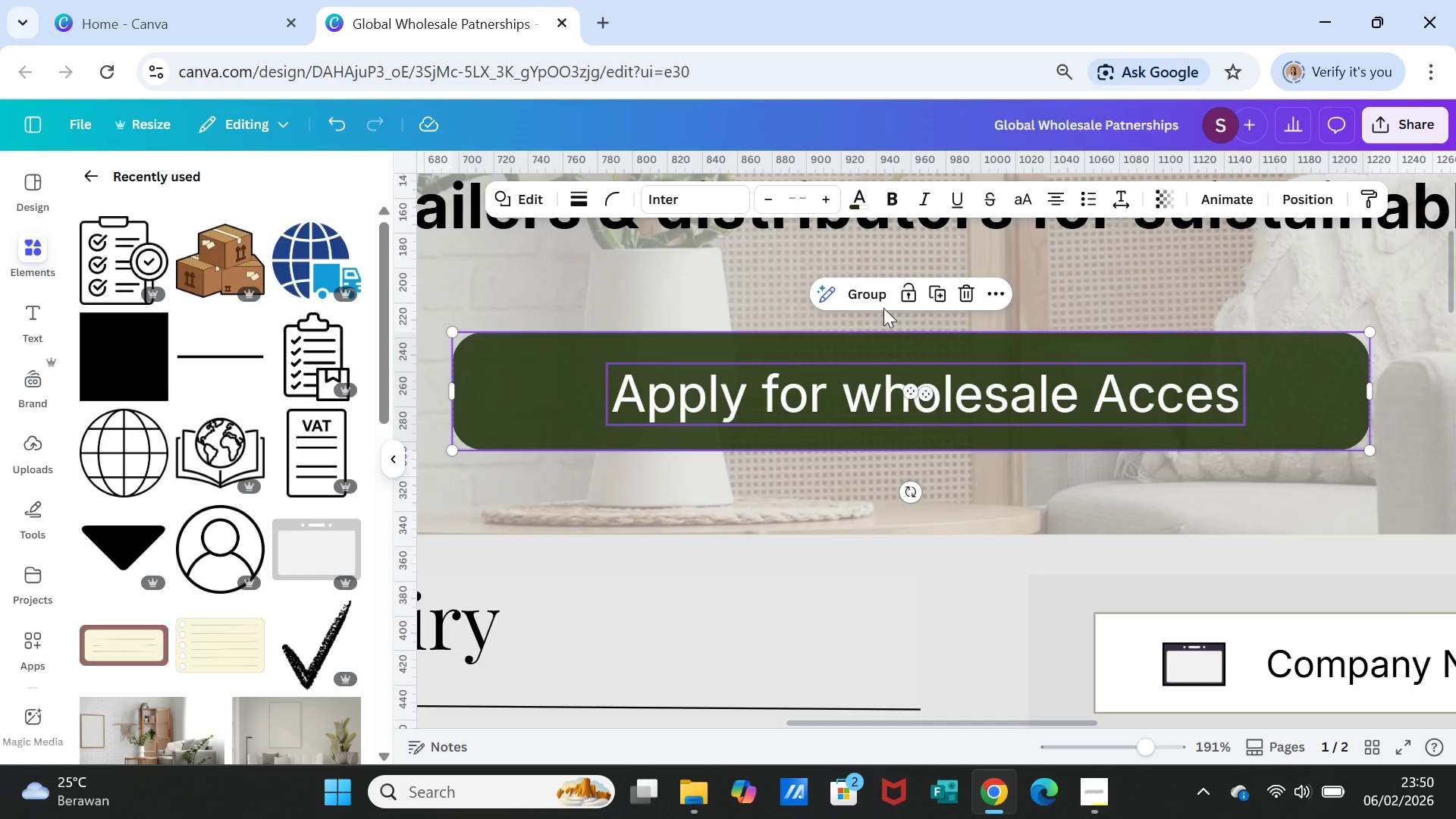 
left_click([865, 286])
 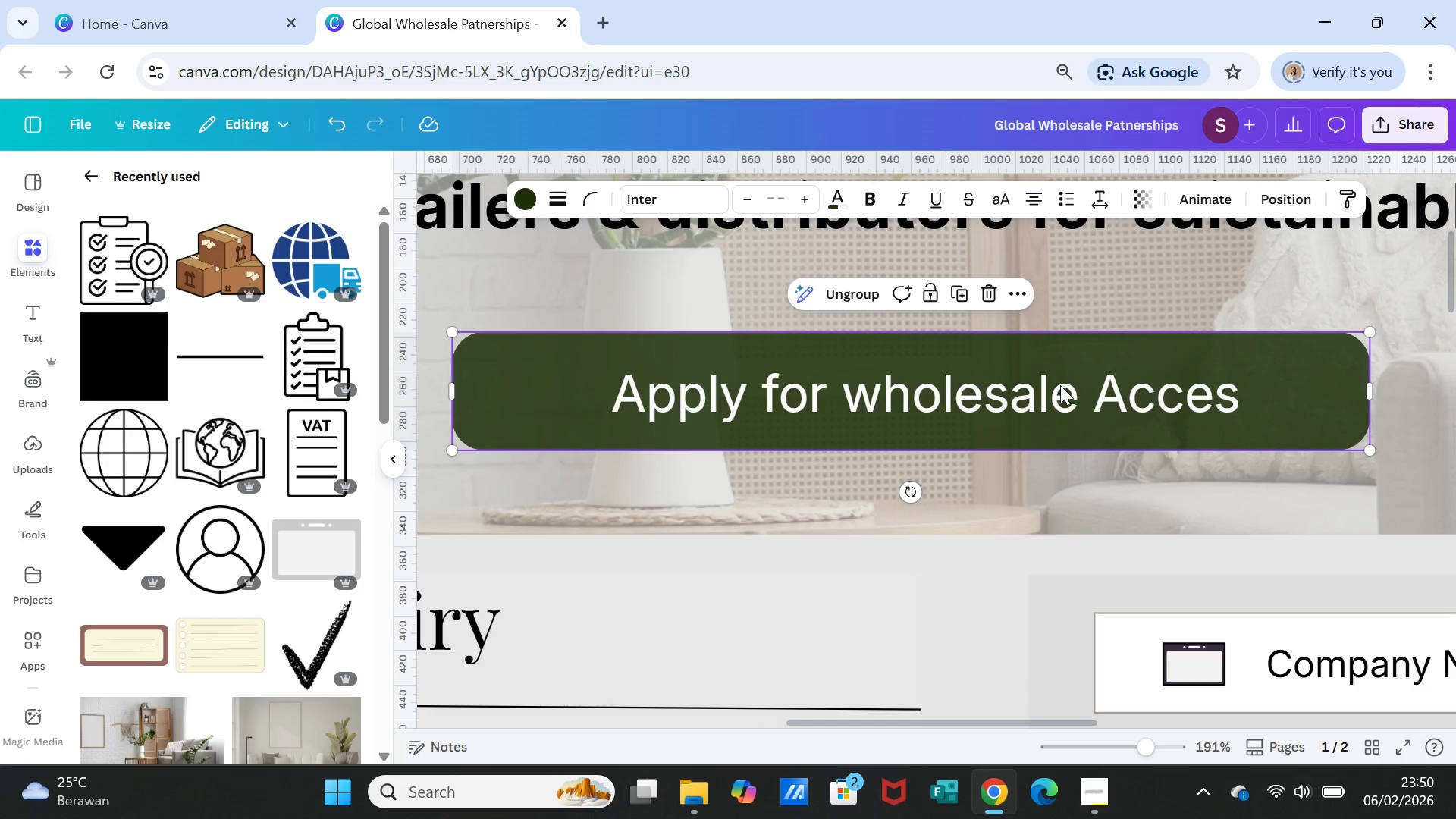 
left_click([1063, 350])
 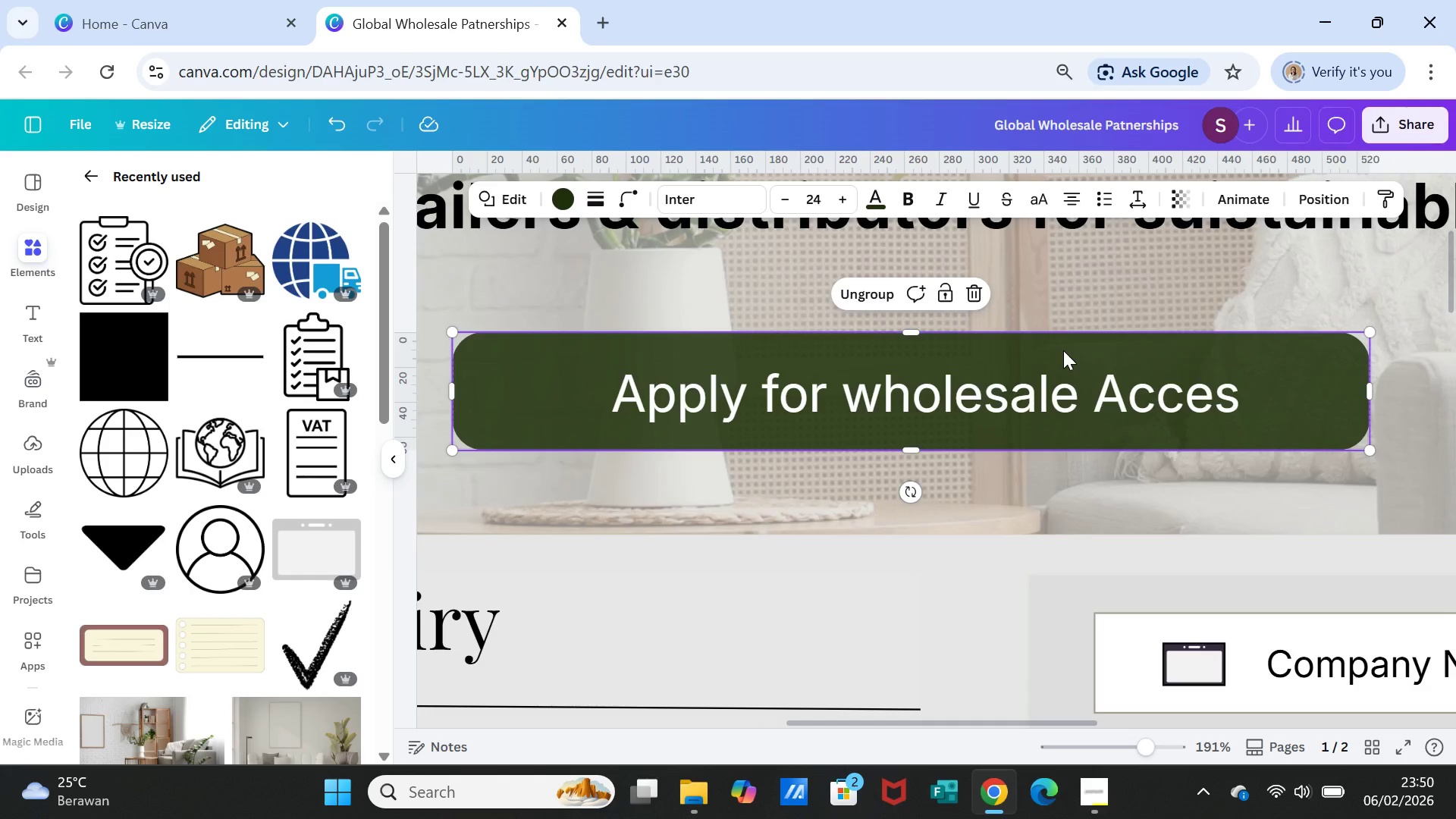 
key(Control+C)
 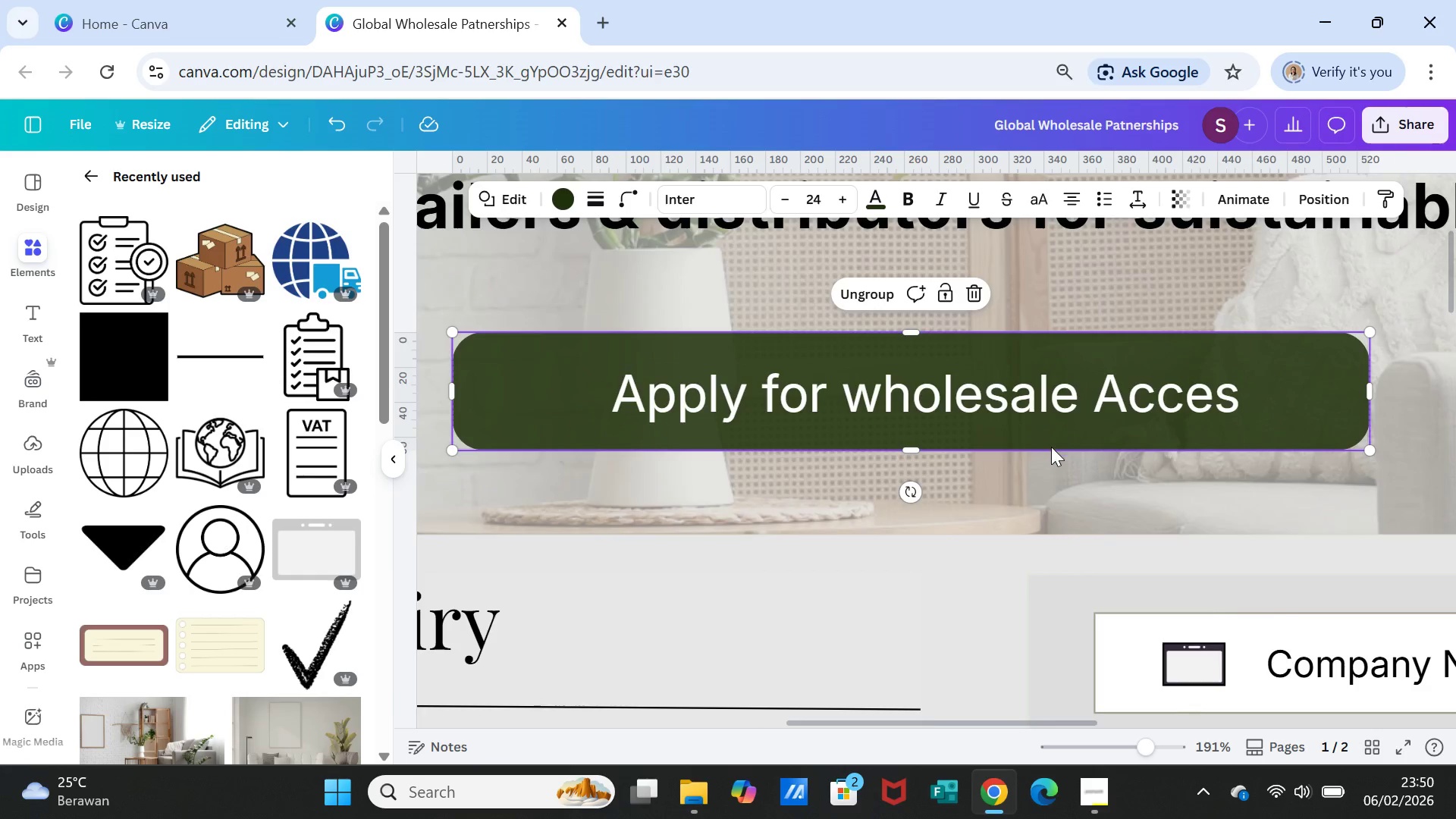 
left_click([1034, 459])
 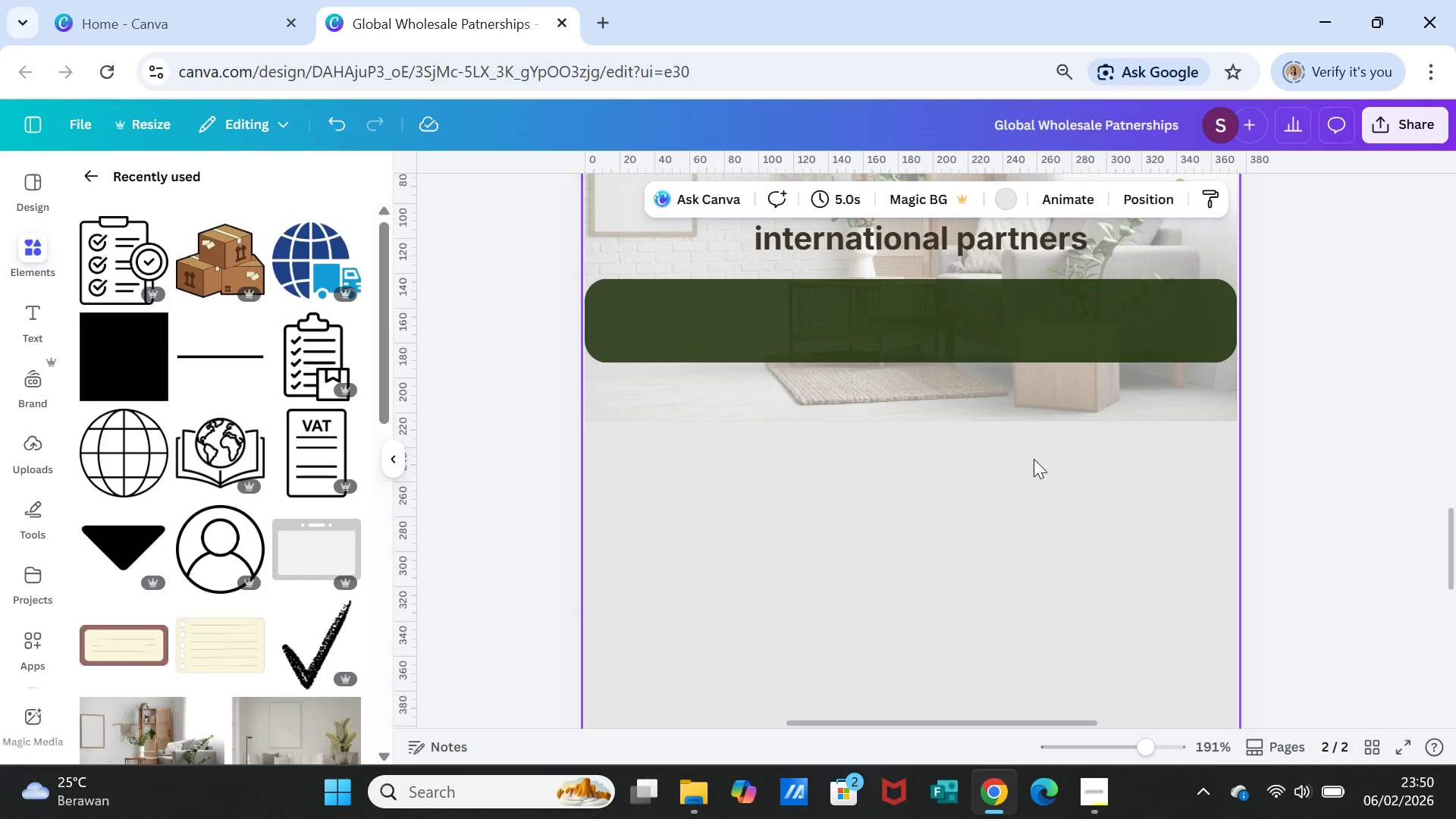 
scroll: coordinate [1050, 445], scroll_direction: down, amount: 15.0
 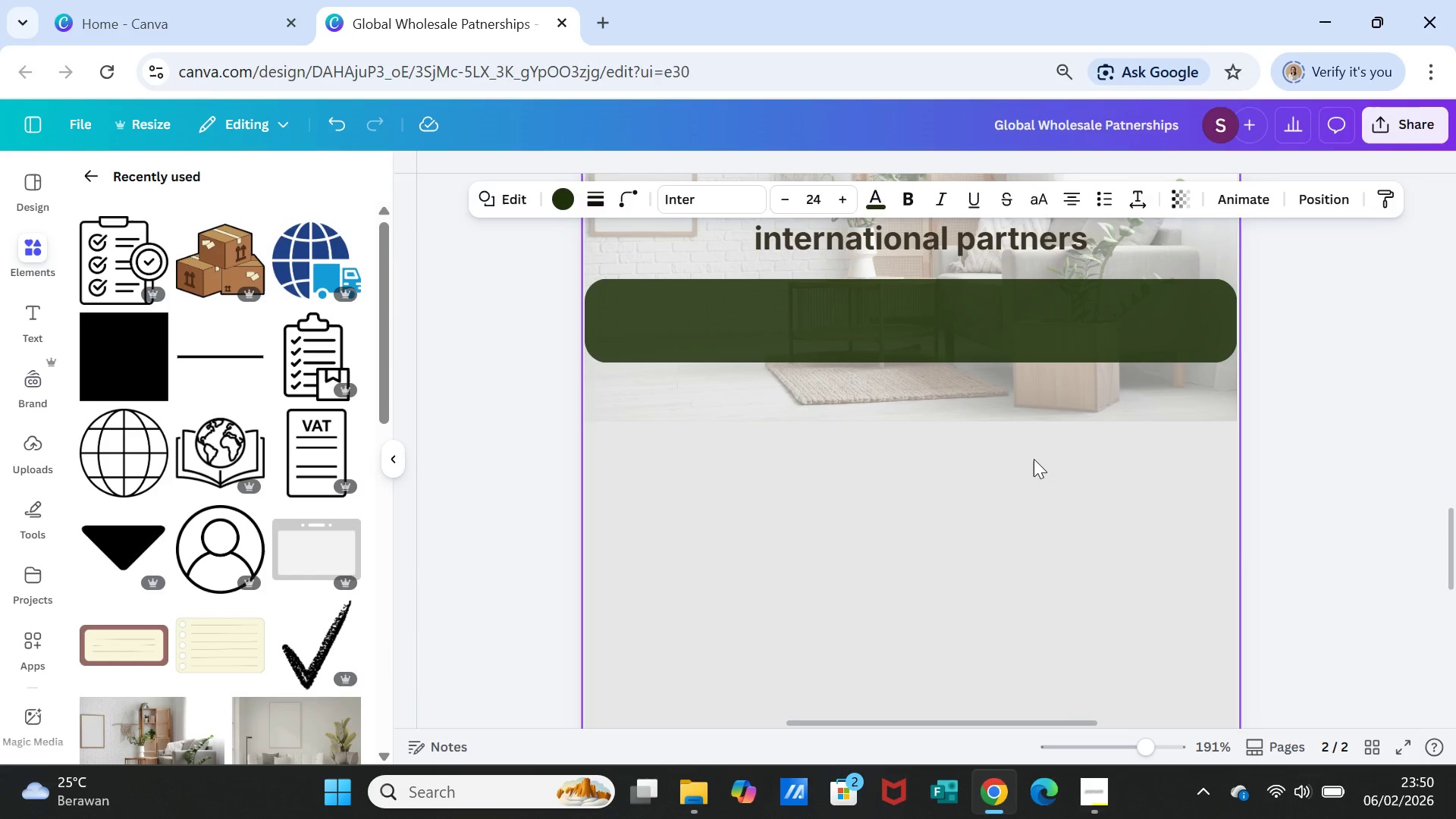 
hold_key(key=ControlLeft, duration=0.44)
 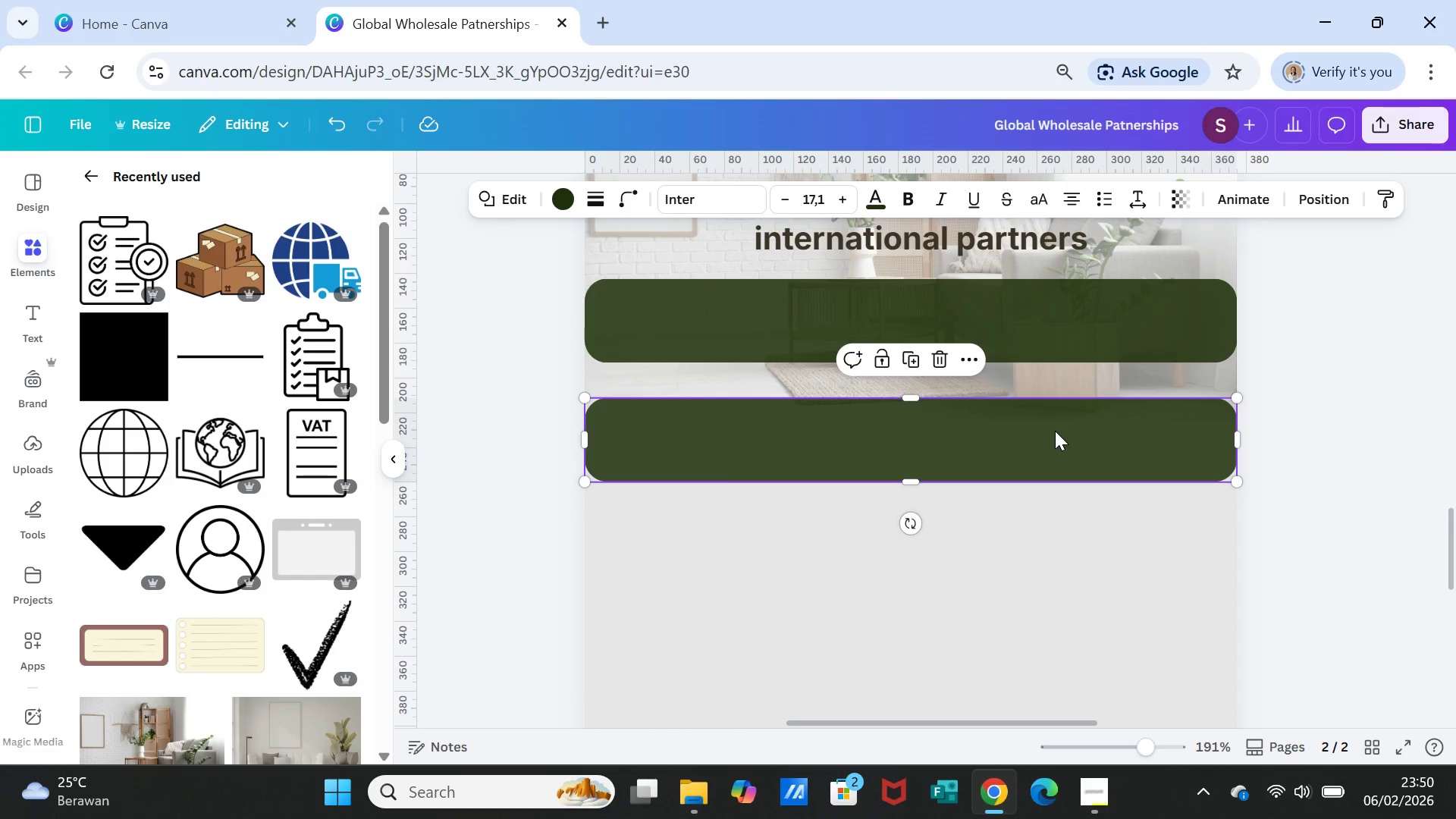 
double_click([1055, 431])
 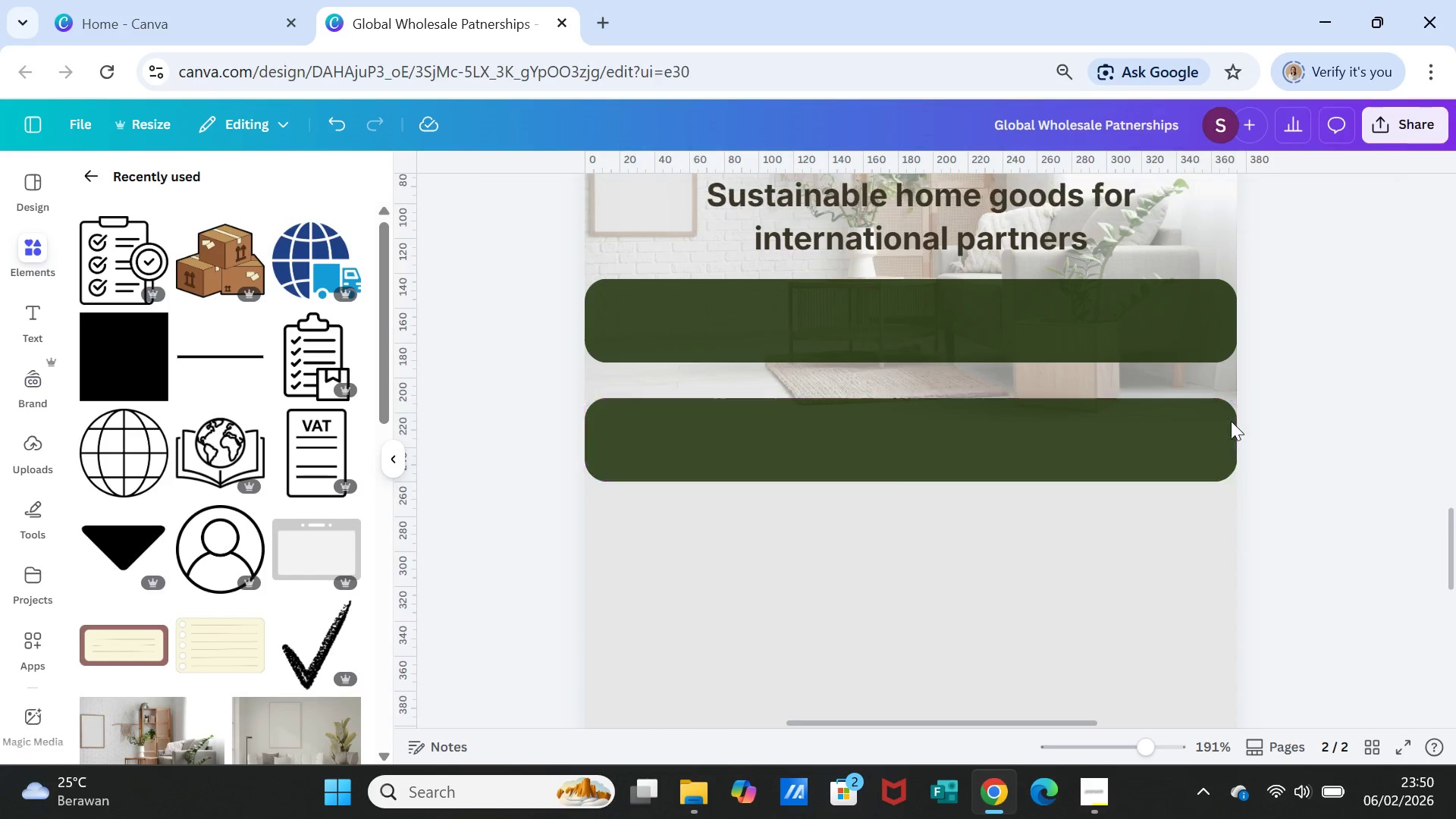 
double_click([1175, 437])
 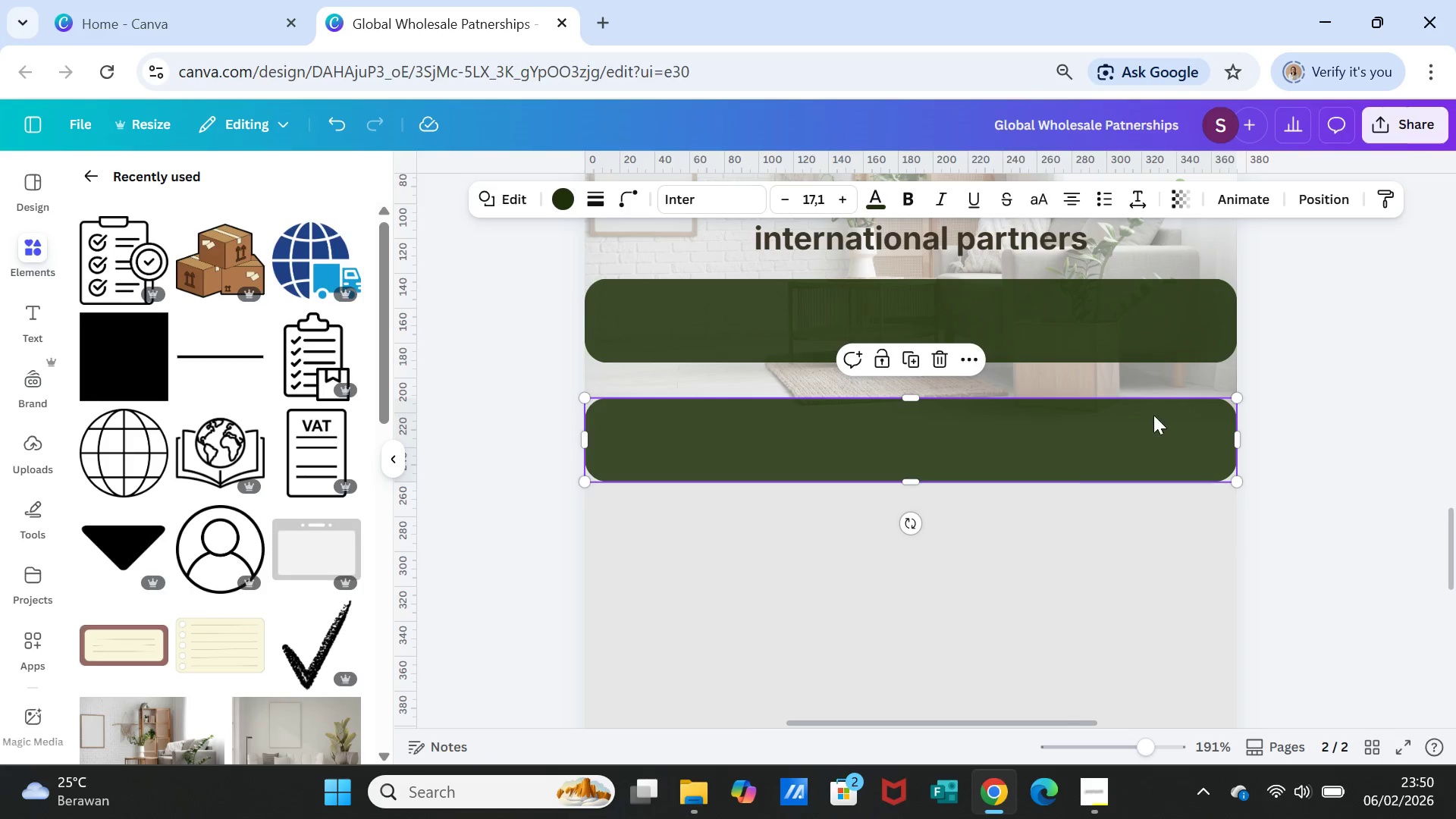 
key(Delete)
 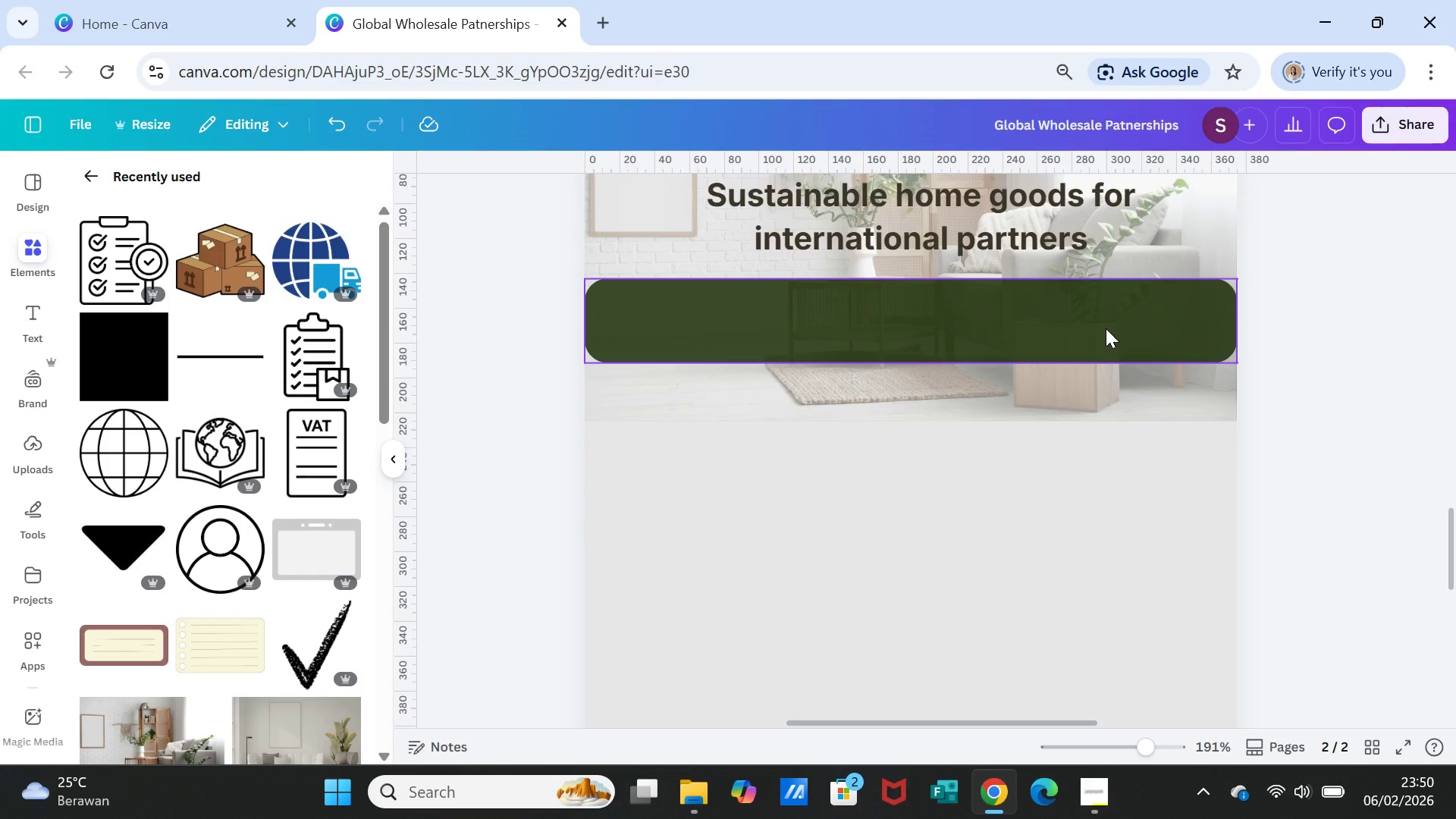 
left_click([1106, 328])
 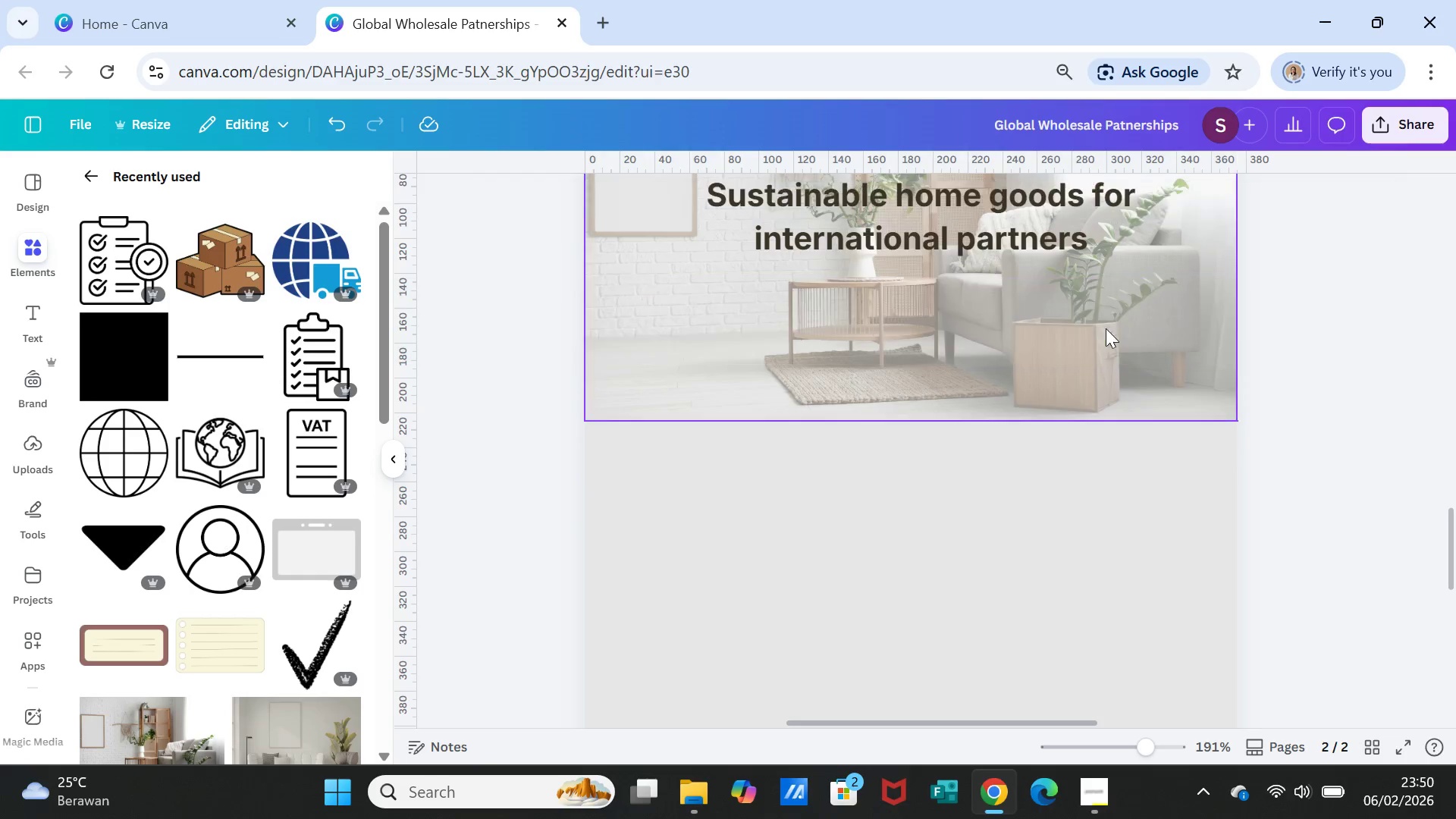 
key(Delete)
 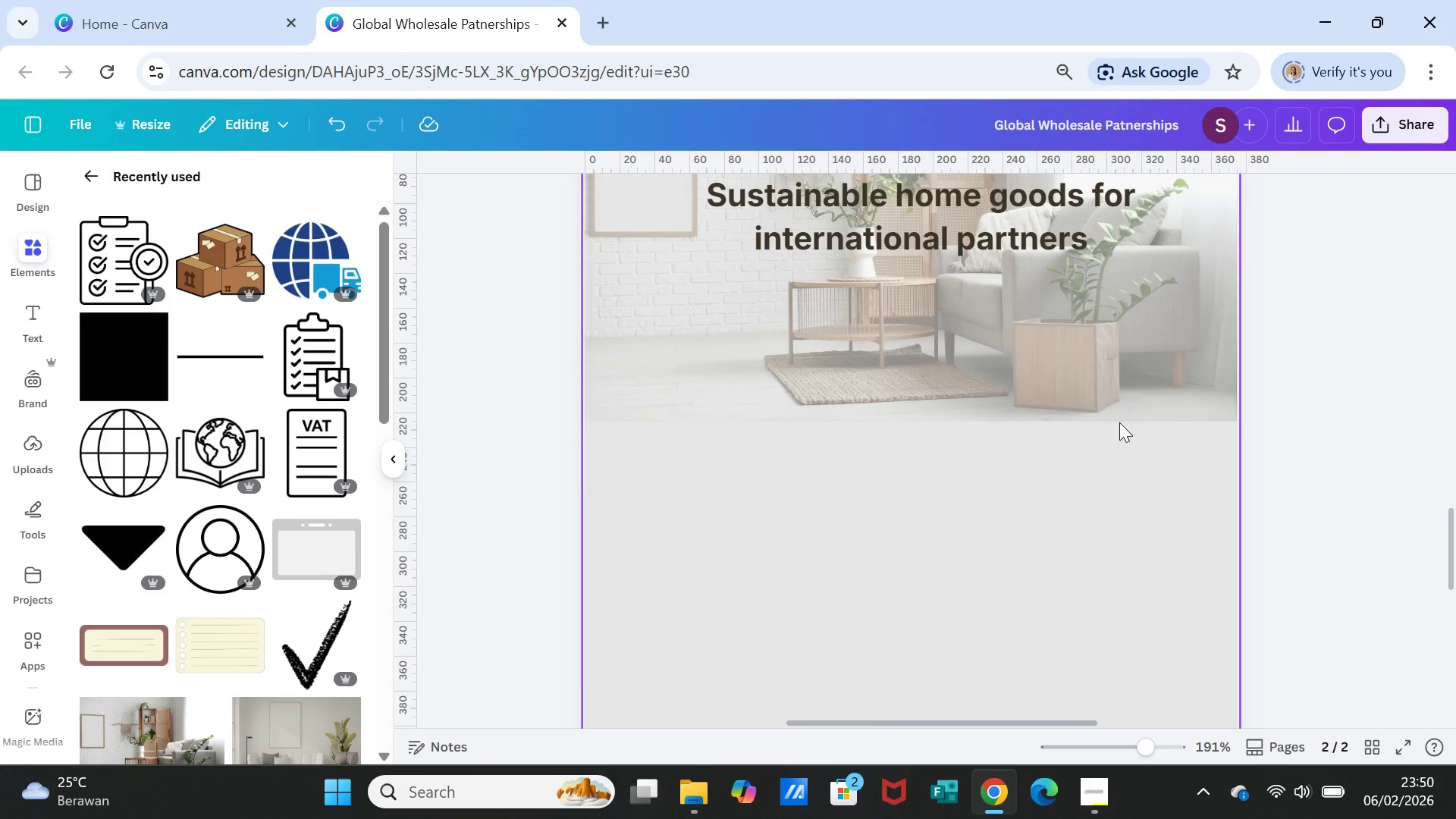 
scroll: coordinate [1118, 423], scroll_direction: up, amount: 16.0
 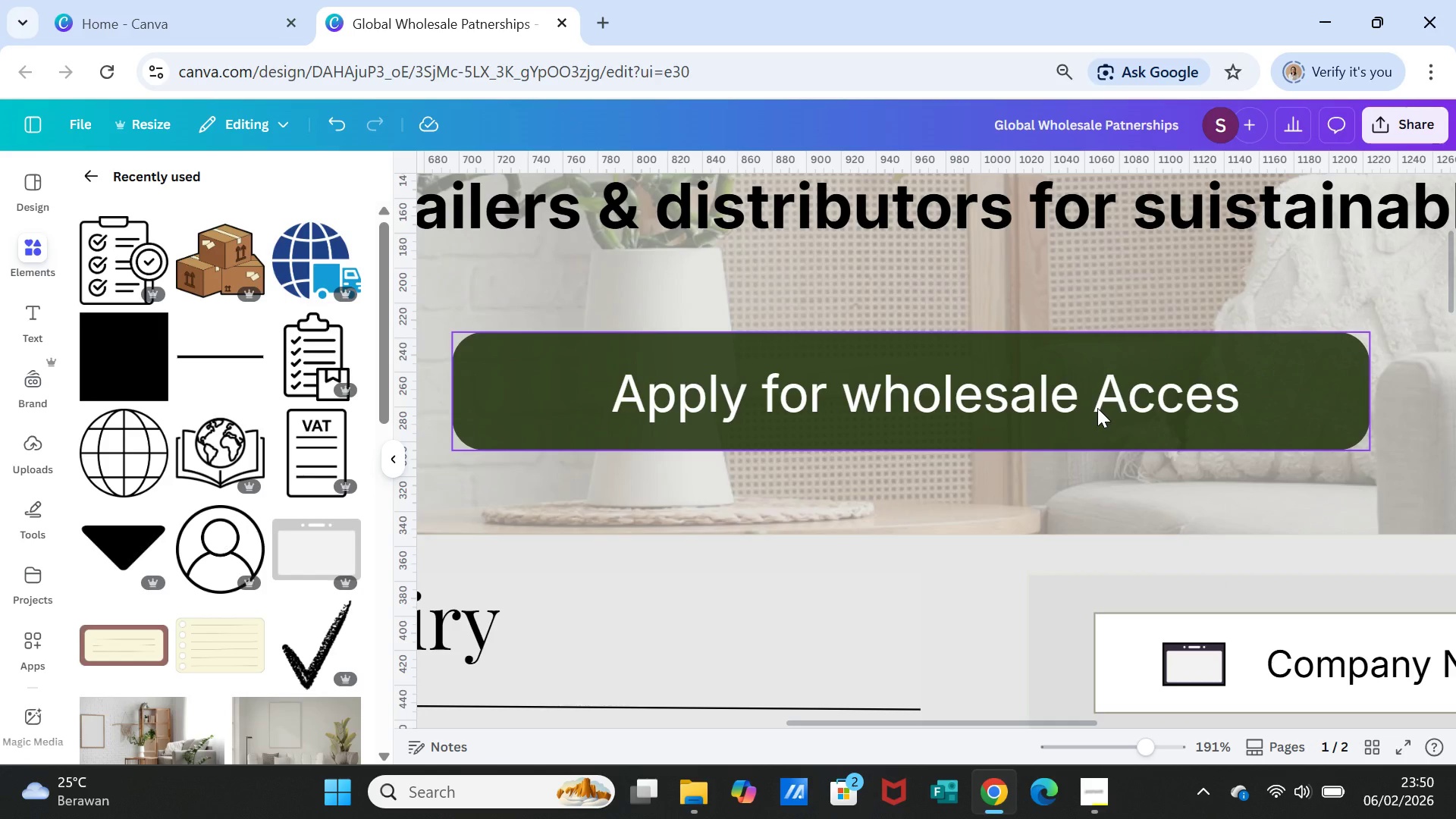 
left_click([1097, 408])
 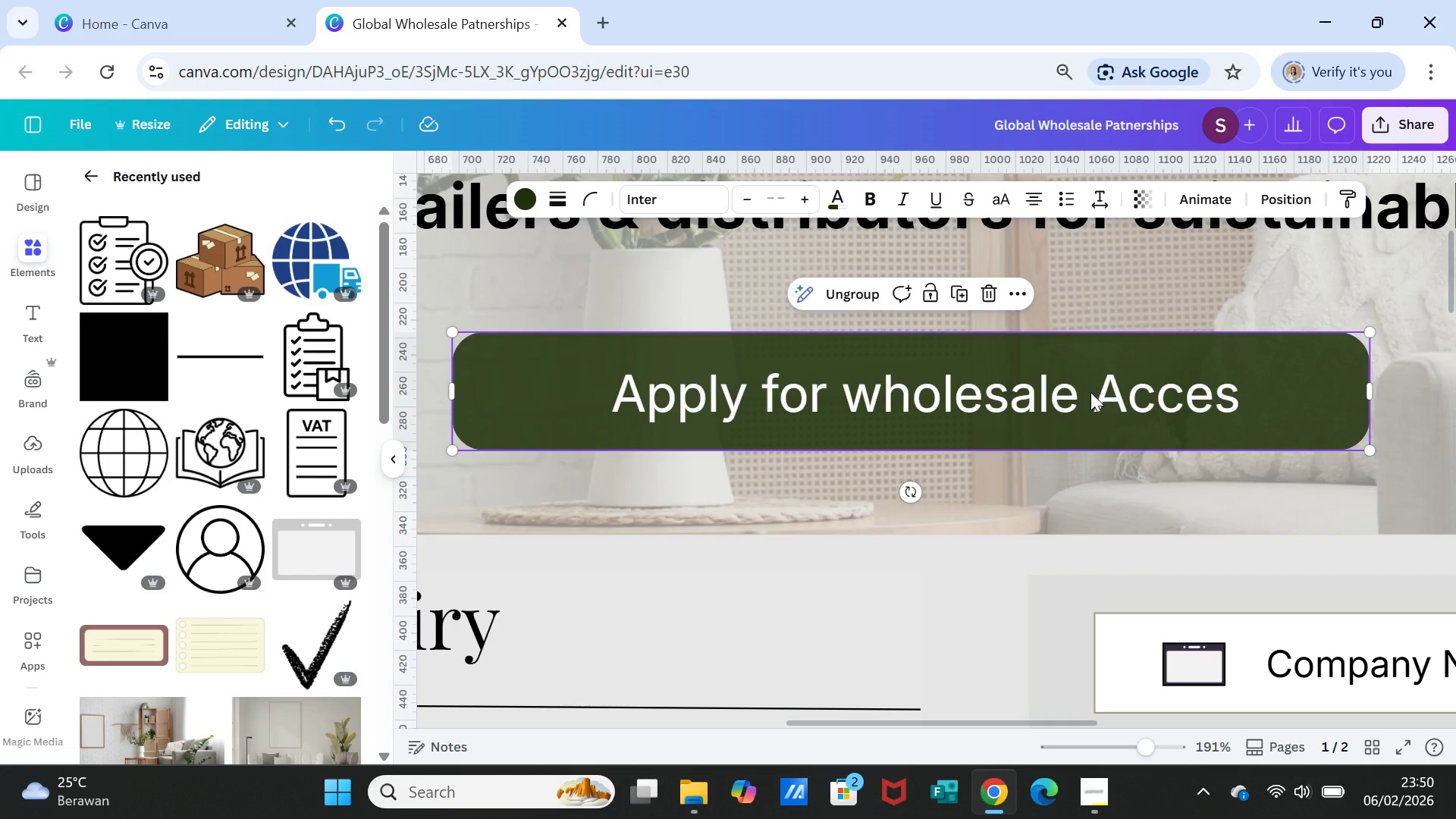 
key(Control+C)
 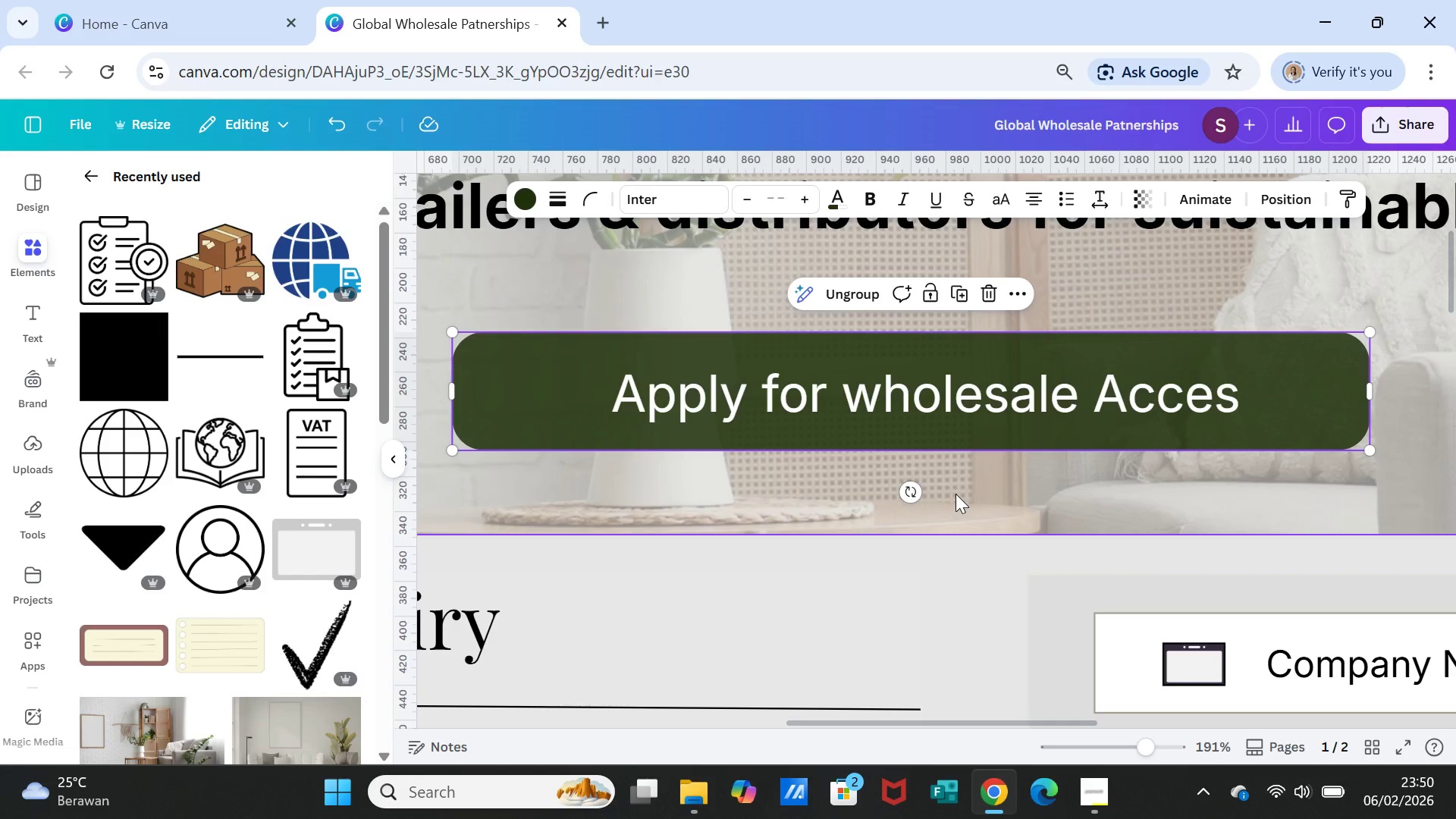 
key(Control+V)
 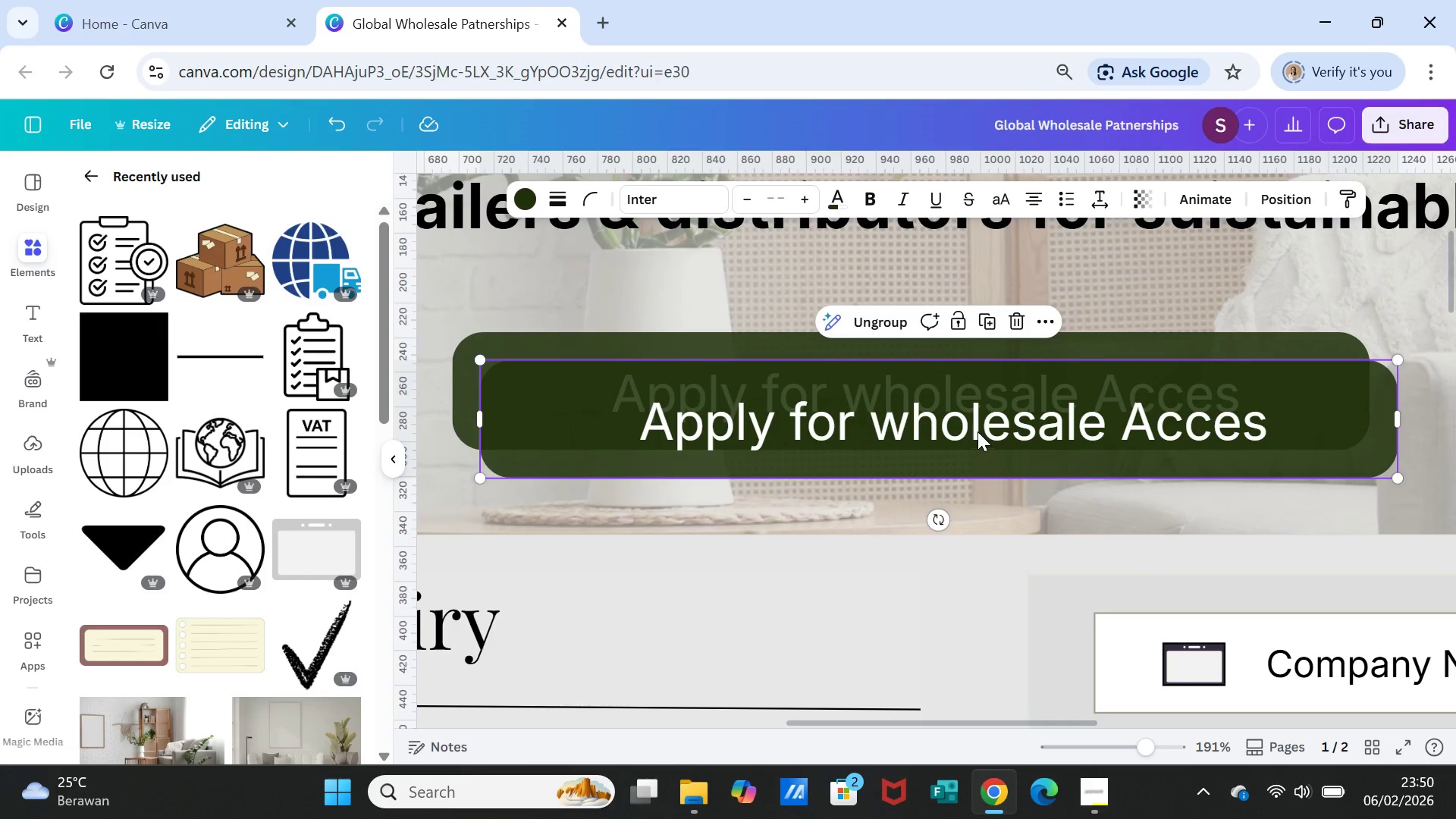 
left_click_drag(start_coordinate=[977, 431], to_coordinate=[976, 648])
 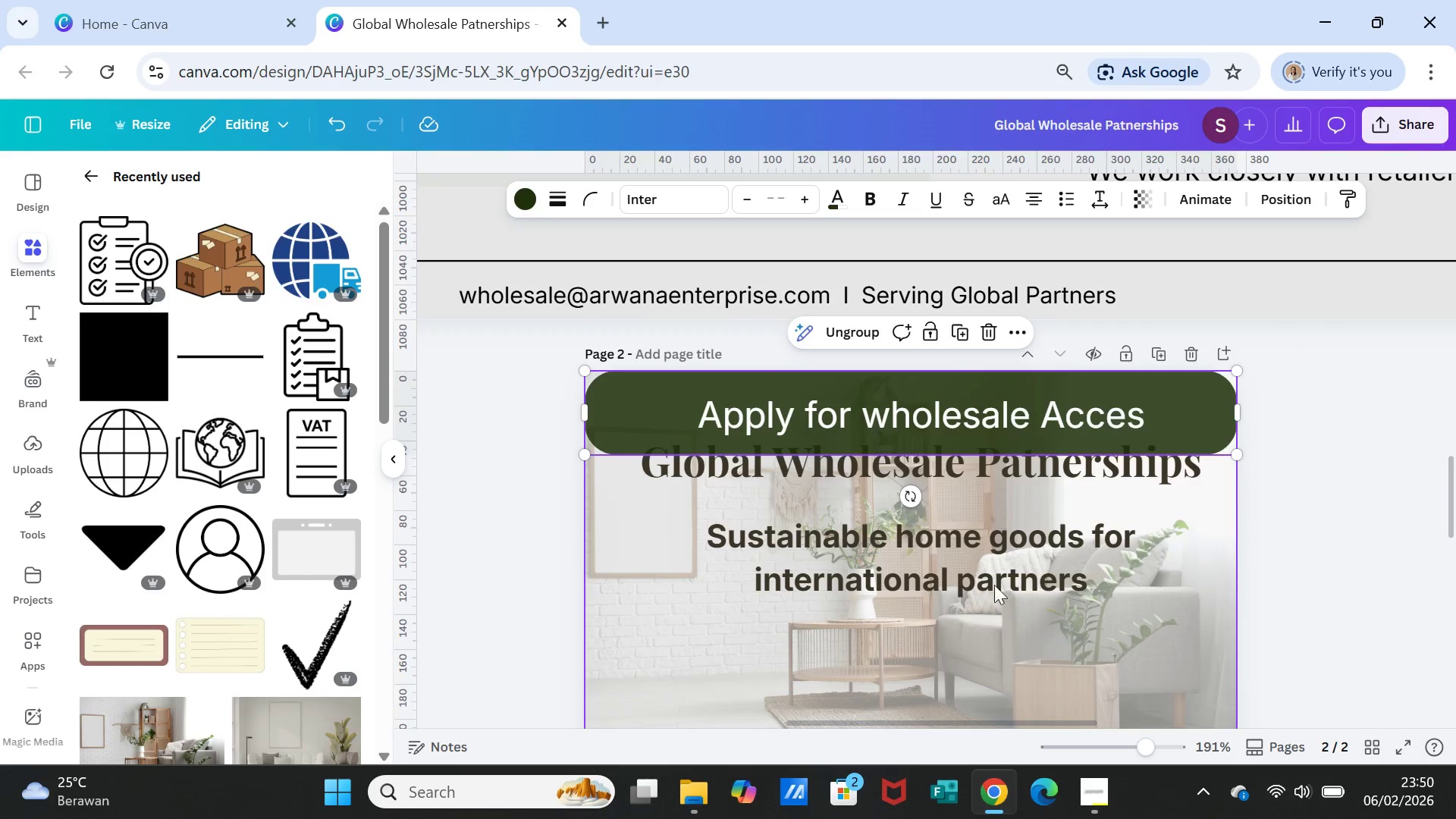 
scroll: coordinate [977, 417], scroll_direction: down, amount: 14.0
 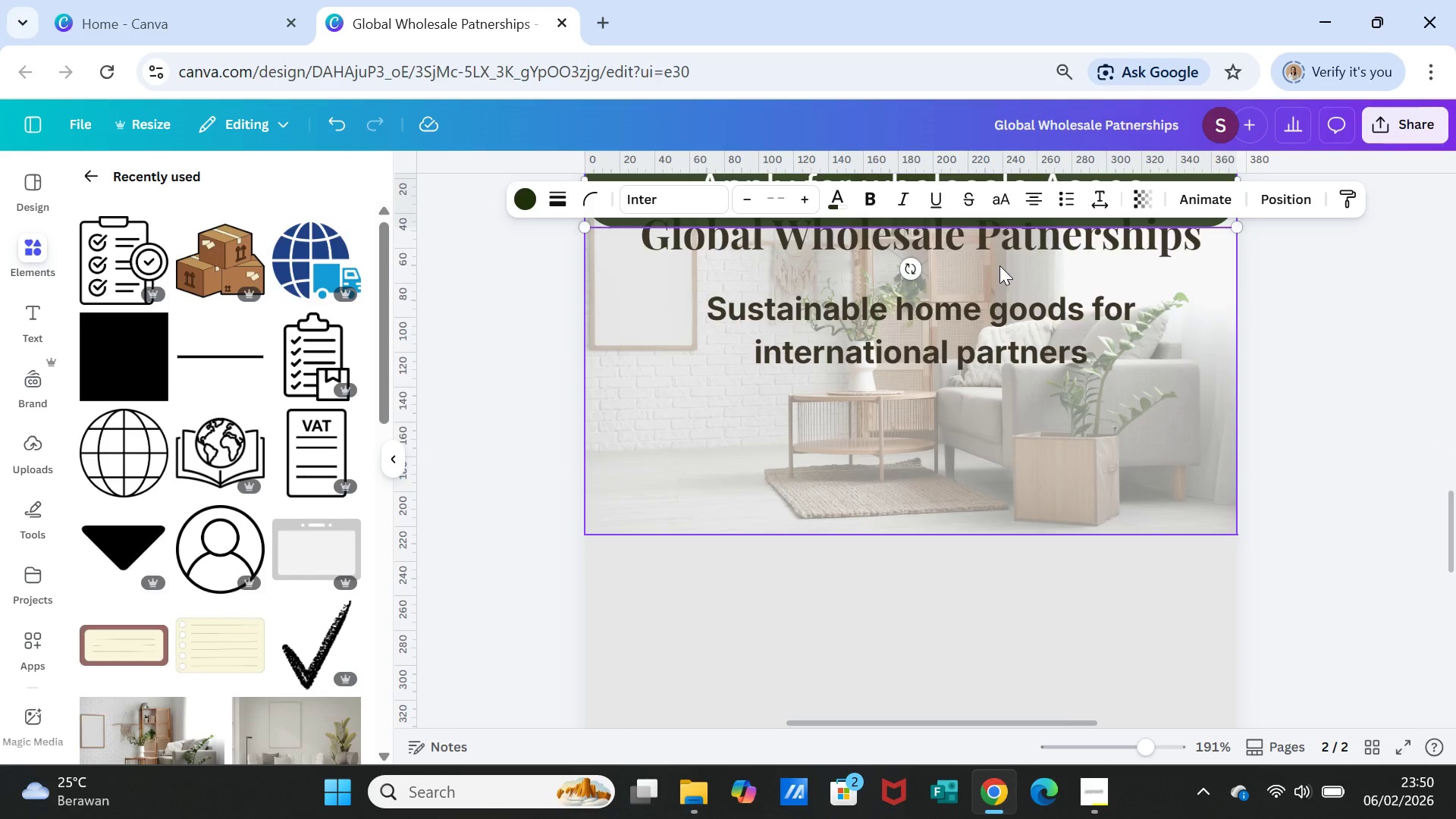 
scroll: coordinate [999, 265], scroll_direction: up, amount: 1.0
 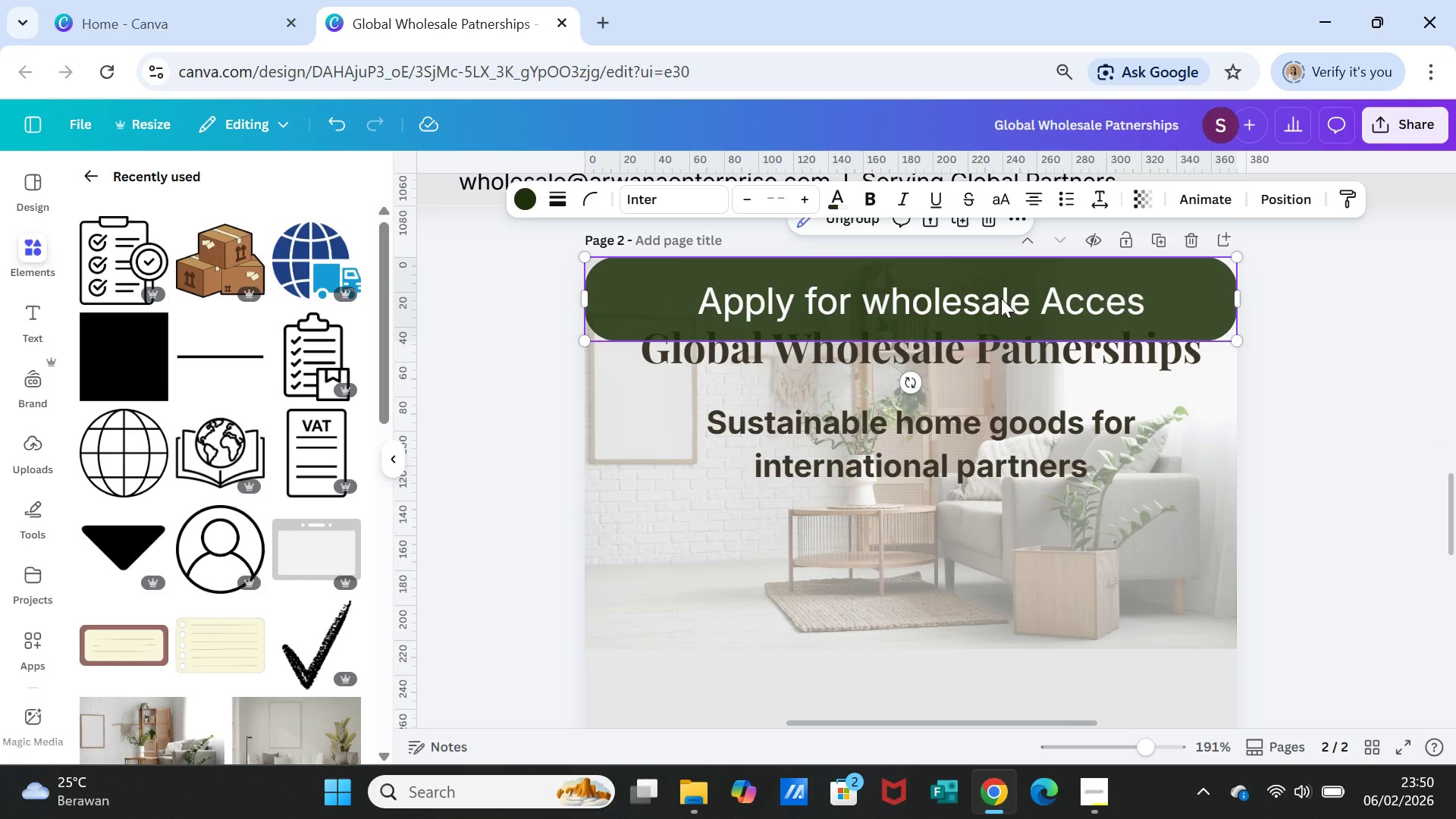 
left_click_drag(start_coordinate=[1001, 298], to_coordinate=[1005, 541])
 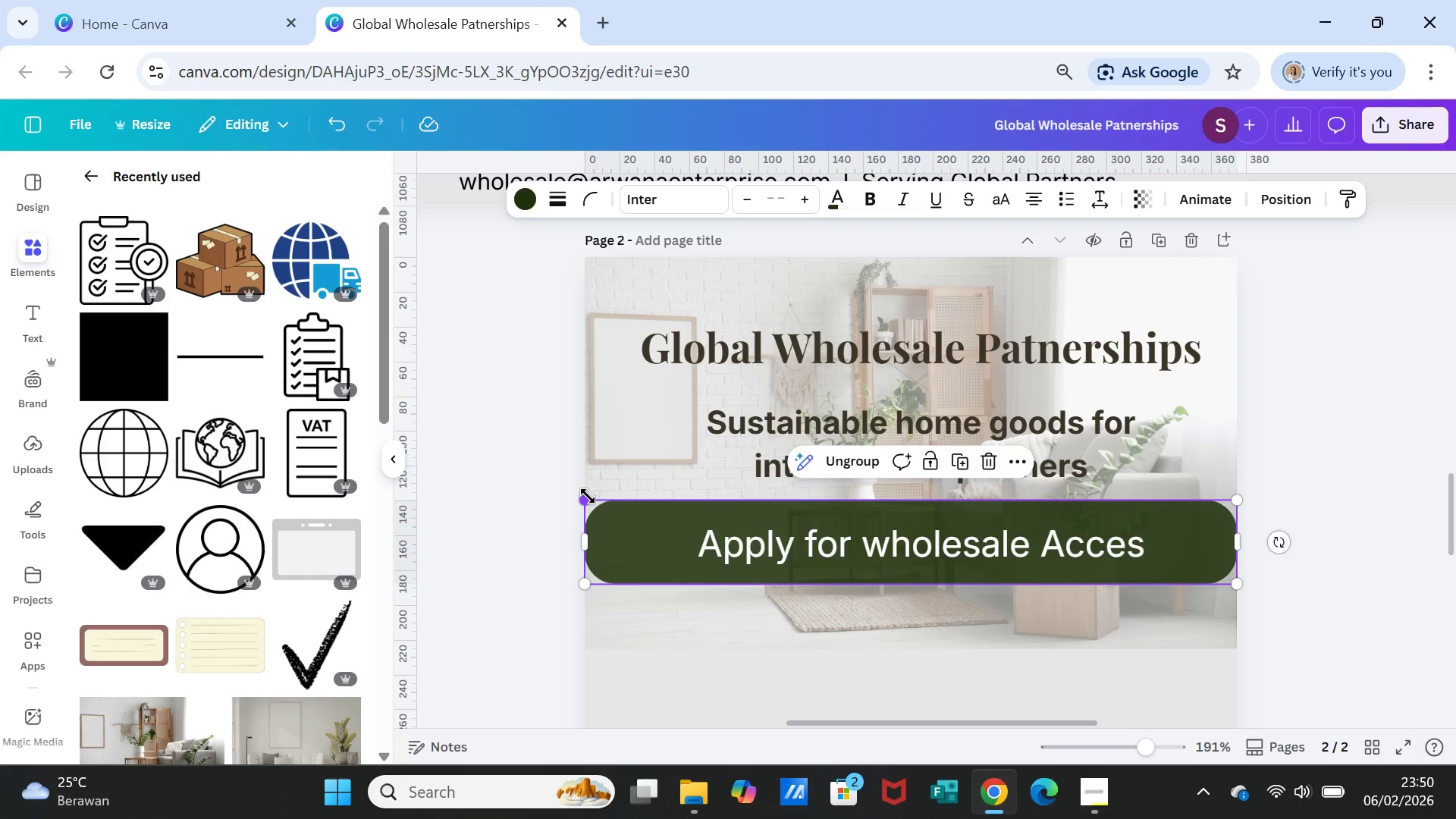 
left_click_drag(start_coordinate=[588, 496], to_coordinate=[943, 548])
 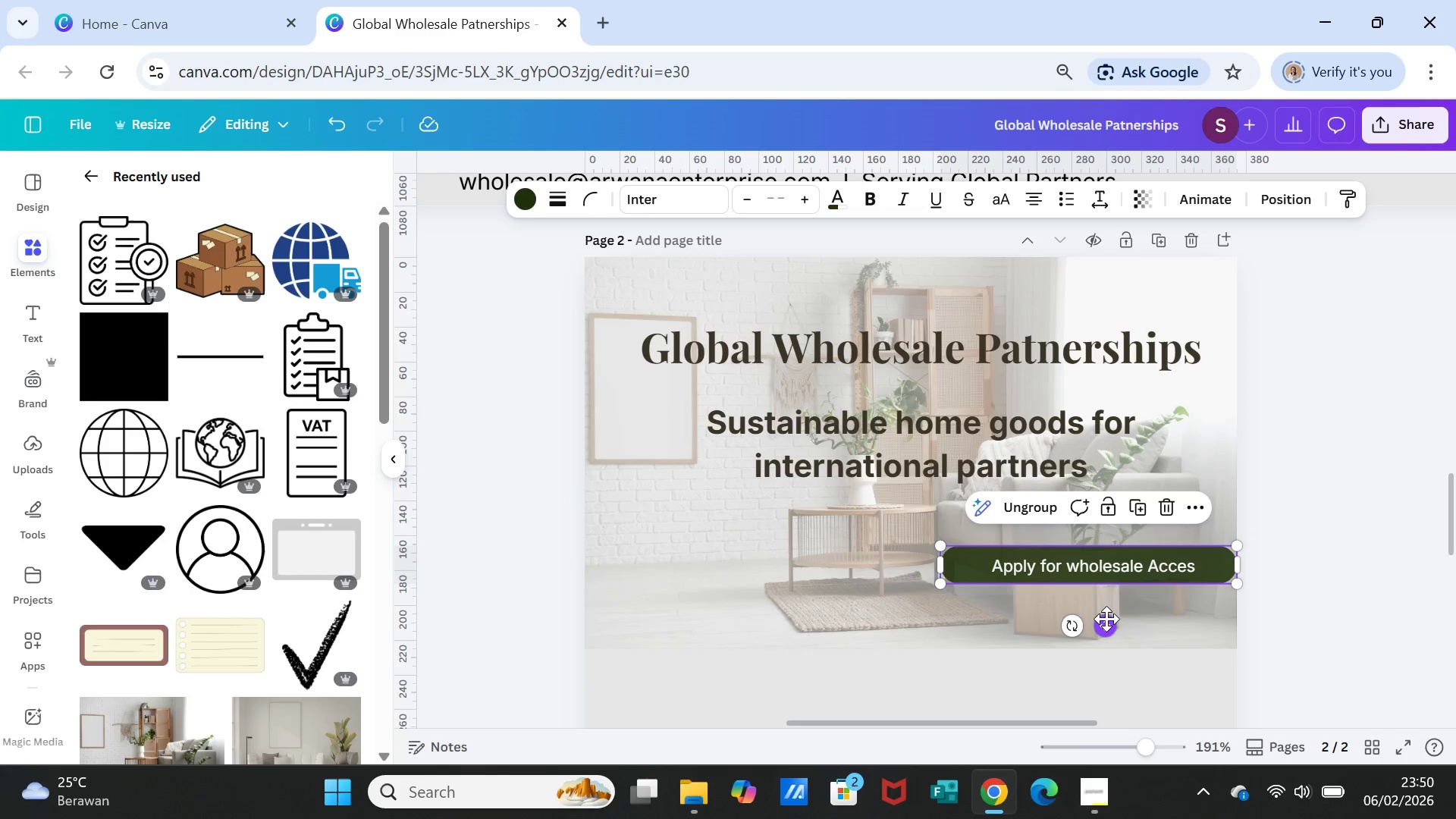 
left_click_drag(start_coordinate=[1106, 619], to_coordinate=[953, 588])
 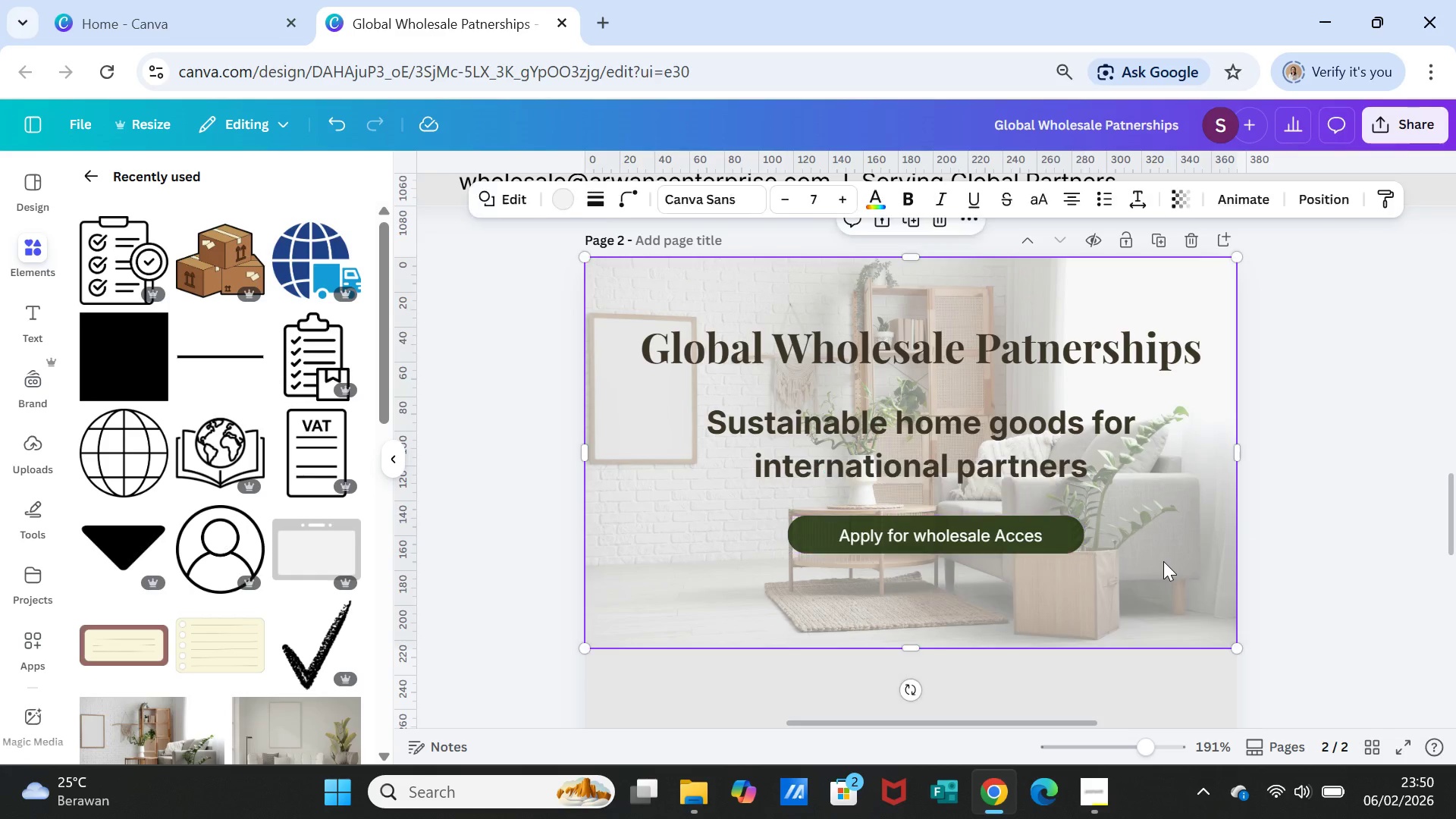 
left_click_drag(start_coordinate=[1163, 561], to_coordinate=[876, 560])
 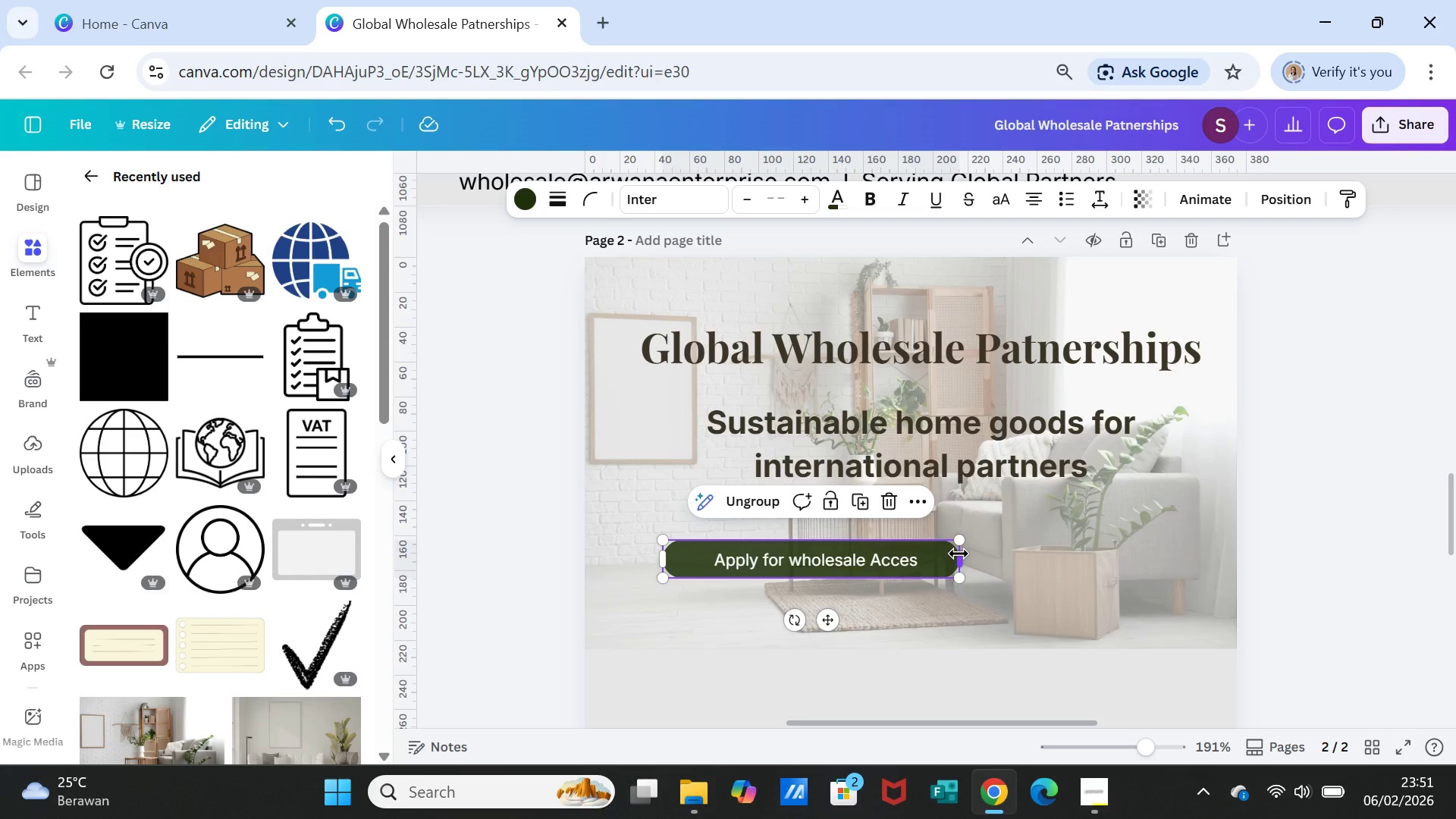 
left_click_drag(start_coordinate=[959, 554], to_coordinate=[1134, 557])
 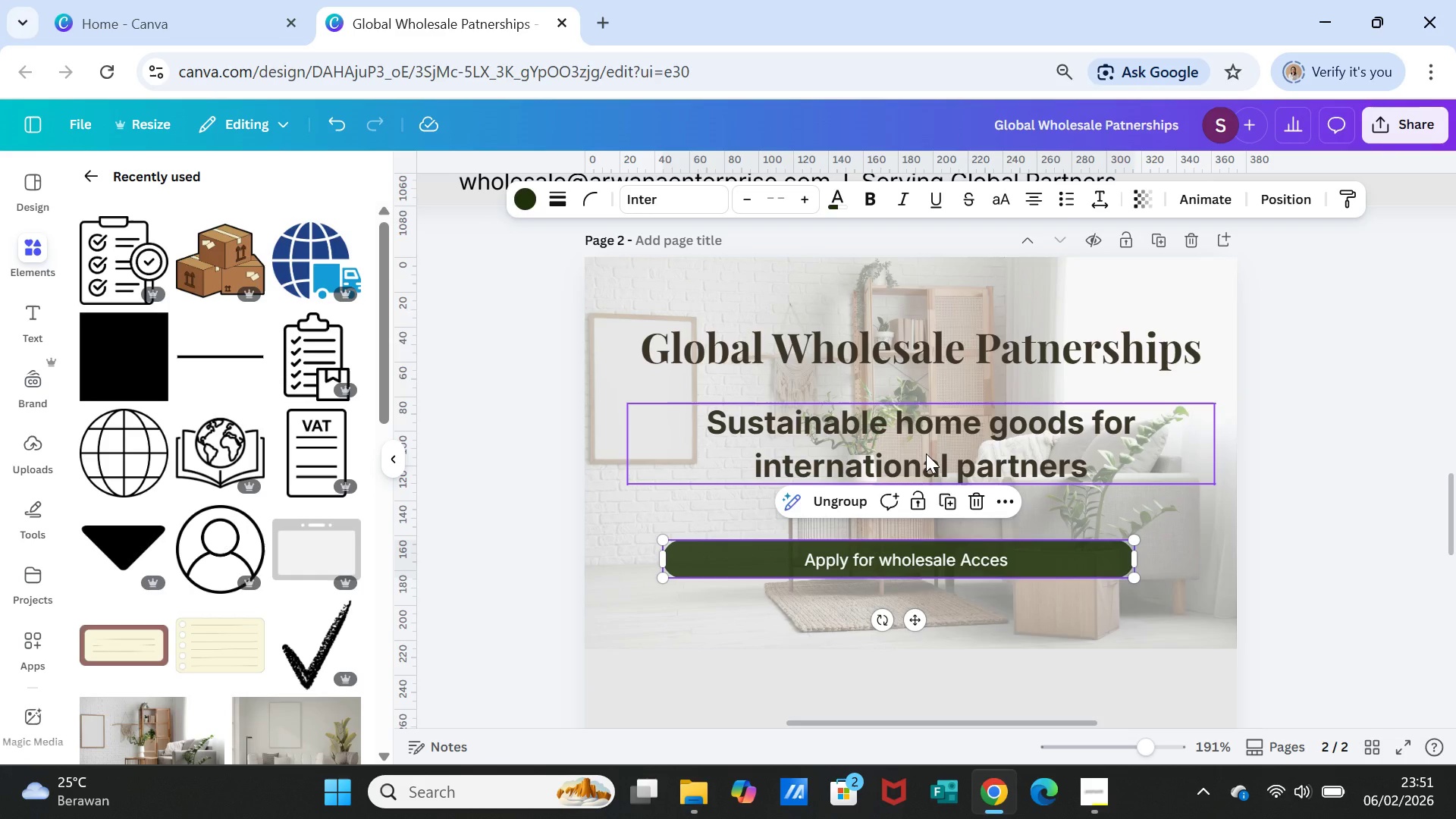 
left_click([926, 453])
 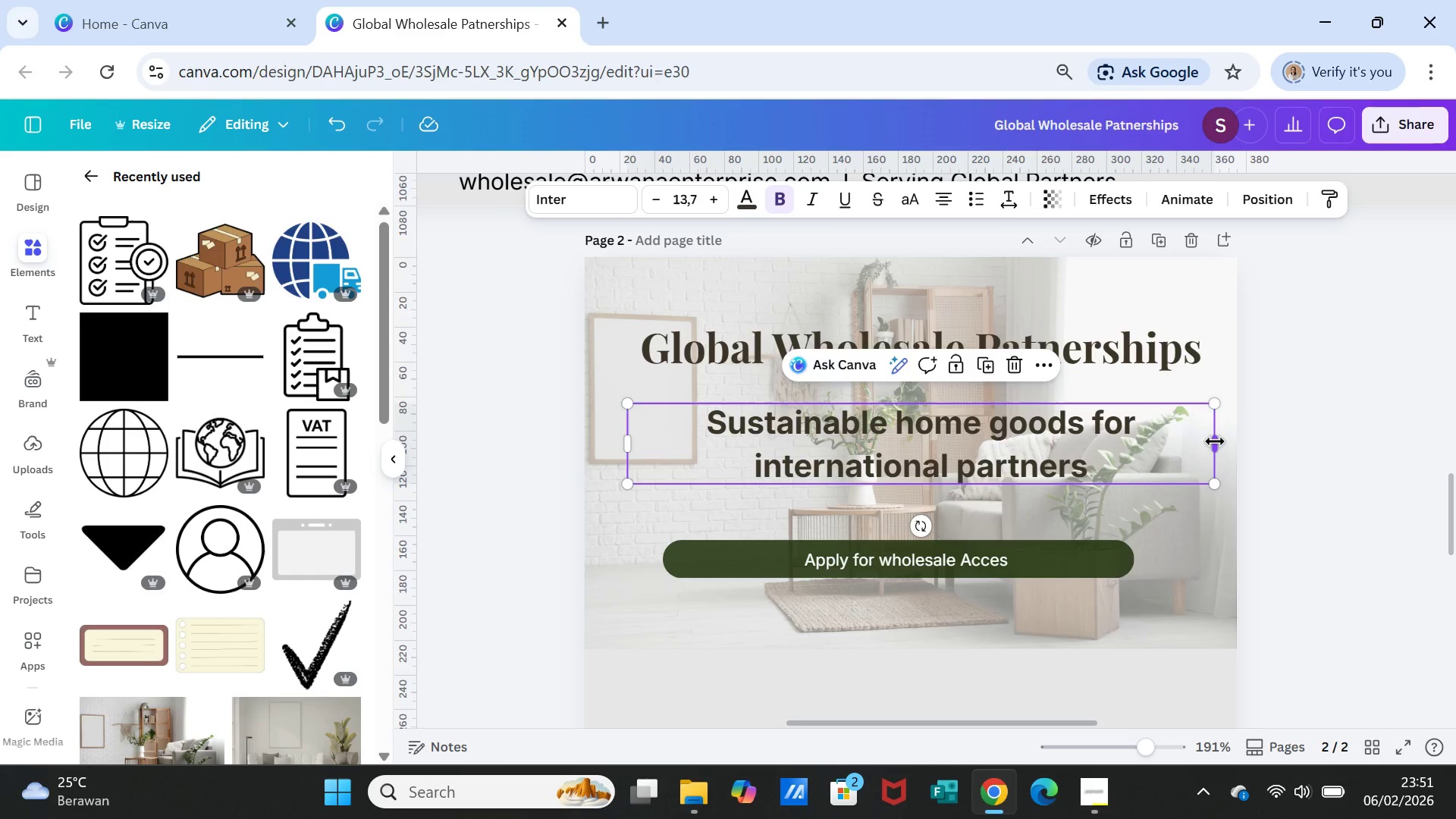 
left_click_drag(start_coordinate=[1215, 441], to_coordinate=[1026, 454])
 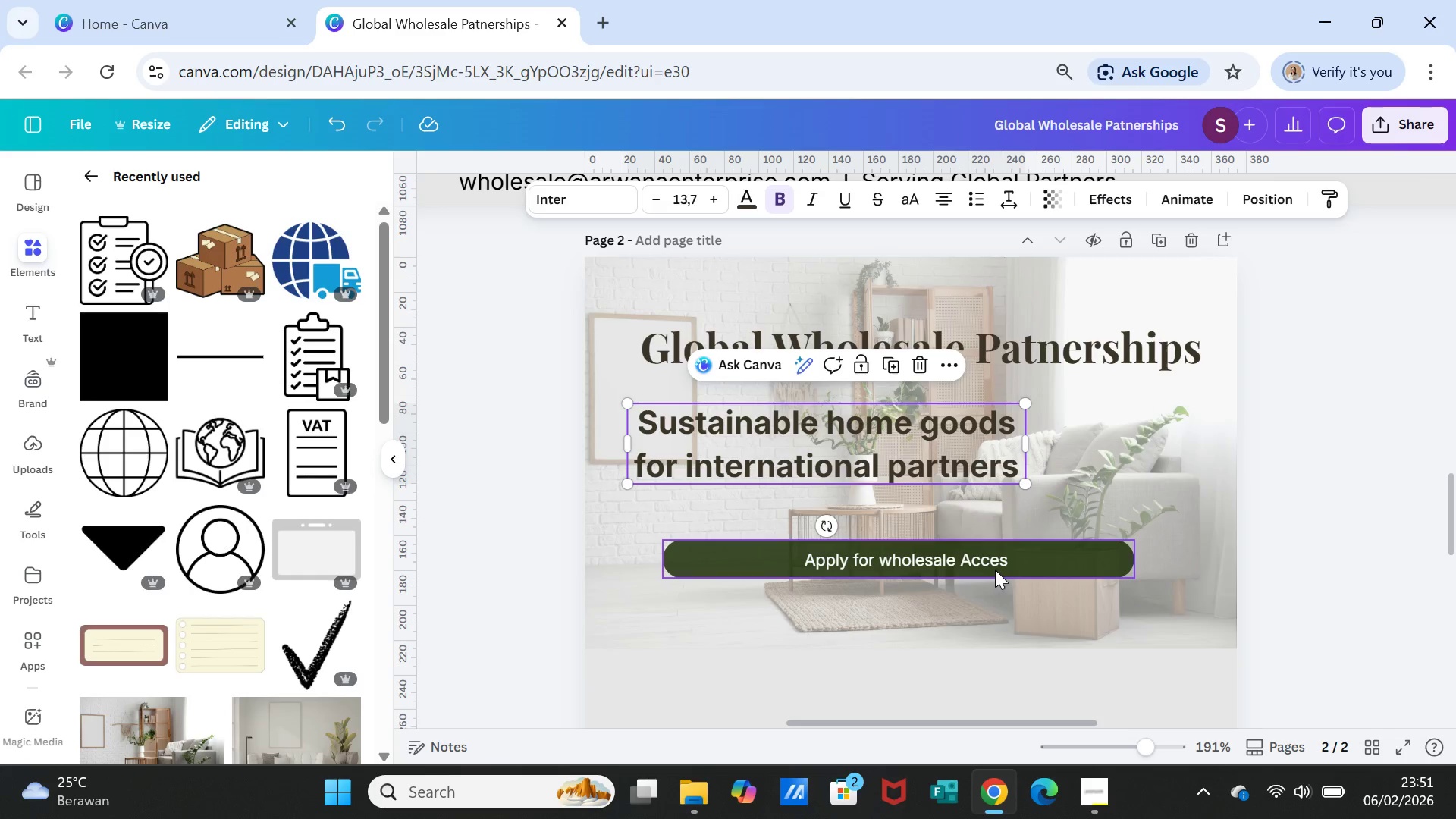 
left_click_drag(start_coordinate=[995, 570], to_coordinate=[974, 570])
 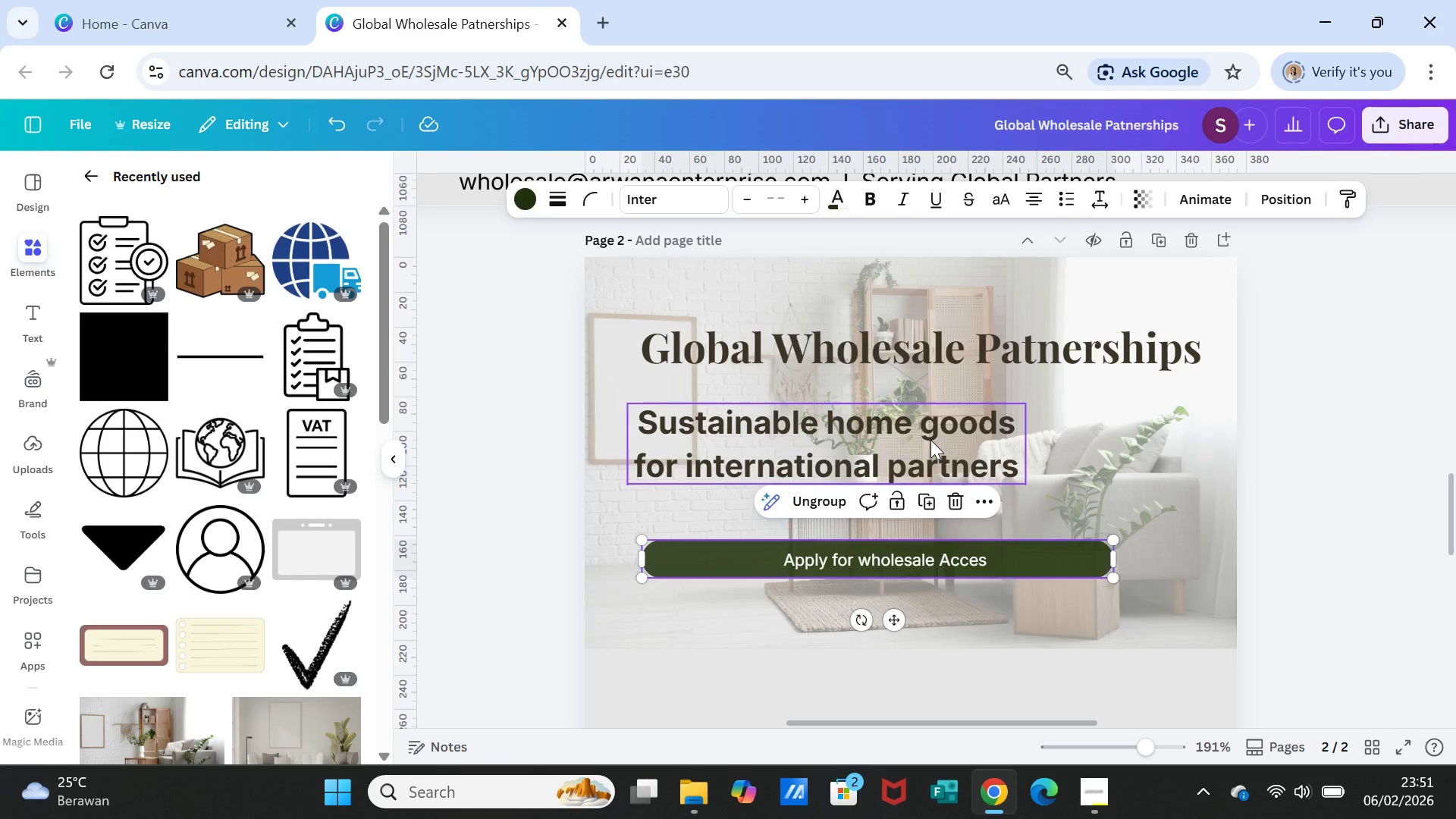 
left_click([930, 440])
 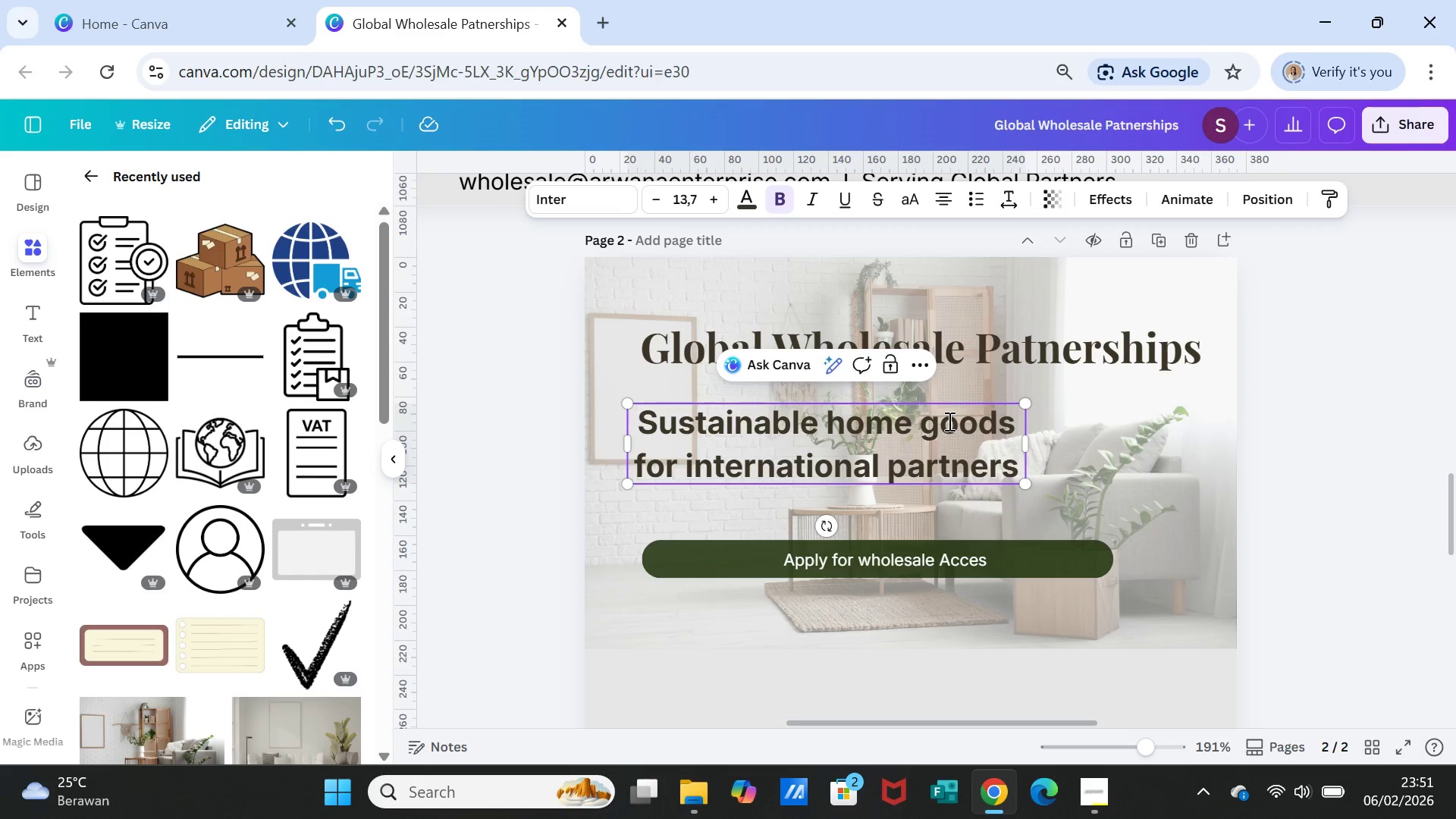 
key(Backspace)
 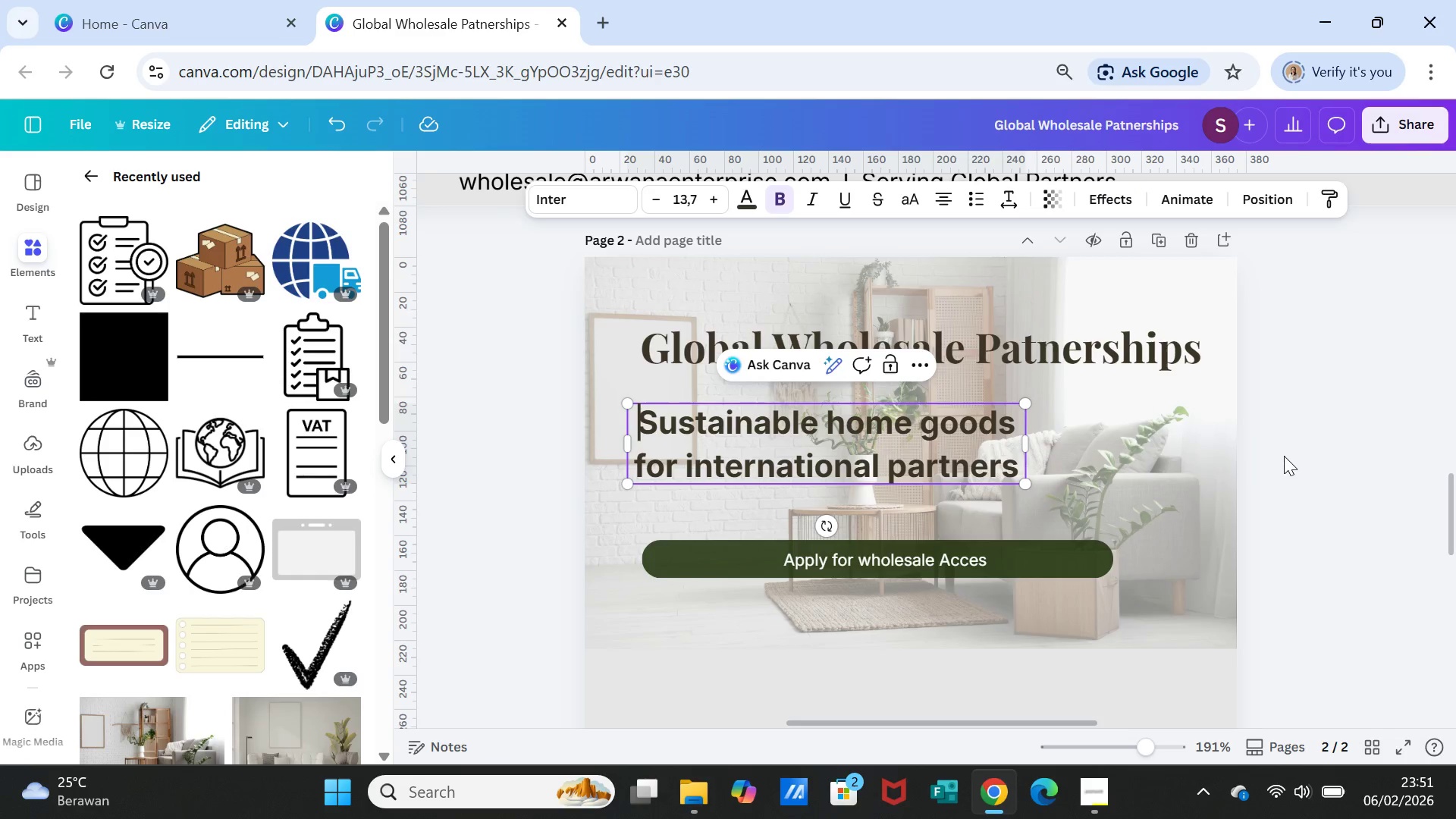 
left_click([1225, 491])
 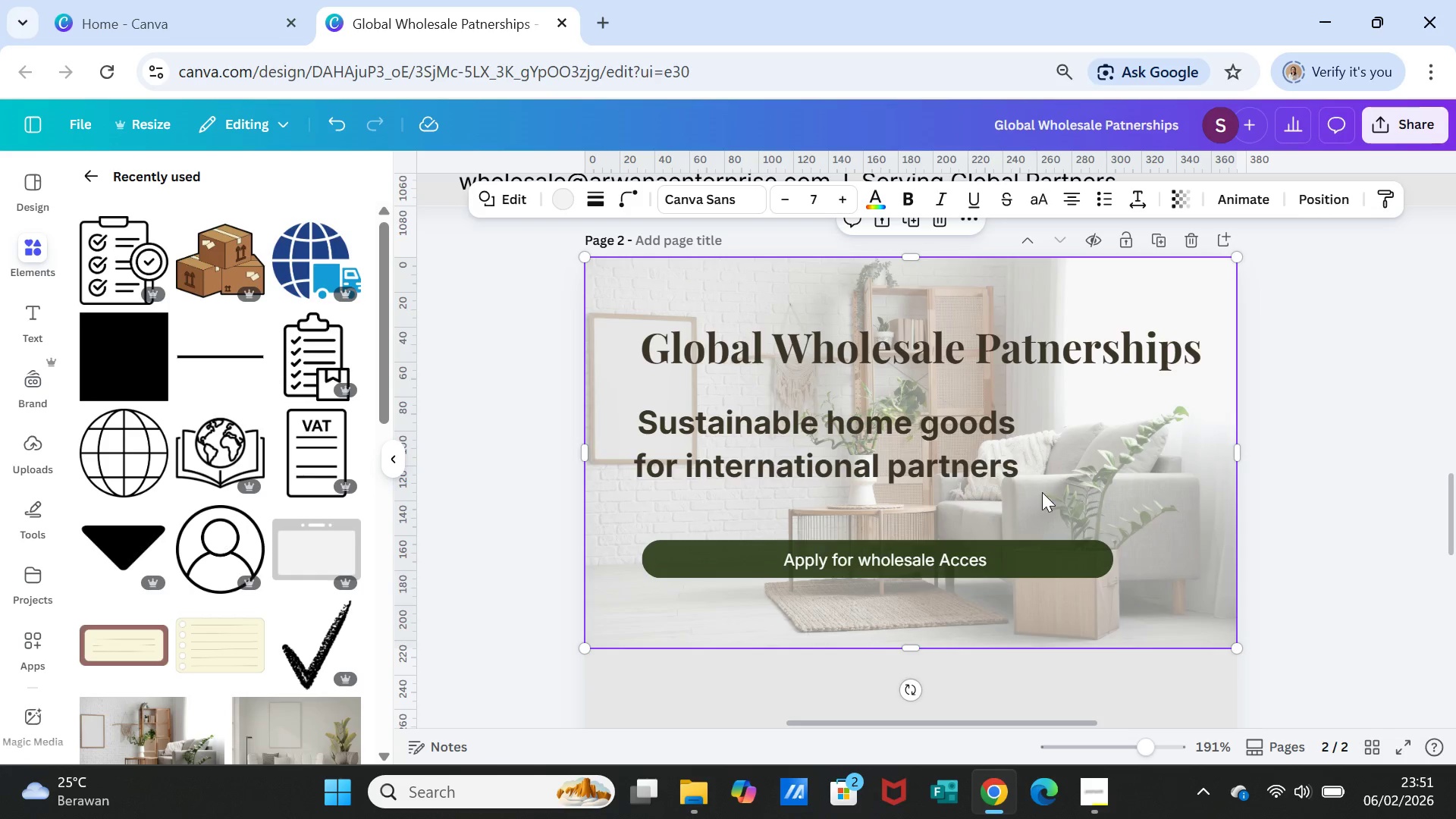 
left_click([984, 453])
 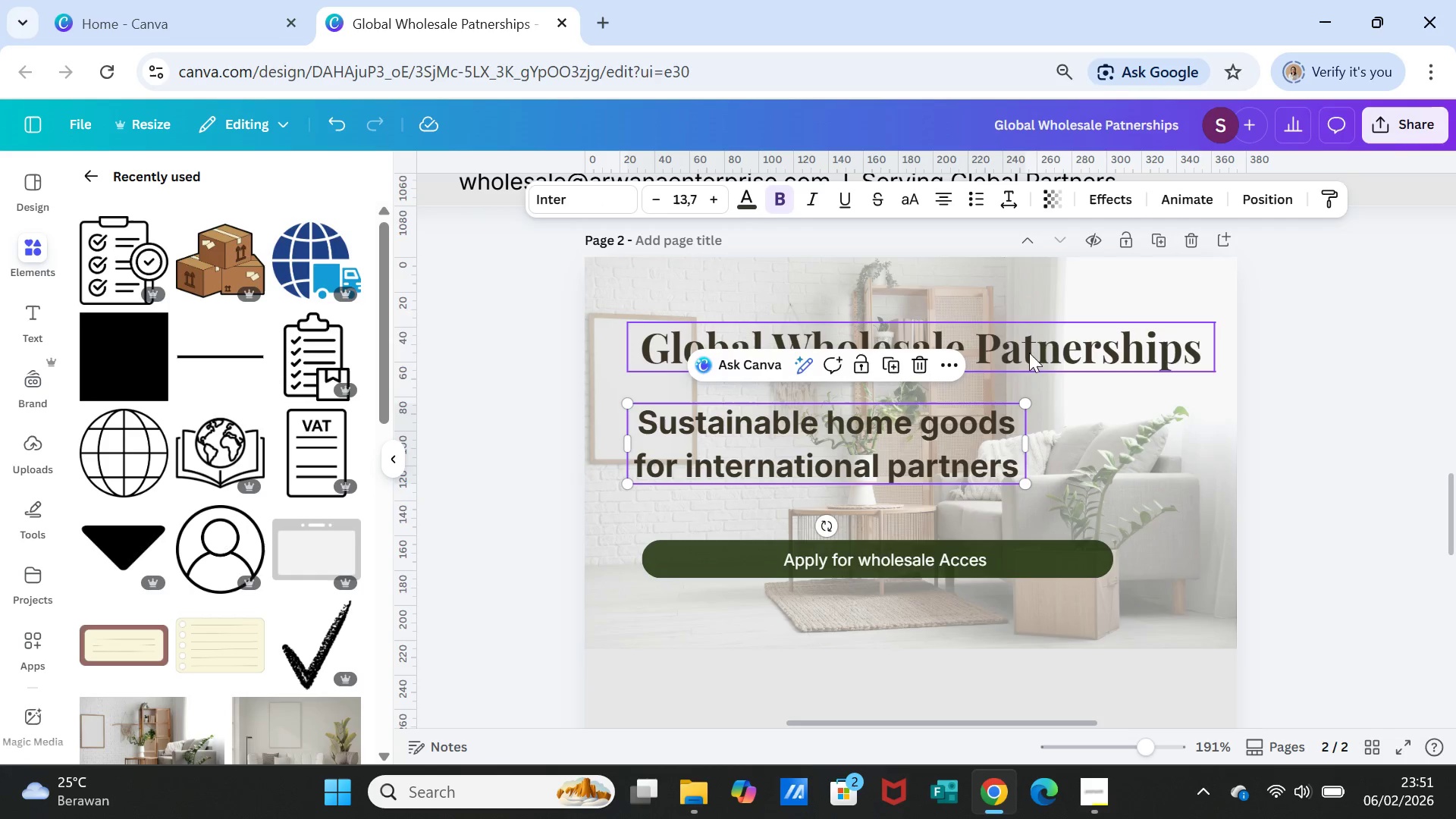 
left_click([980, 344])
 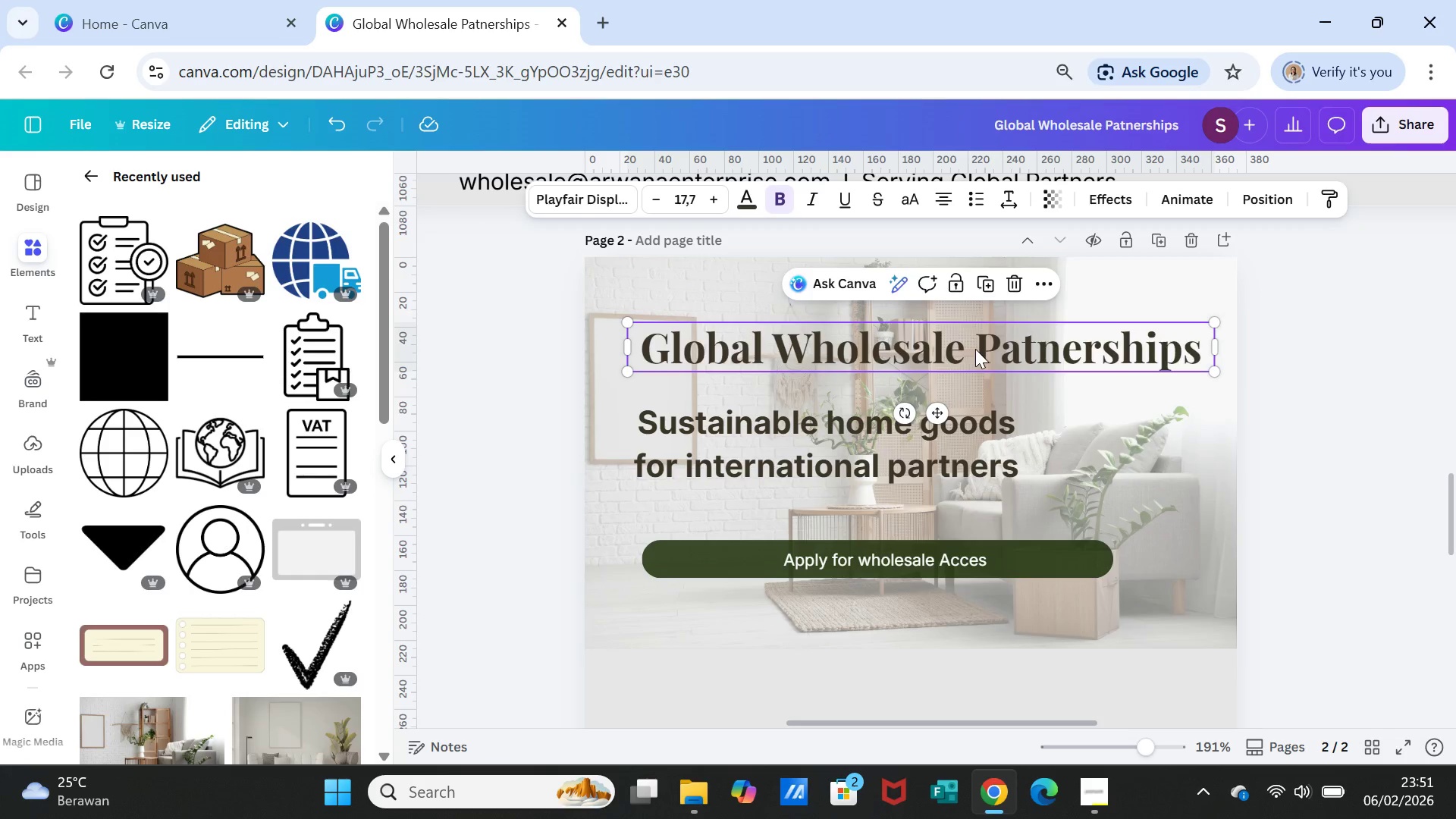 
double_click([977, 349])
 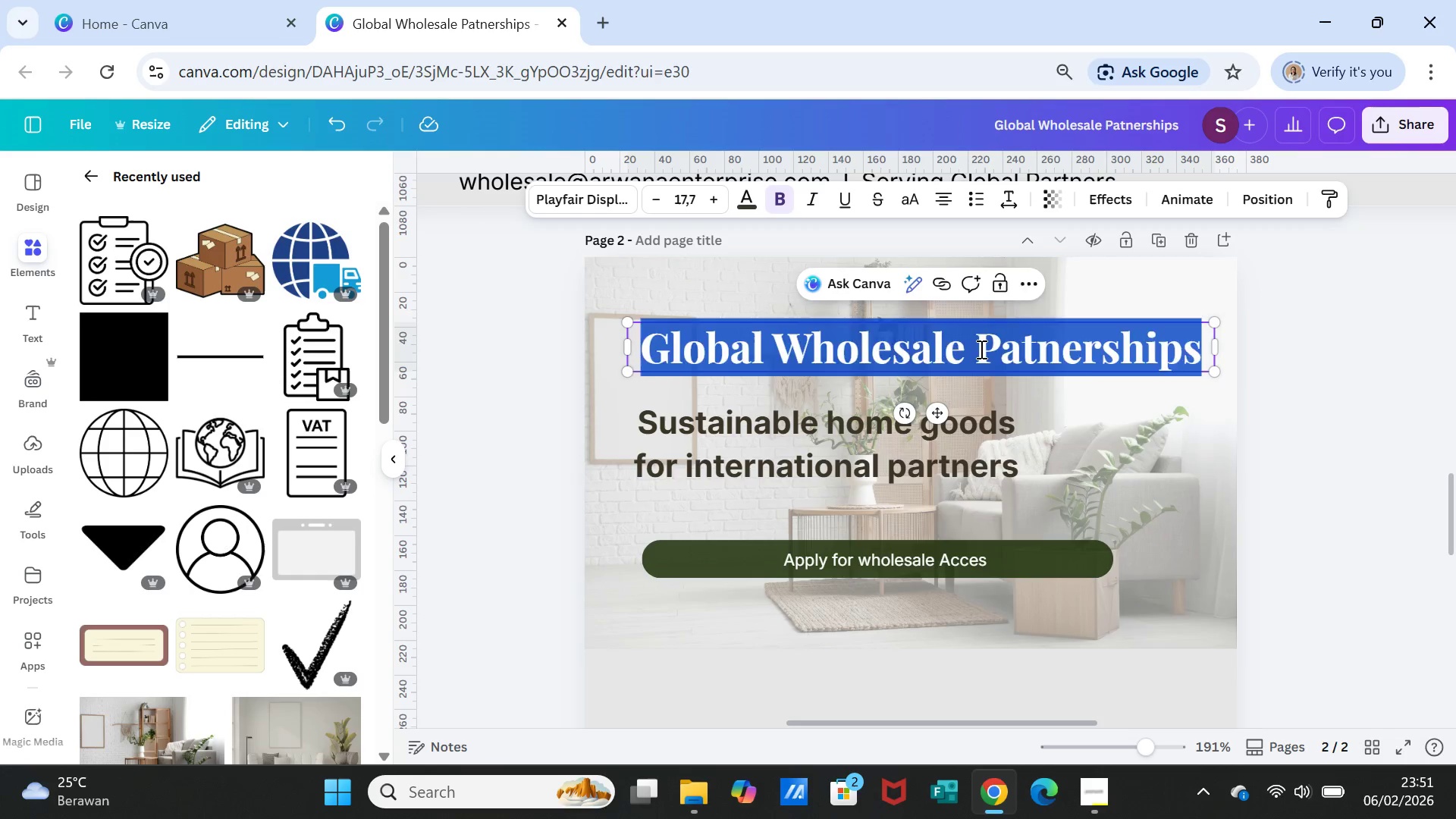 
triple_click([980, 349])
 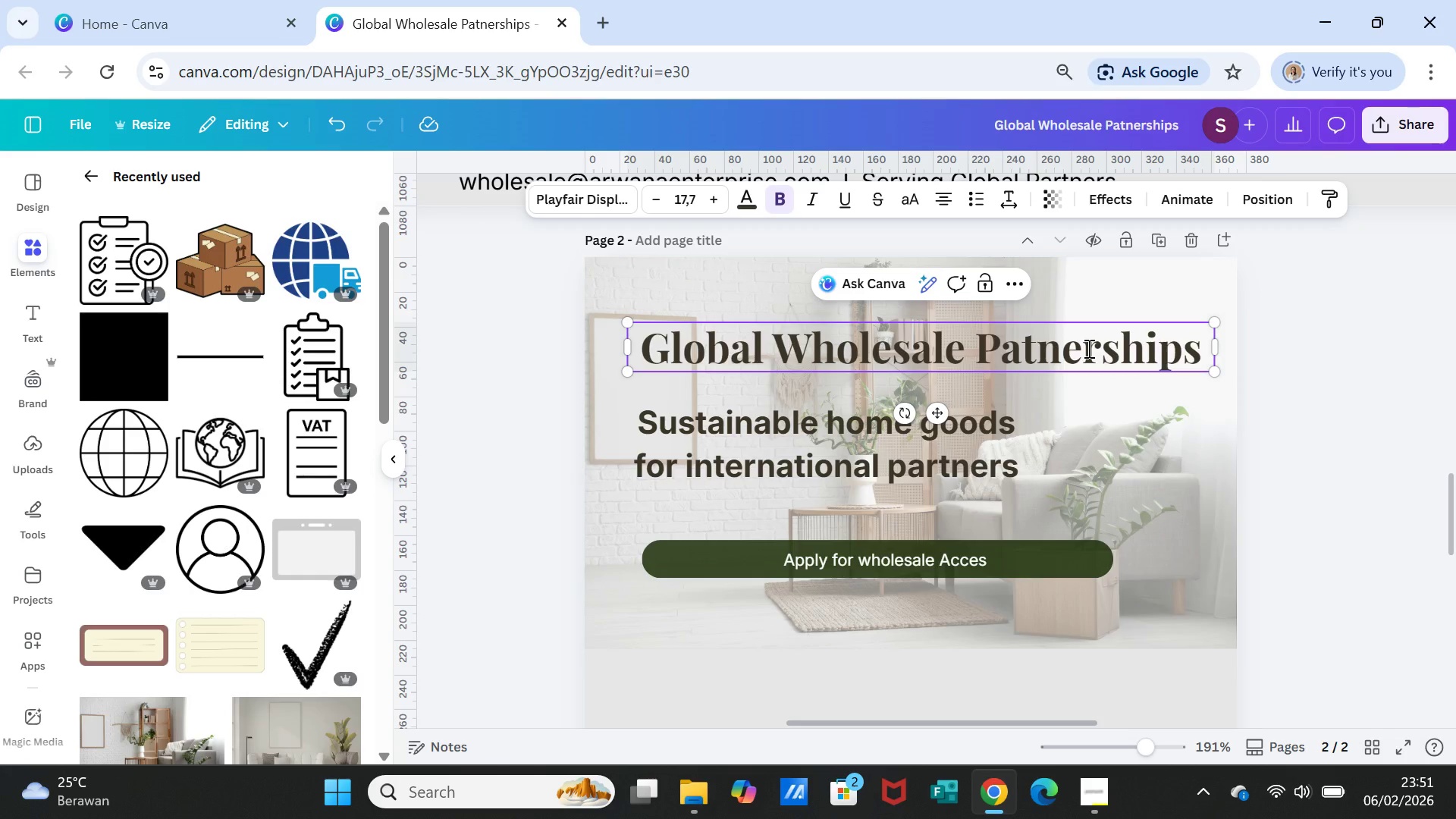 
key(Enter)
 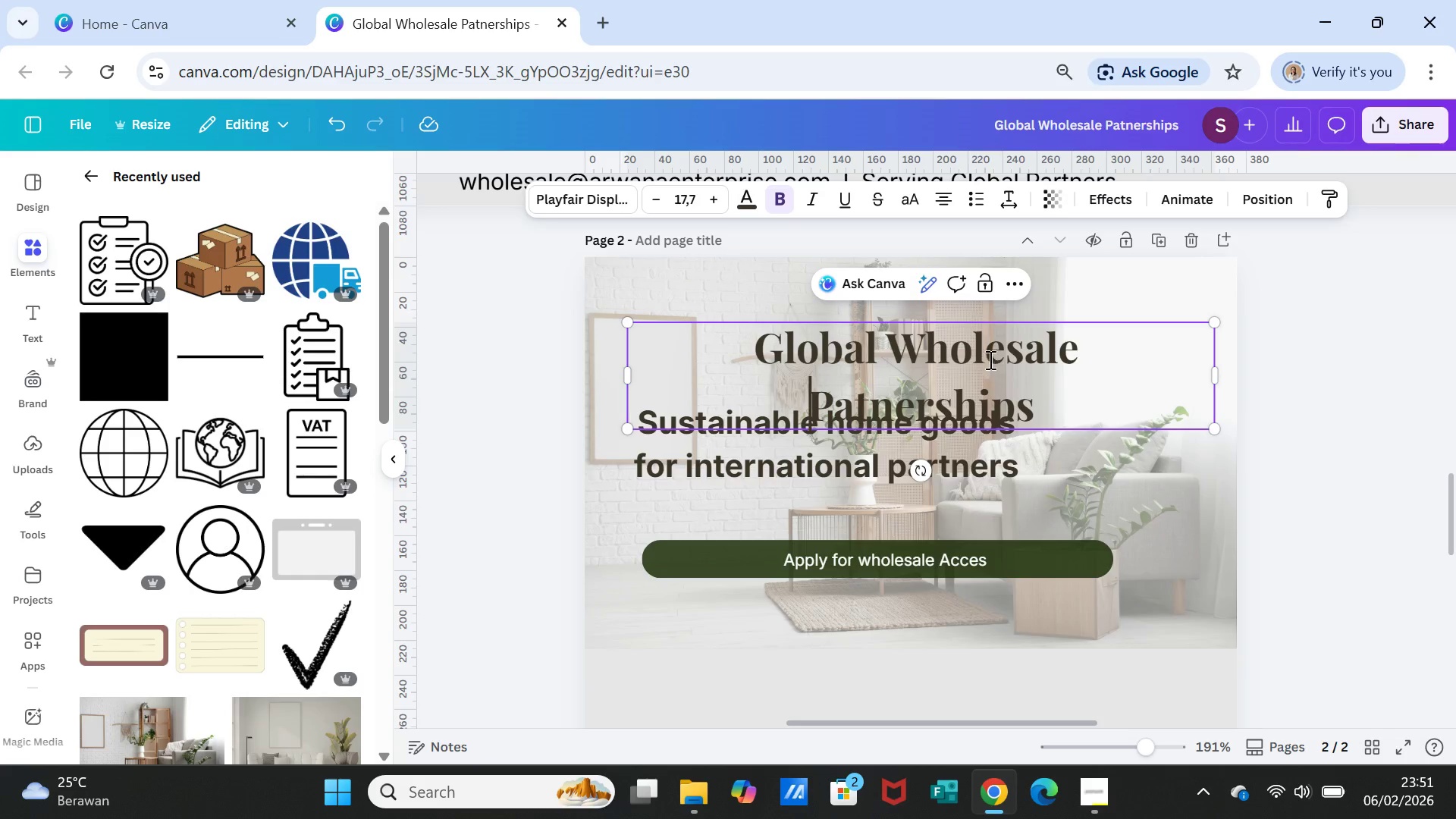 
double_click([989, 356])
 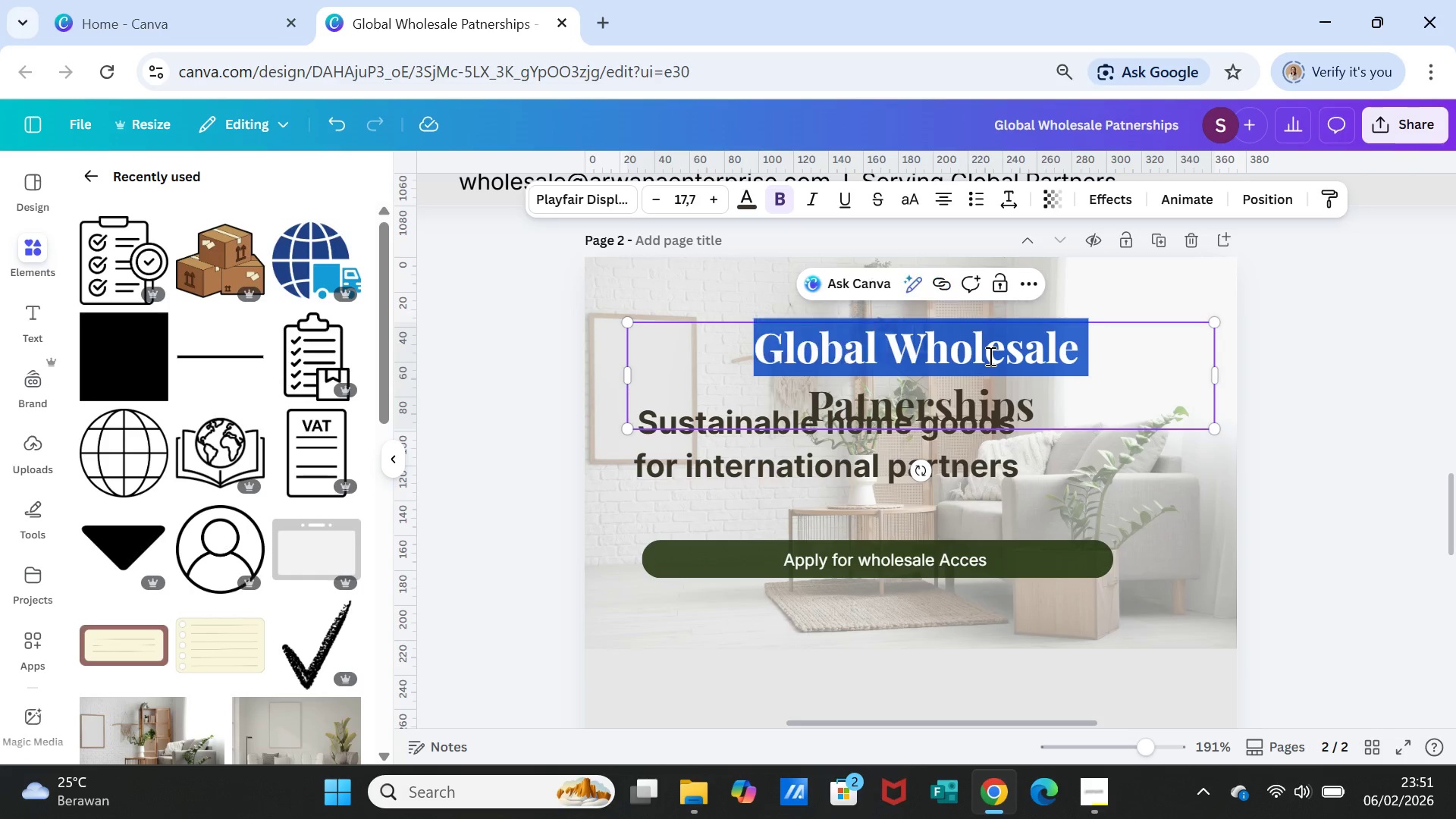 
triple_click([989, 356])
 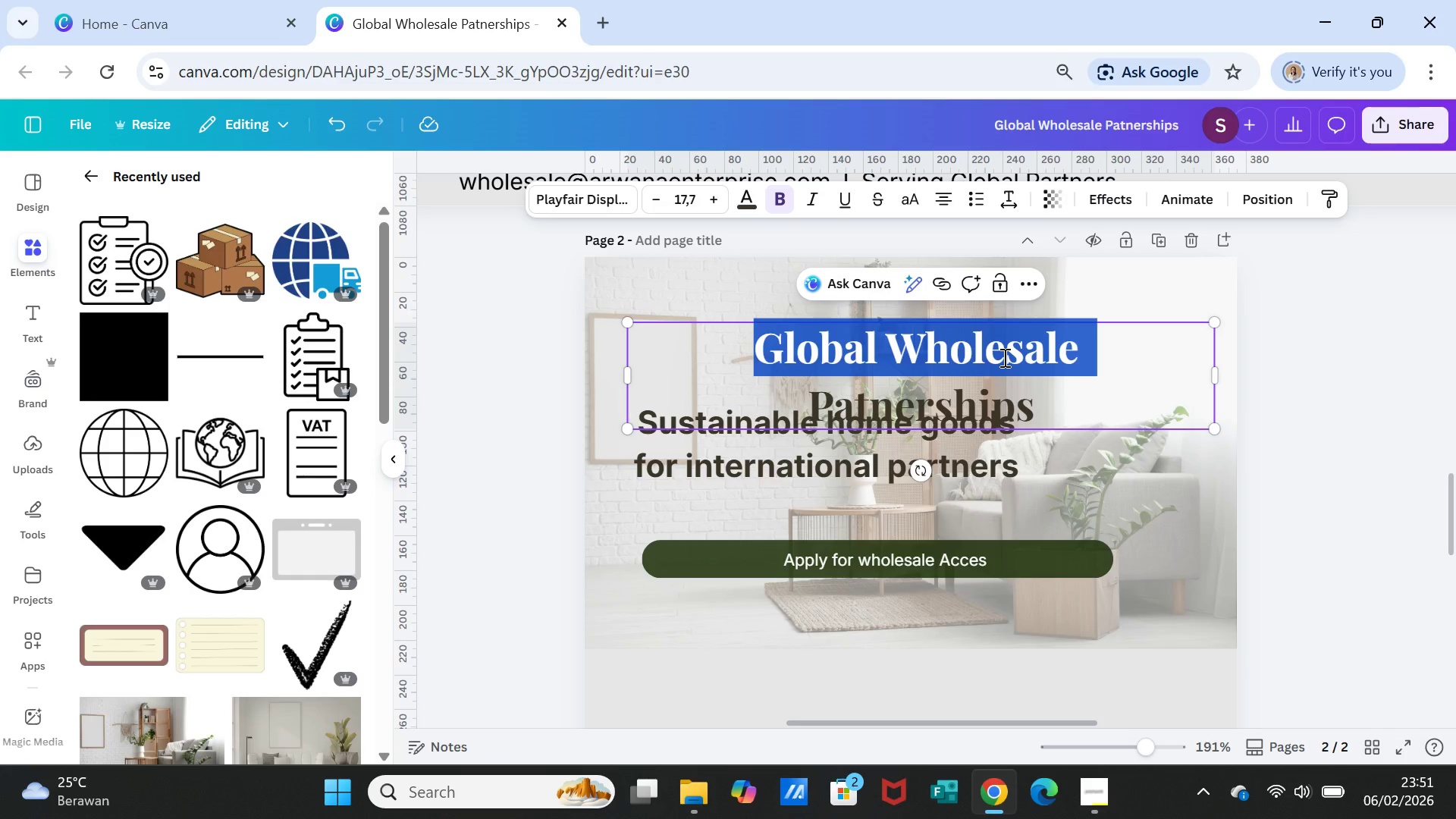 
key(Shift+ArrowDown)
 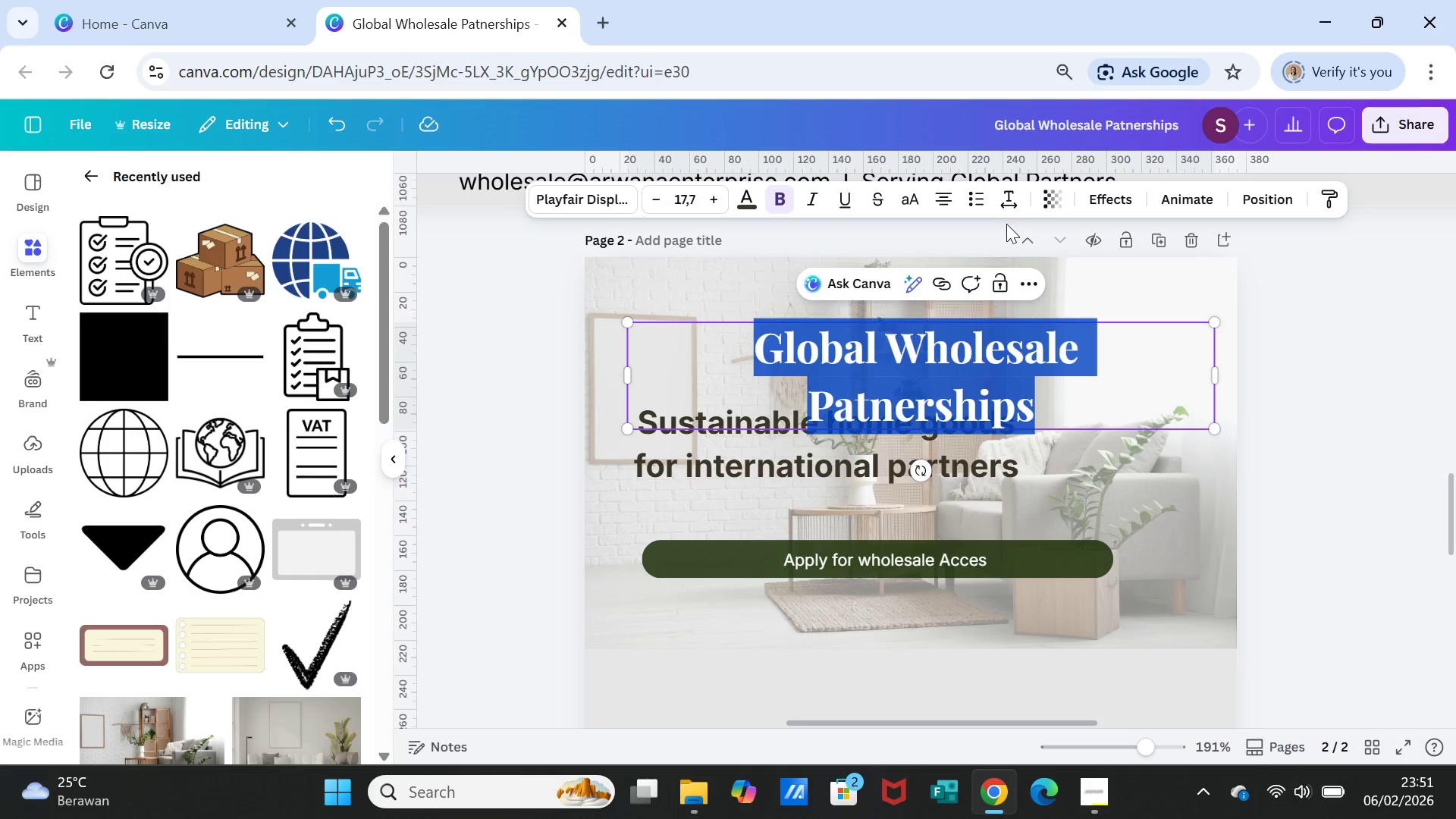 
left_click([1012, 196])
 